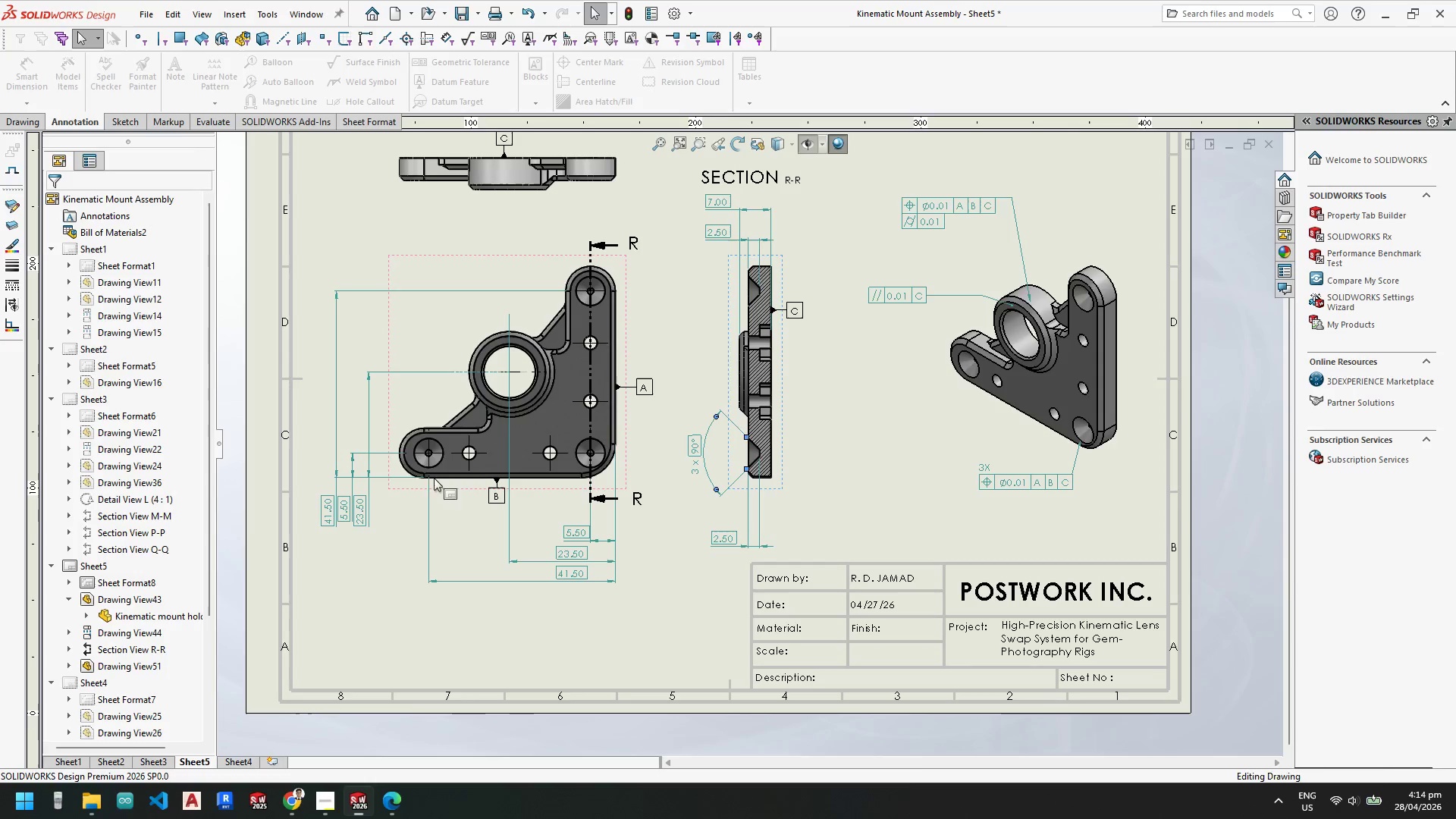 
key(Escape)
 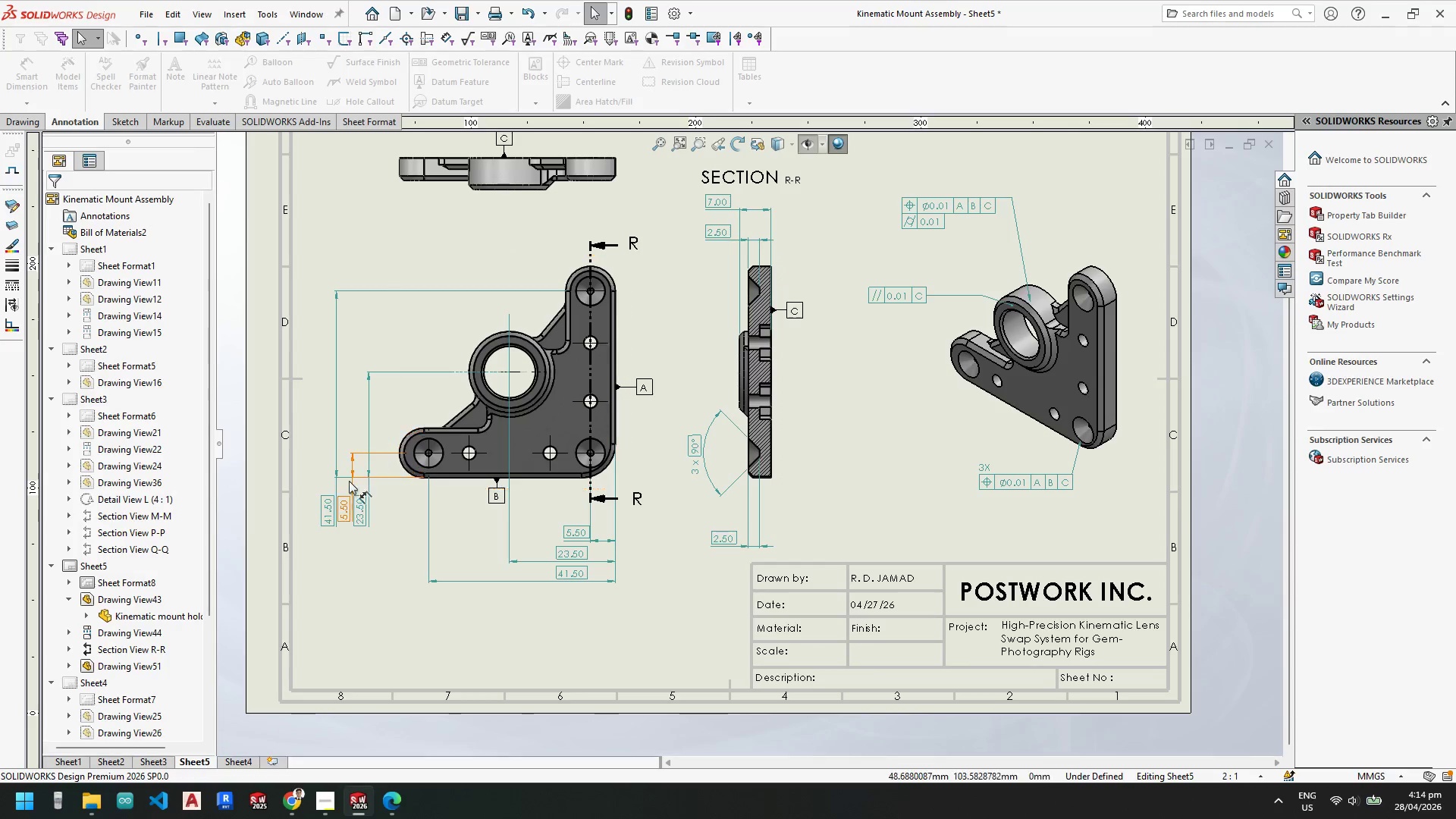 
key(Escape)
 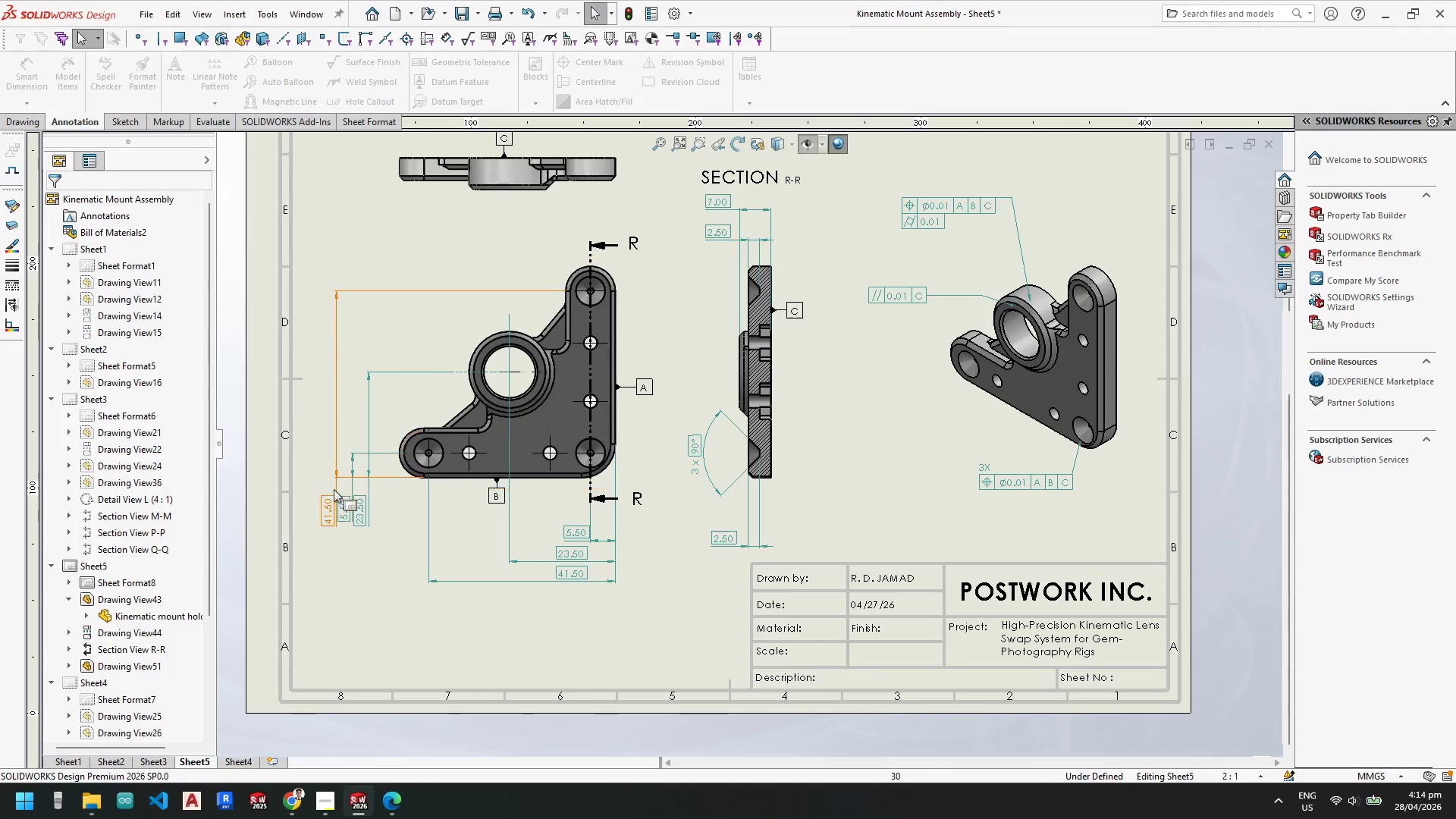 
scroll: coordinate [334, 487], scroll_direction: down, amount: 1.0
 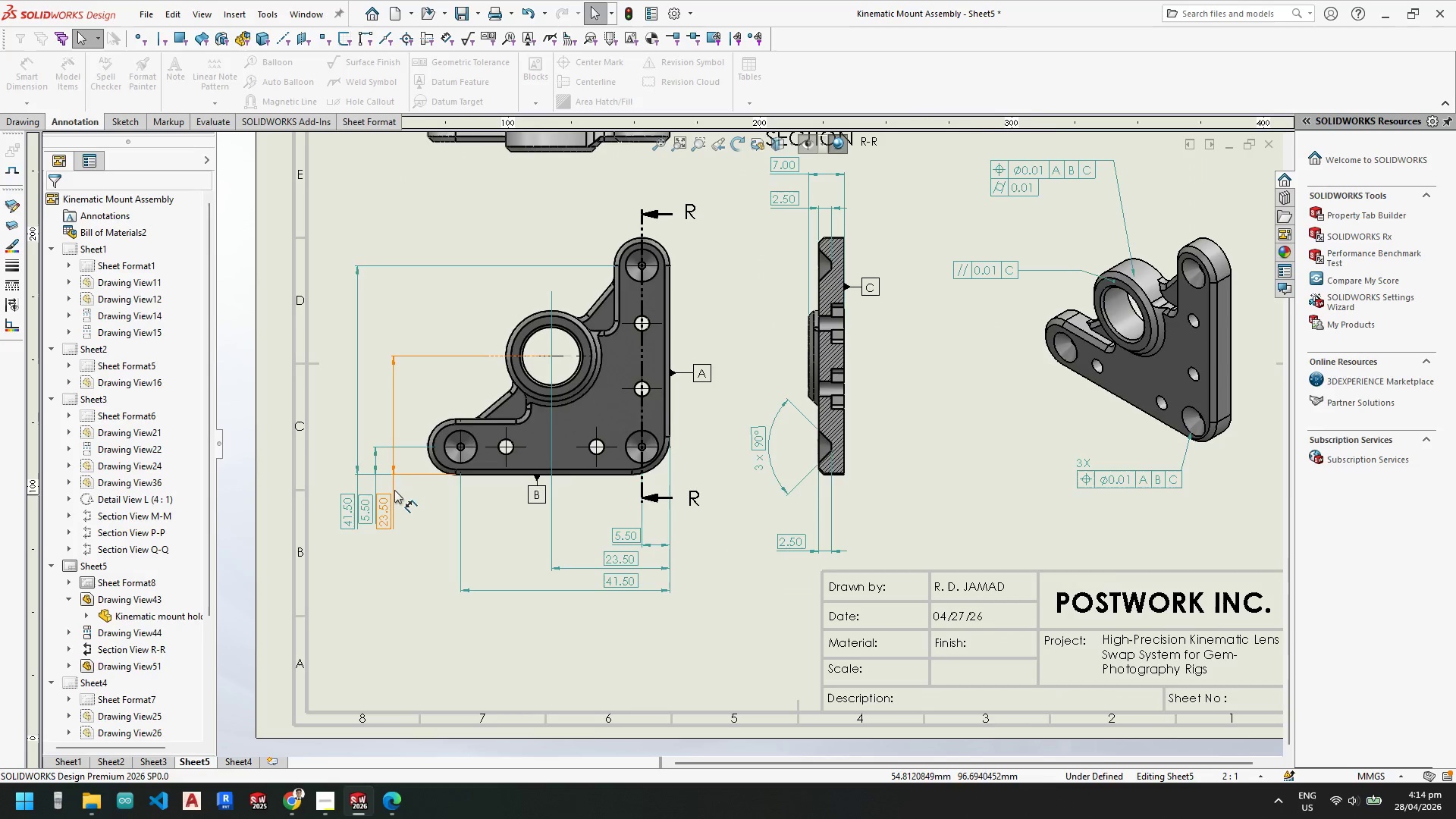 
key(Escape)
 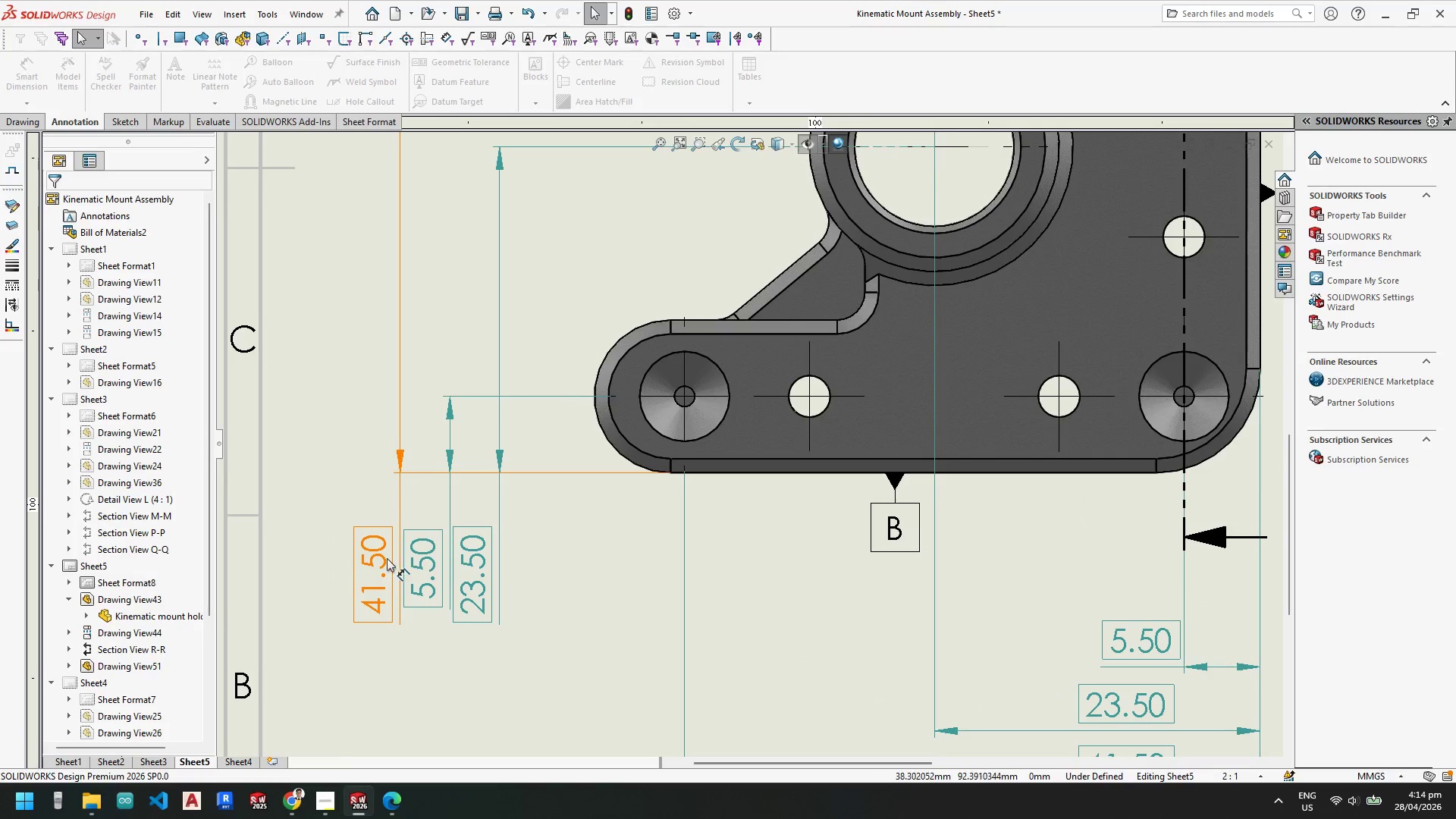 
scroll: coordinate [394, 473], scroll_direction: down, amount: 5.0
 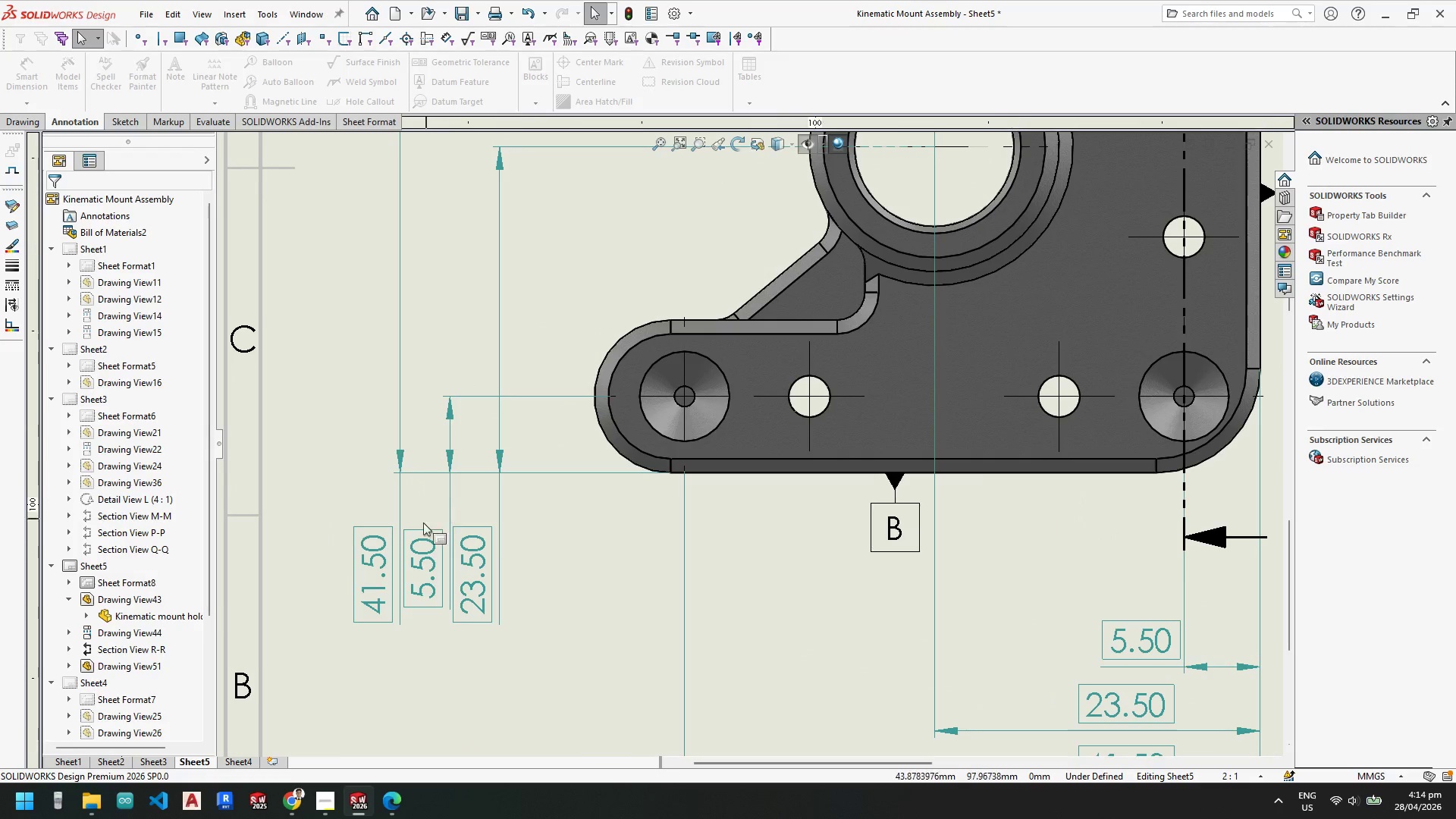 
left_click_drag(start_coordinate=[386, 559], to_coordinate=[339, 559])
 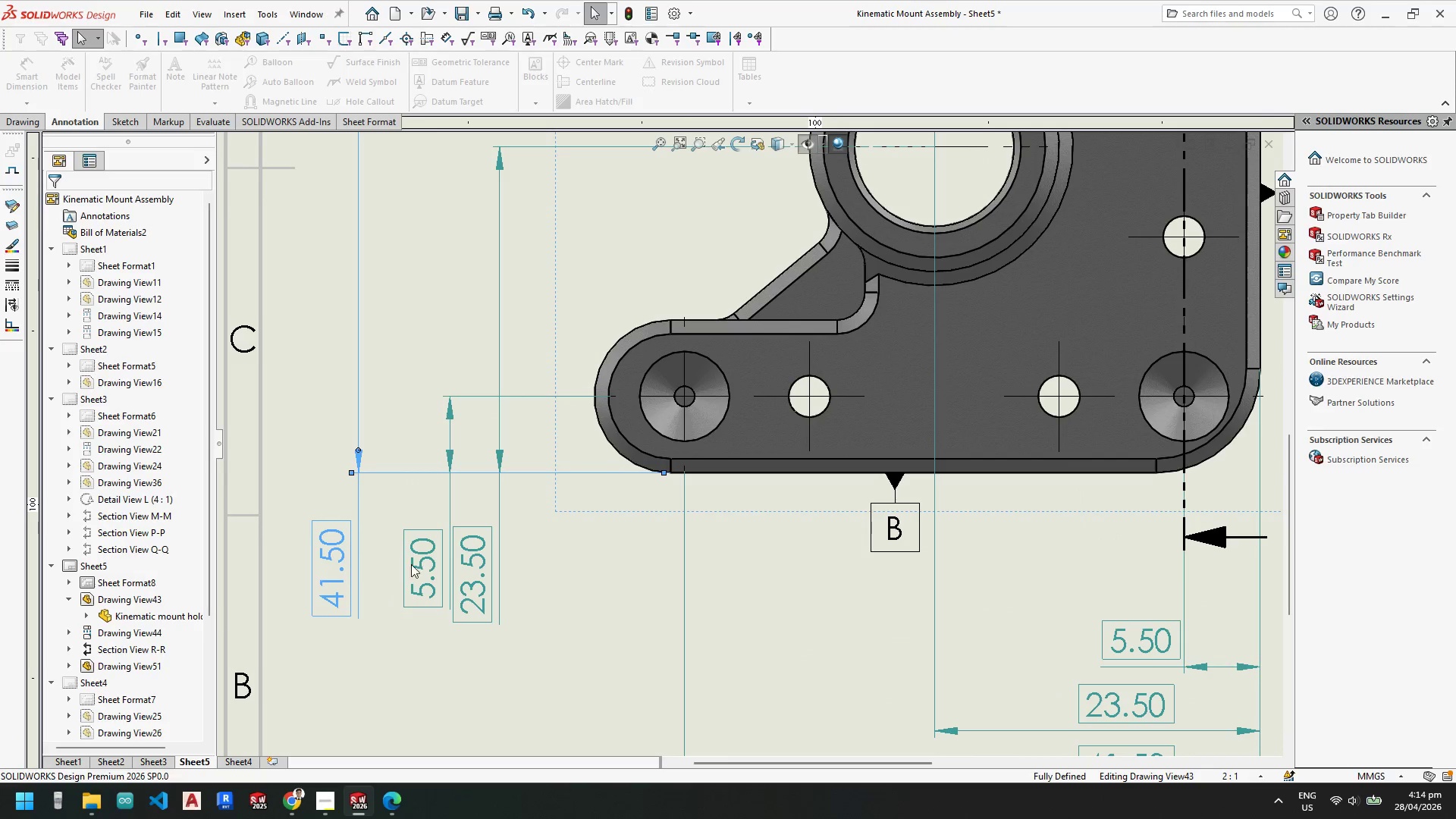 
key(Escape)
 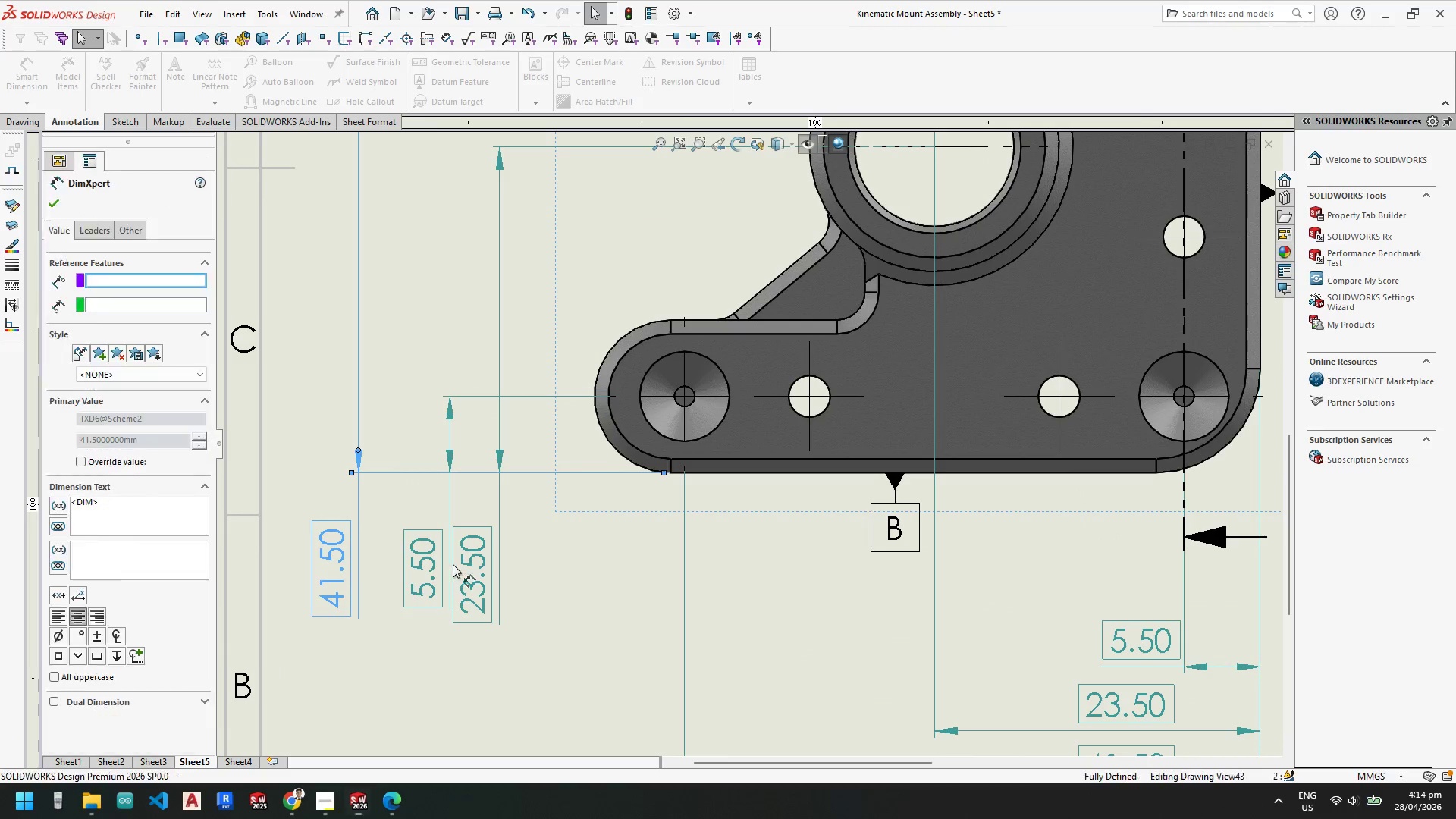 
left_click_drag(start_coordinate=[453, 564], to_coordinate=[435, 564])
 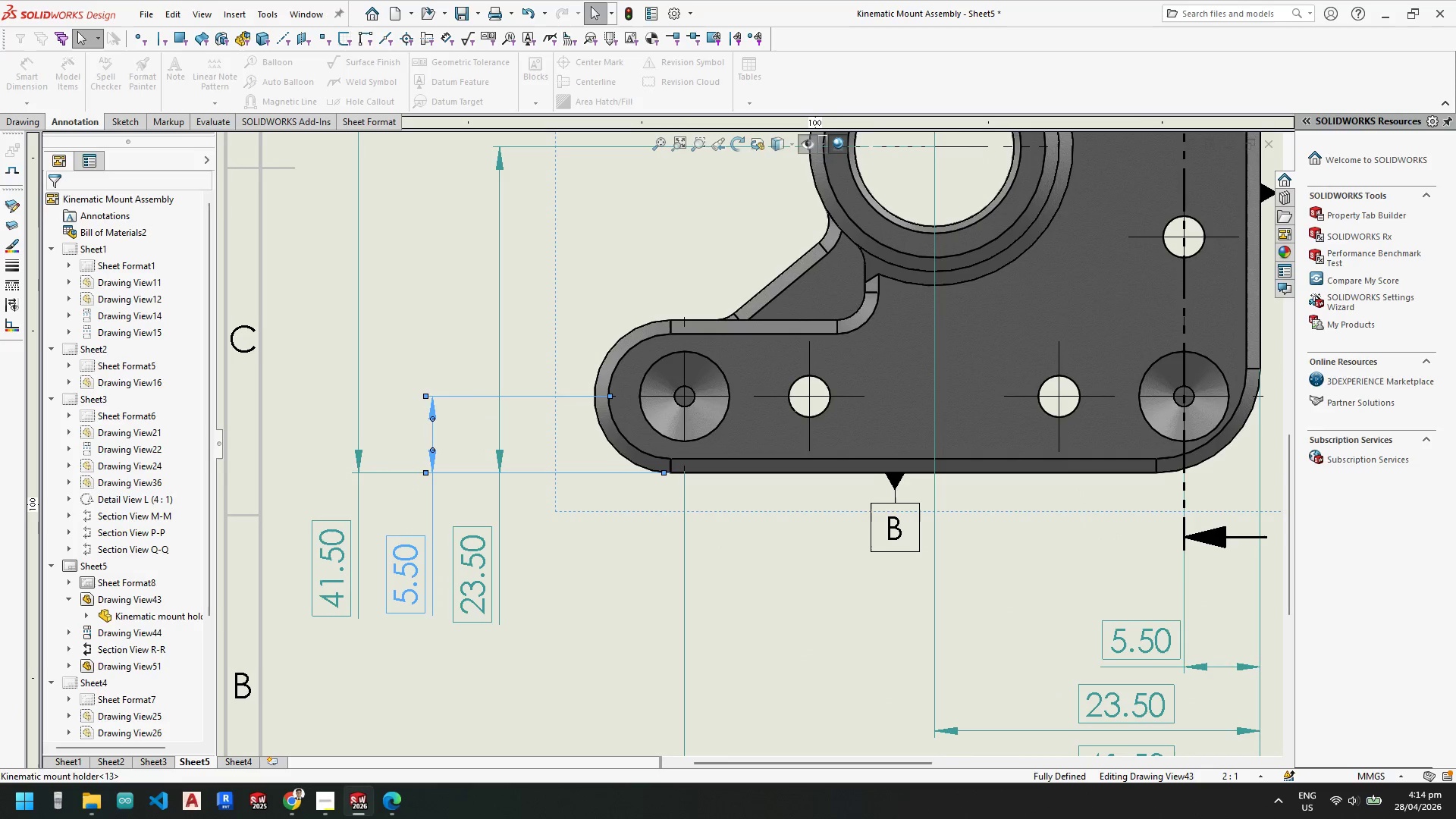 
key(Escape)
 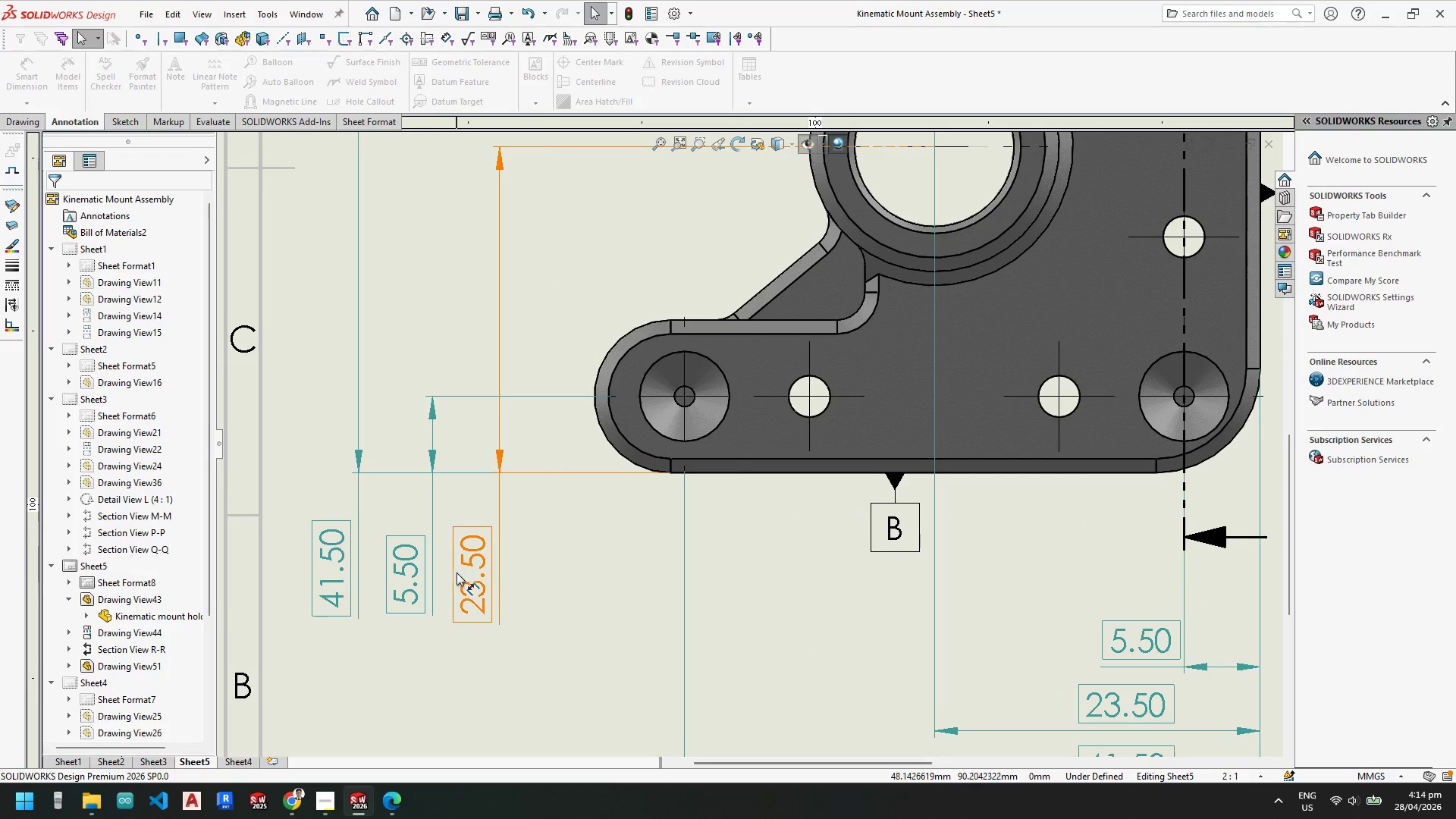 
left_click_drag(start_coordinate=[486, 574], to_coordinate=[511, 563])
 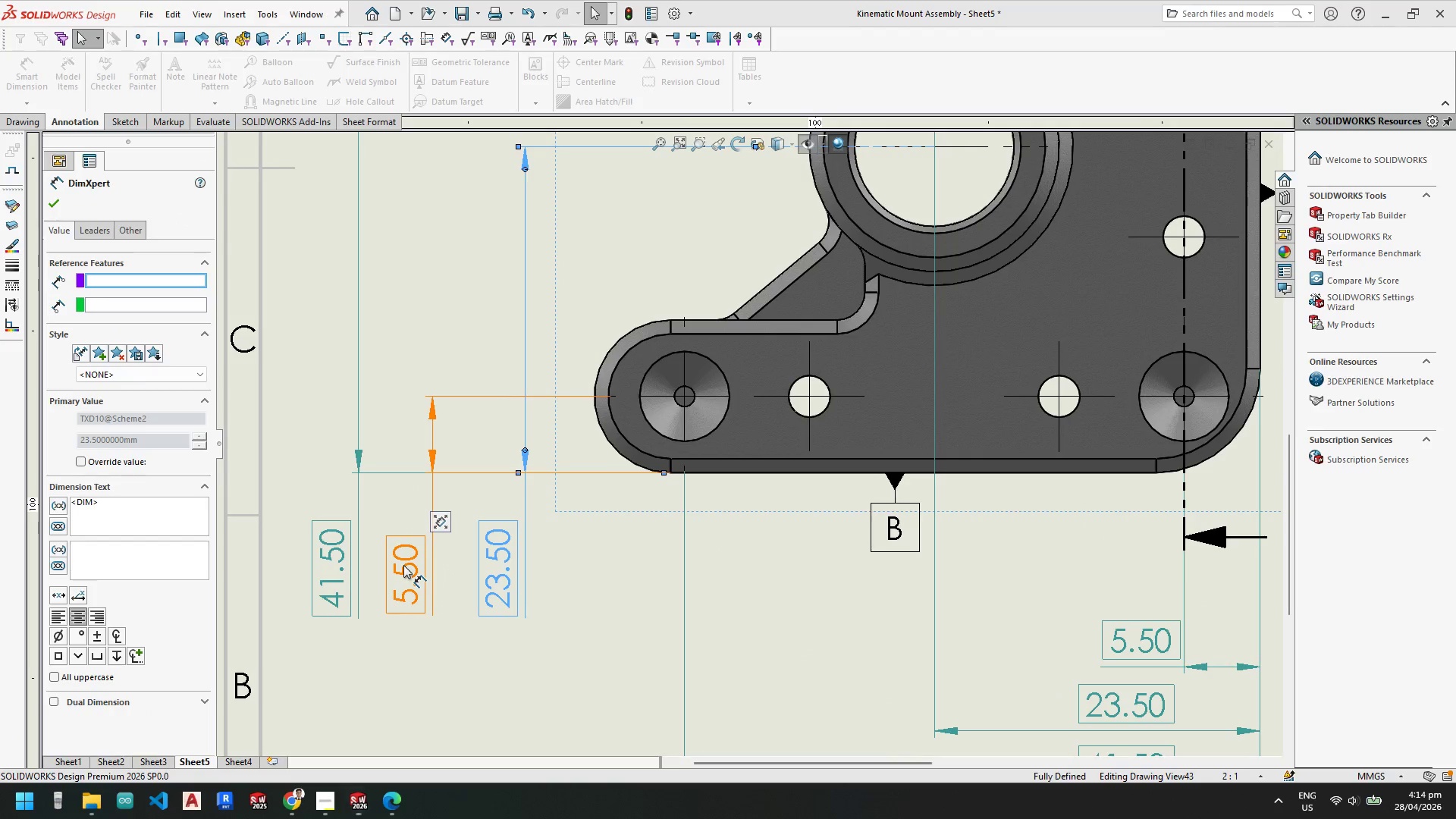 
left_click_drag(start_coordinate=[403, 565], to_coordinate=[405, 551])
 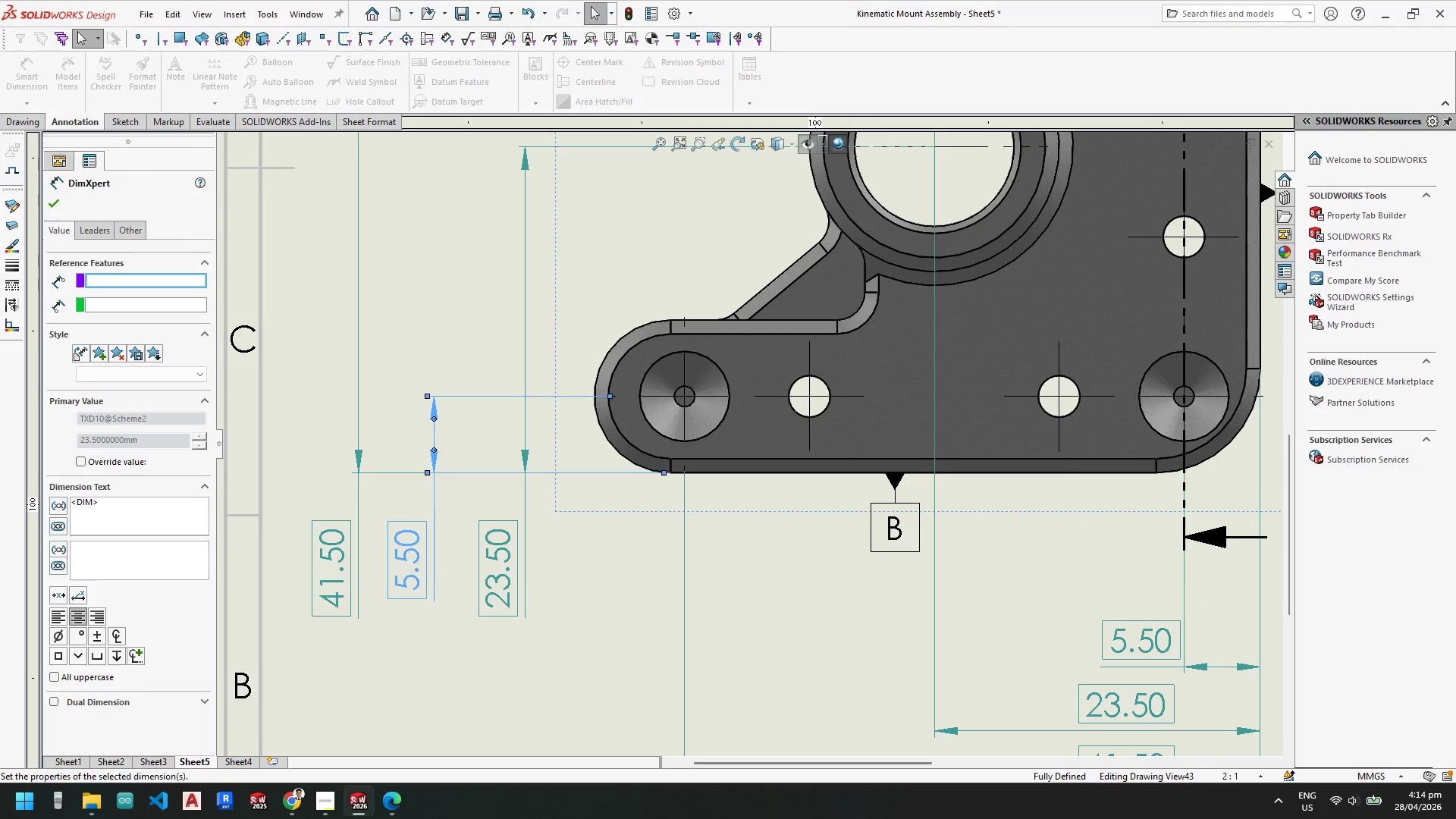 
key(Escape)
 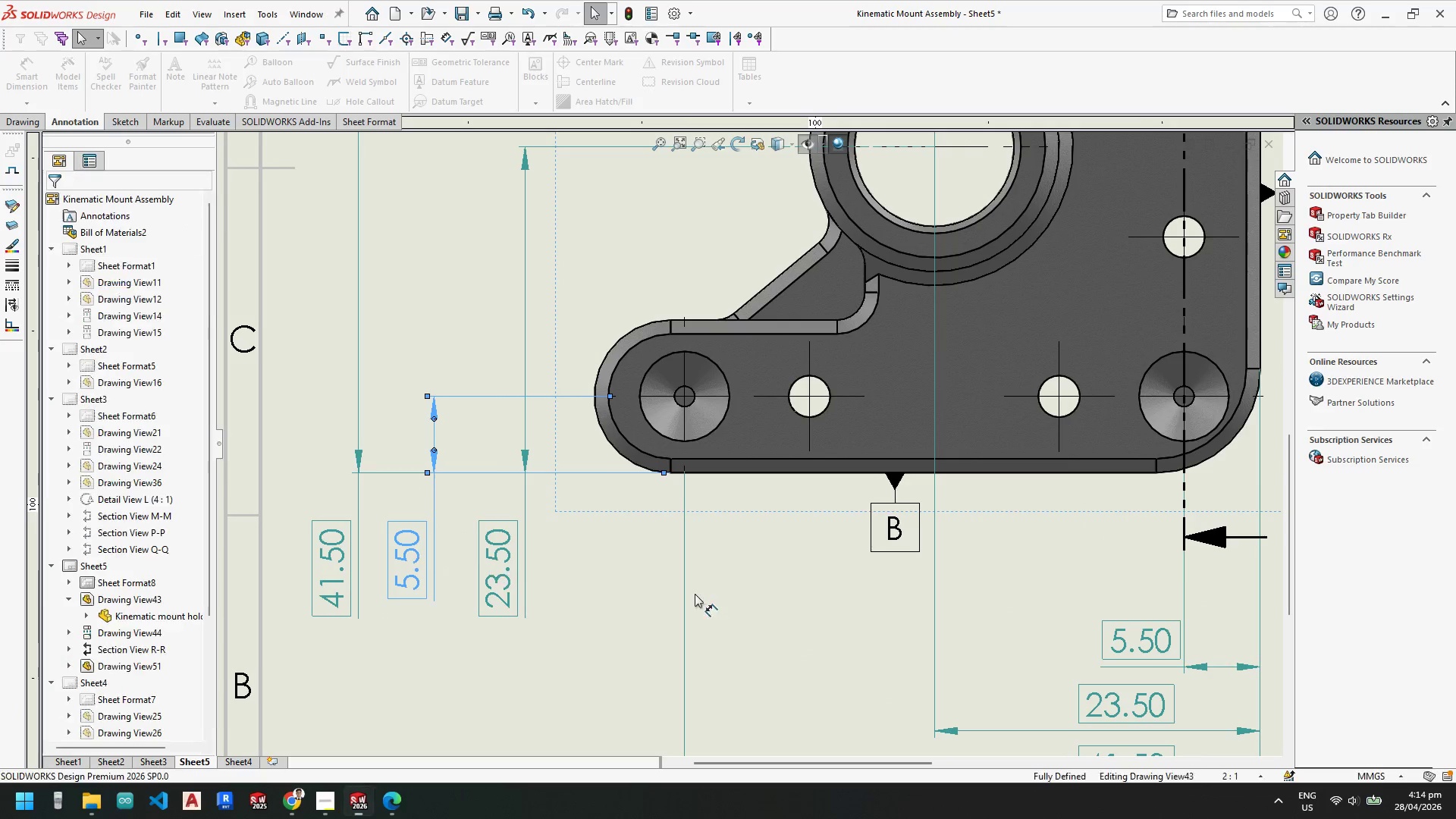 
key(Escape)
 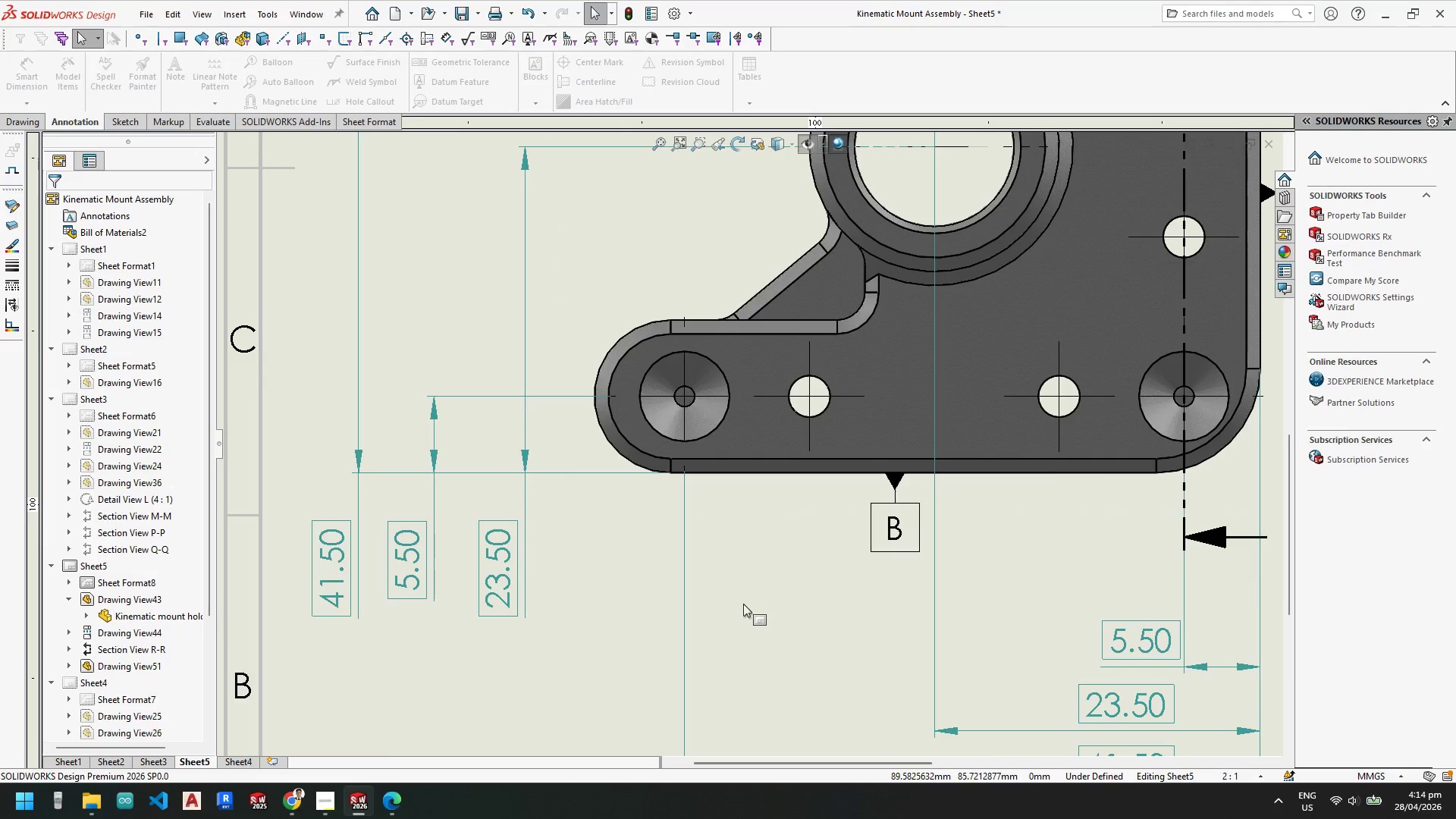 
scroll: coordinate [743, 604], scroll_direction: up, amount: 4.0
 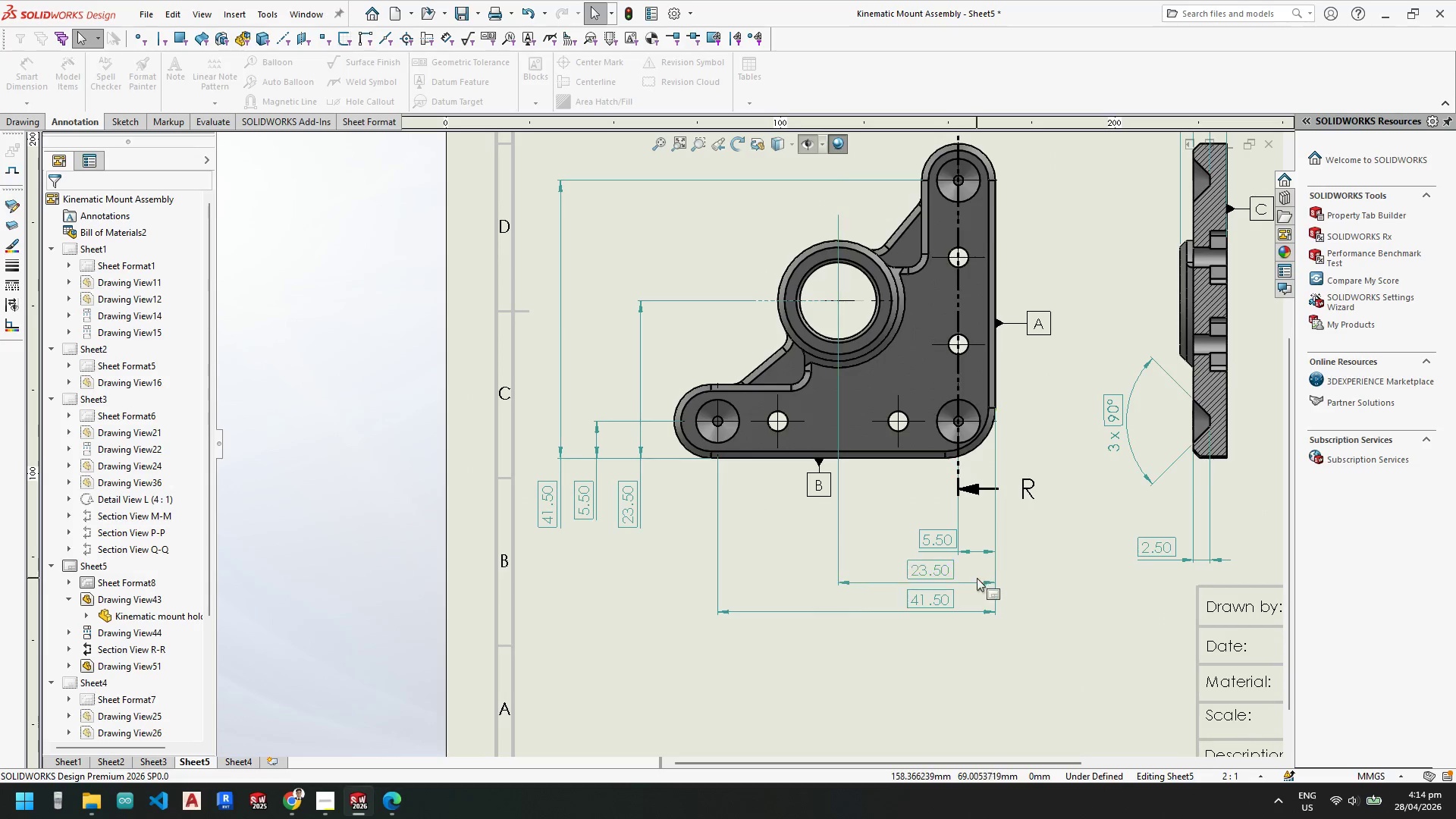 
scroll: coordinate [854, 544], scroll_direction: down, amount: 1.0
 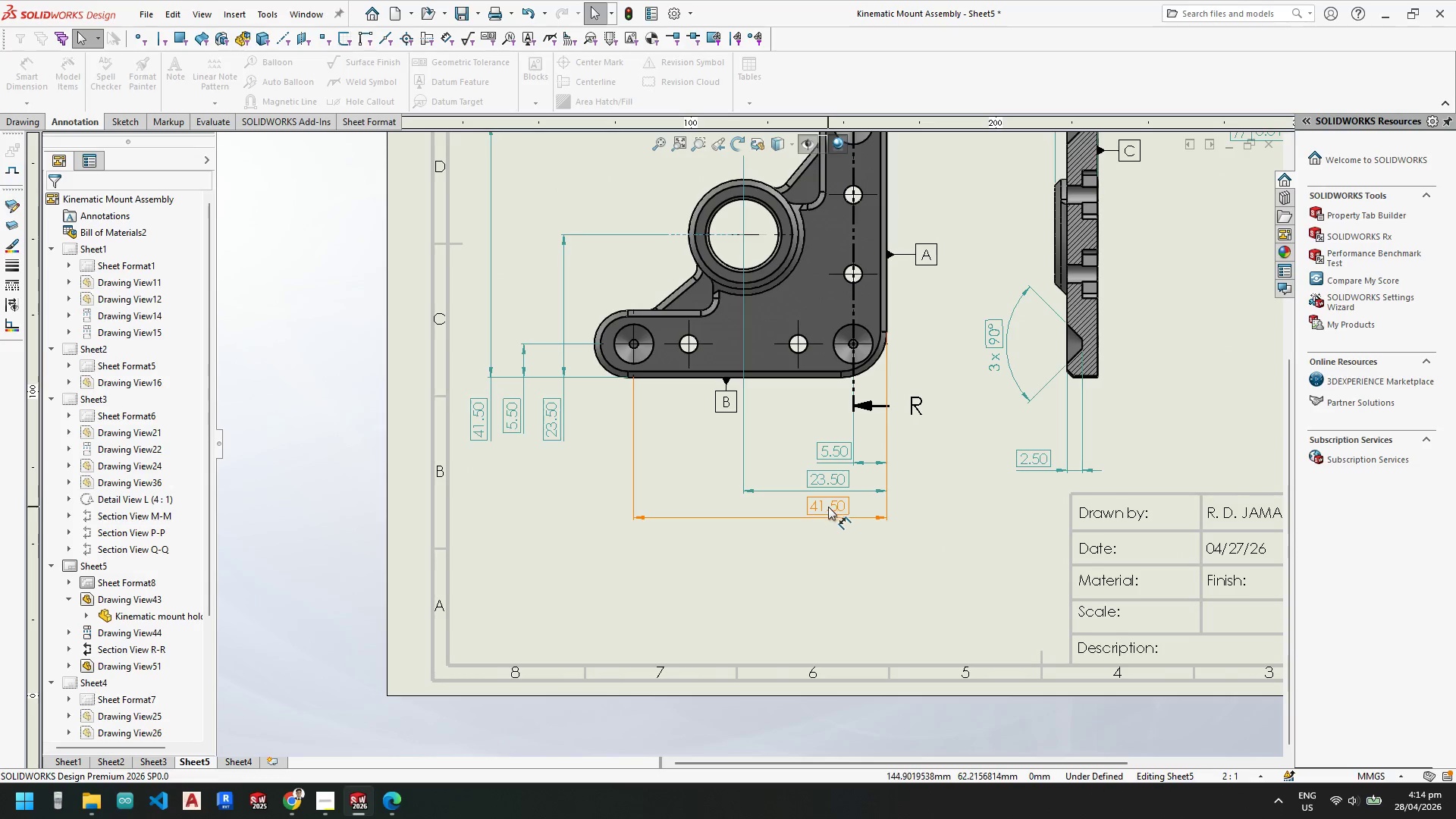 
left_click_drag(start_coordinate=[828, 507], to_coordinate=[830, 522])
 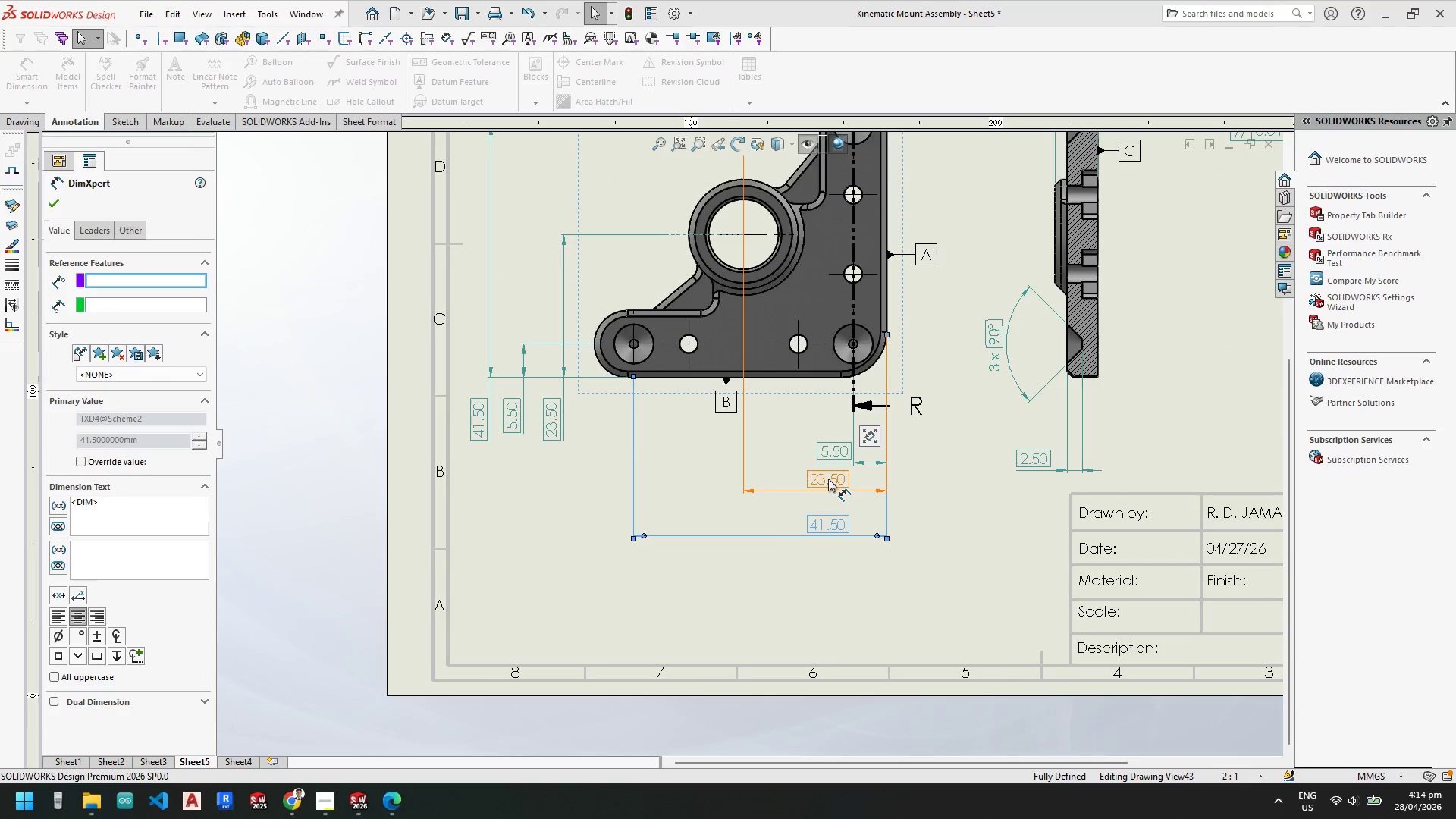 
left_click_drag(start_coordinate=[828, 479], to_coordinate=[824, 491])
 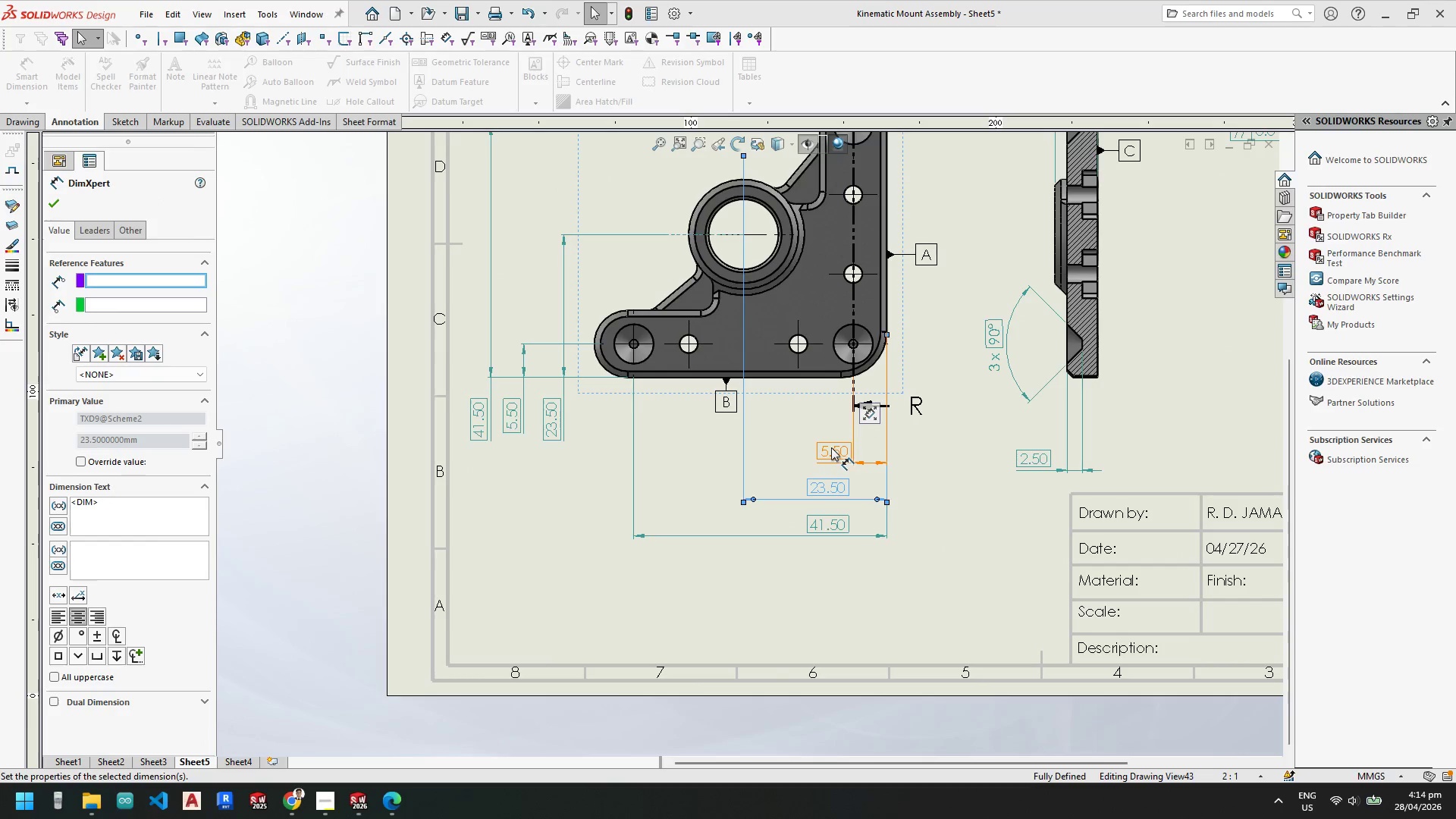 
left_click_drag(start_coordinate=[831, 448], to_coordinate=[827, 450])
 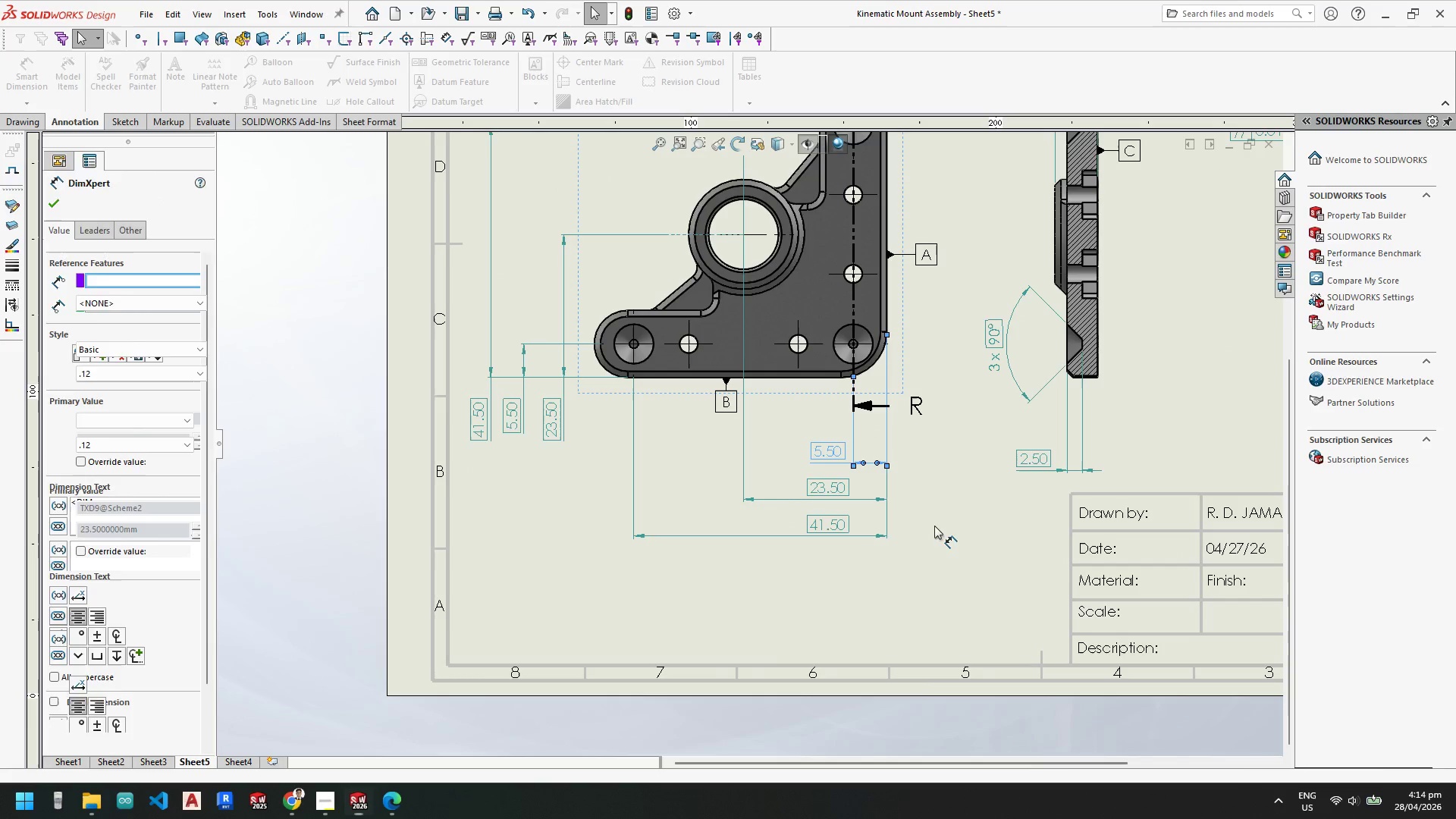 
key(Escape)
 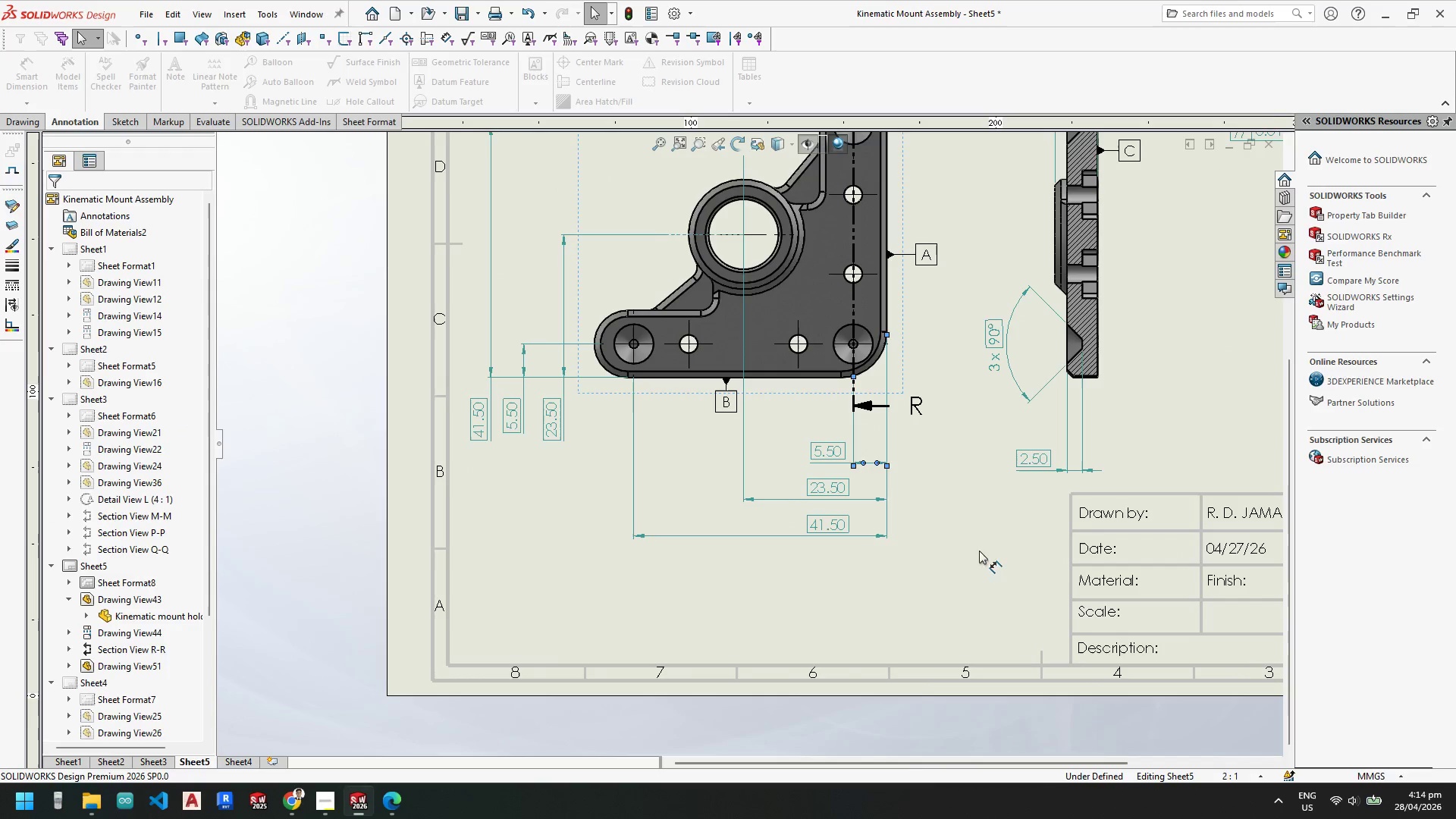 
key(Escape)
 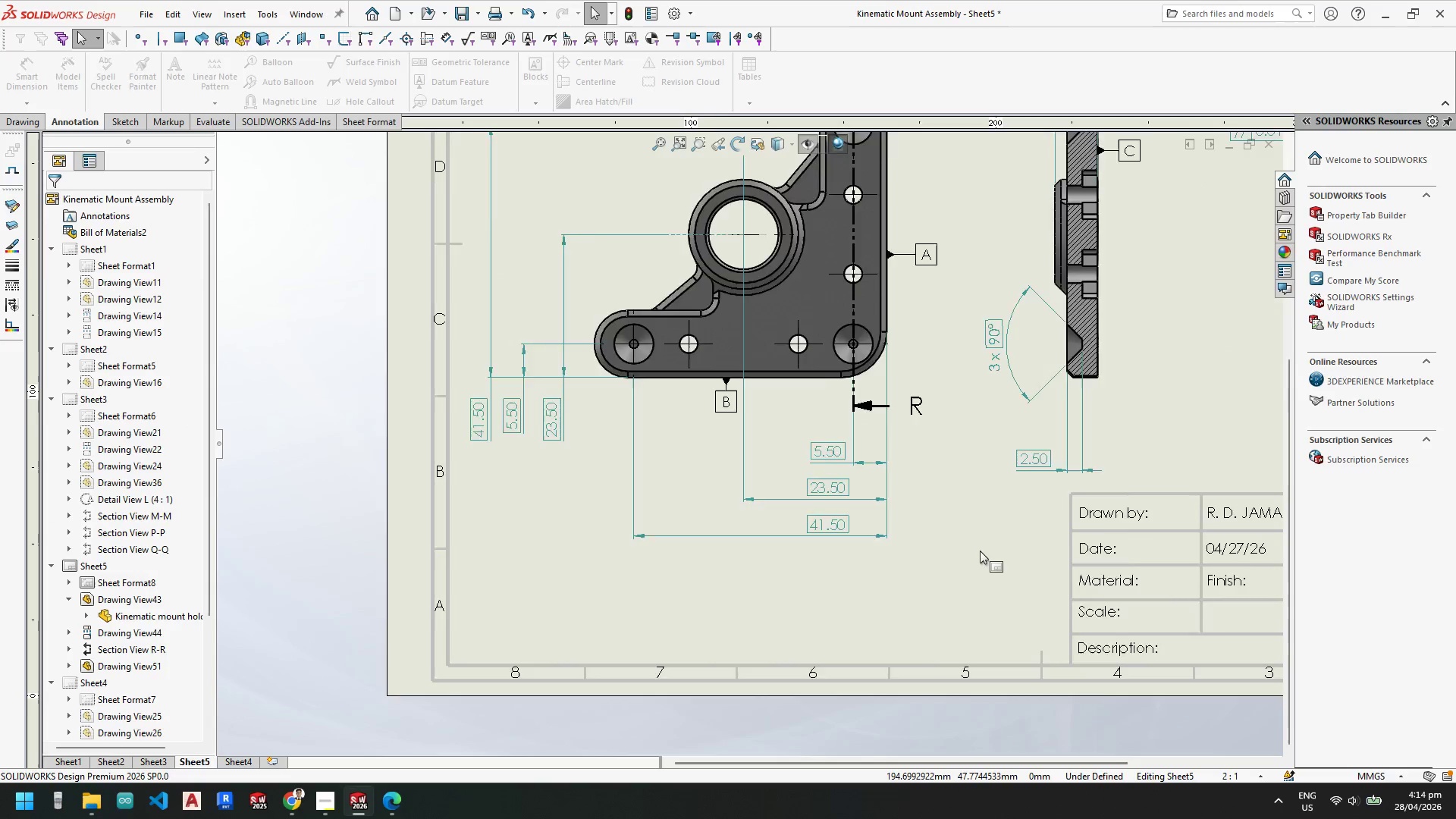 
scroll: coordinate [906, 380], scroll_direction: up, amount: 3.0
 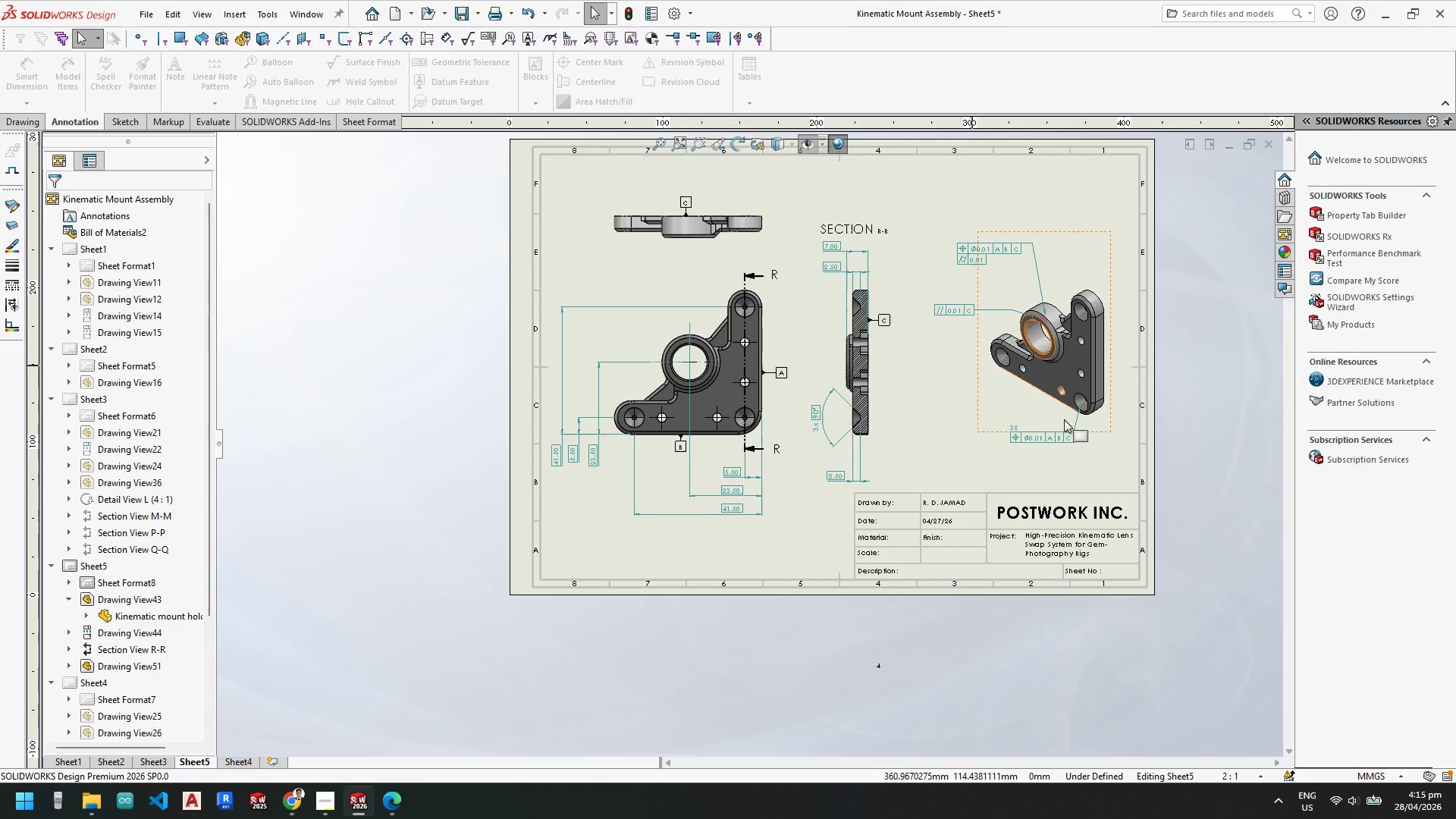 
scroll: coordinate [1059, 405], scroll_direction: down, amount: 2.0
 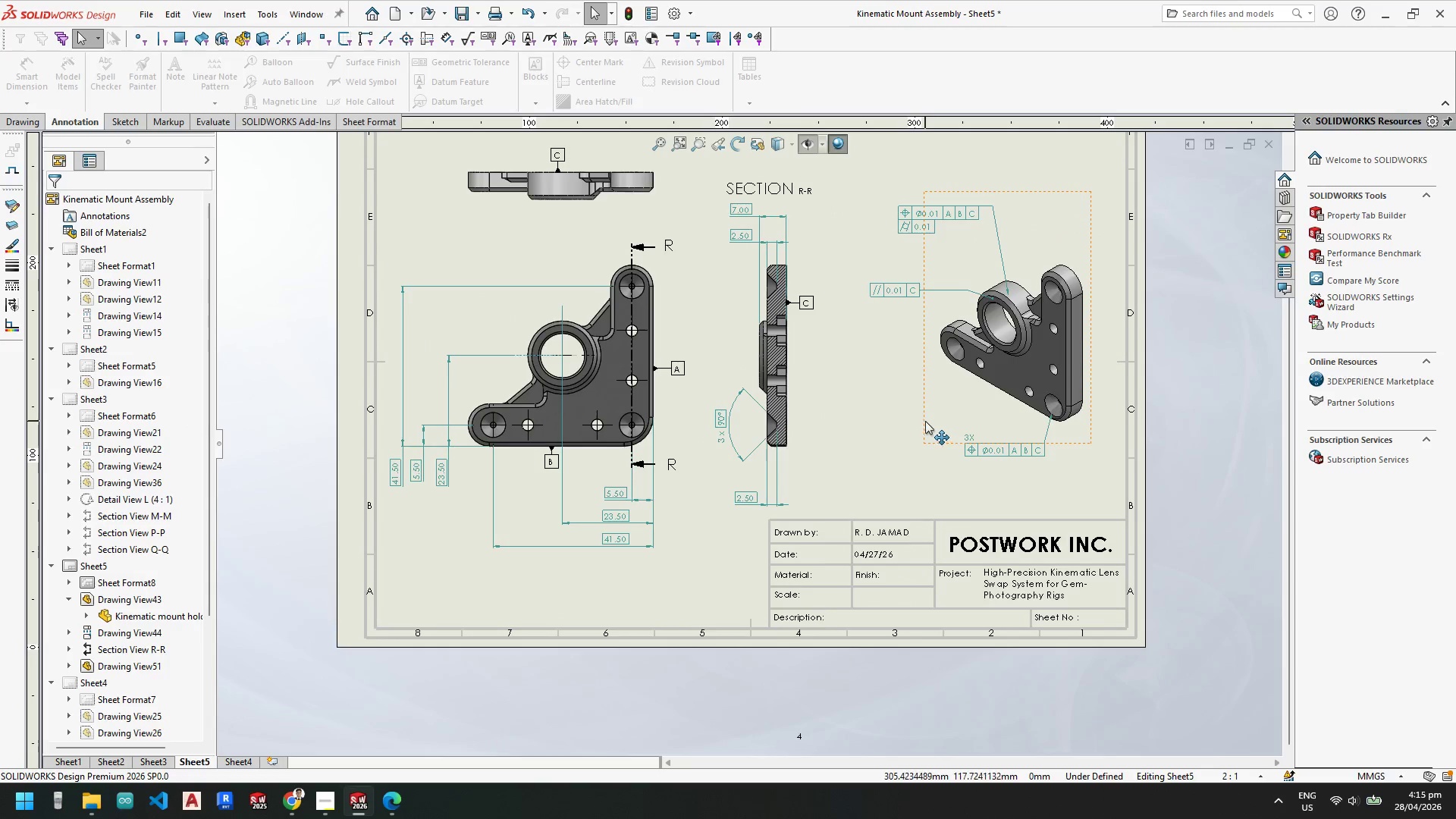 
left_click([927, 419])
 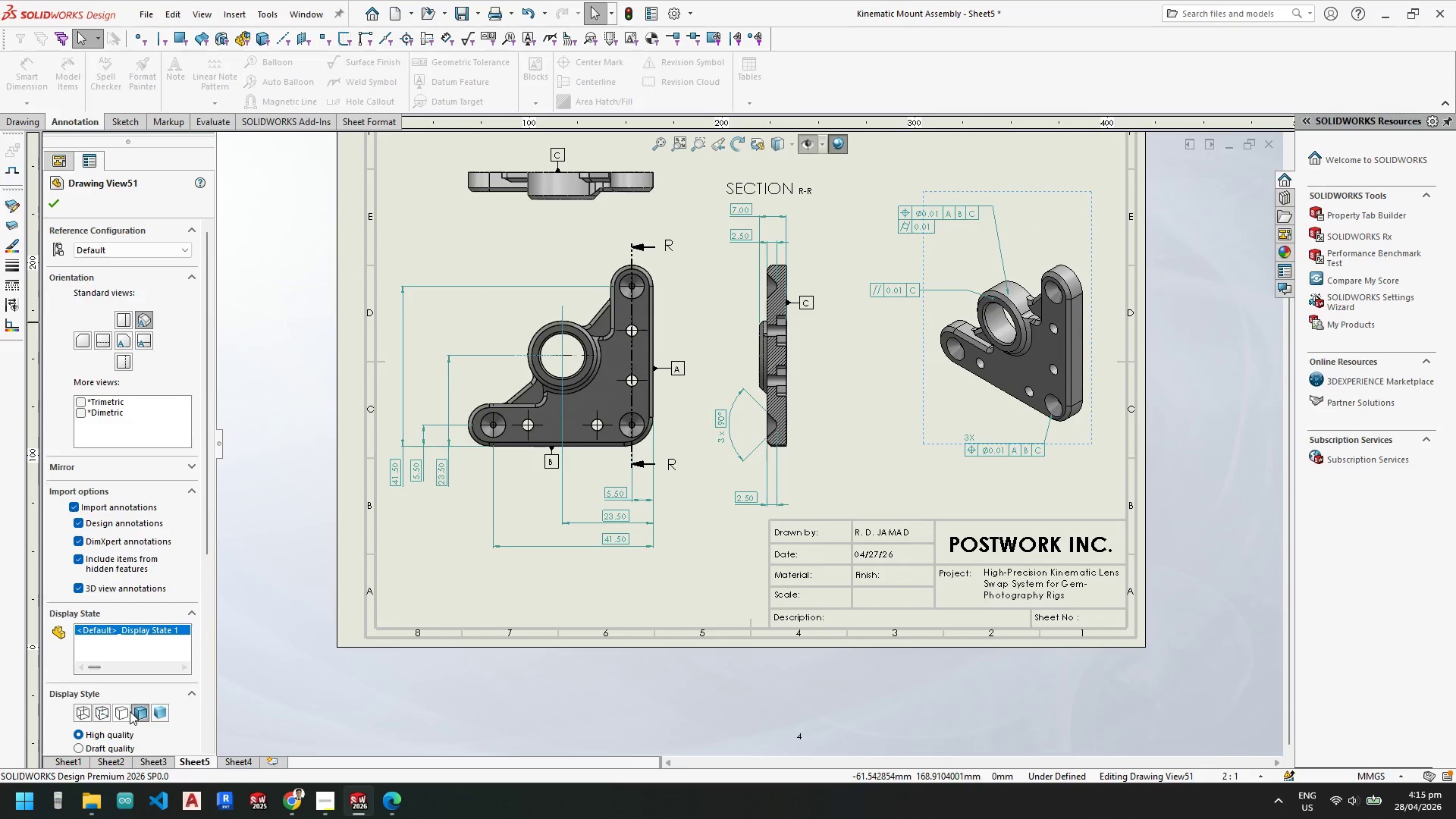 
scroll: coordinate [206, 677], scroll_direction: down, amount: 2.0
 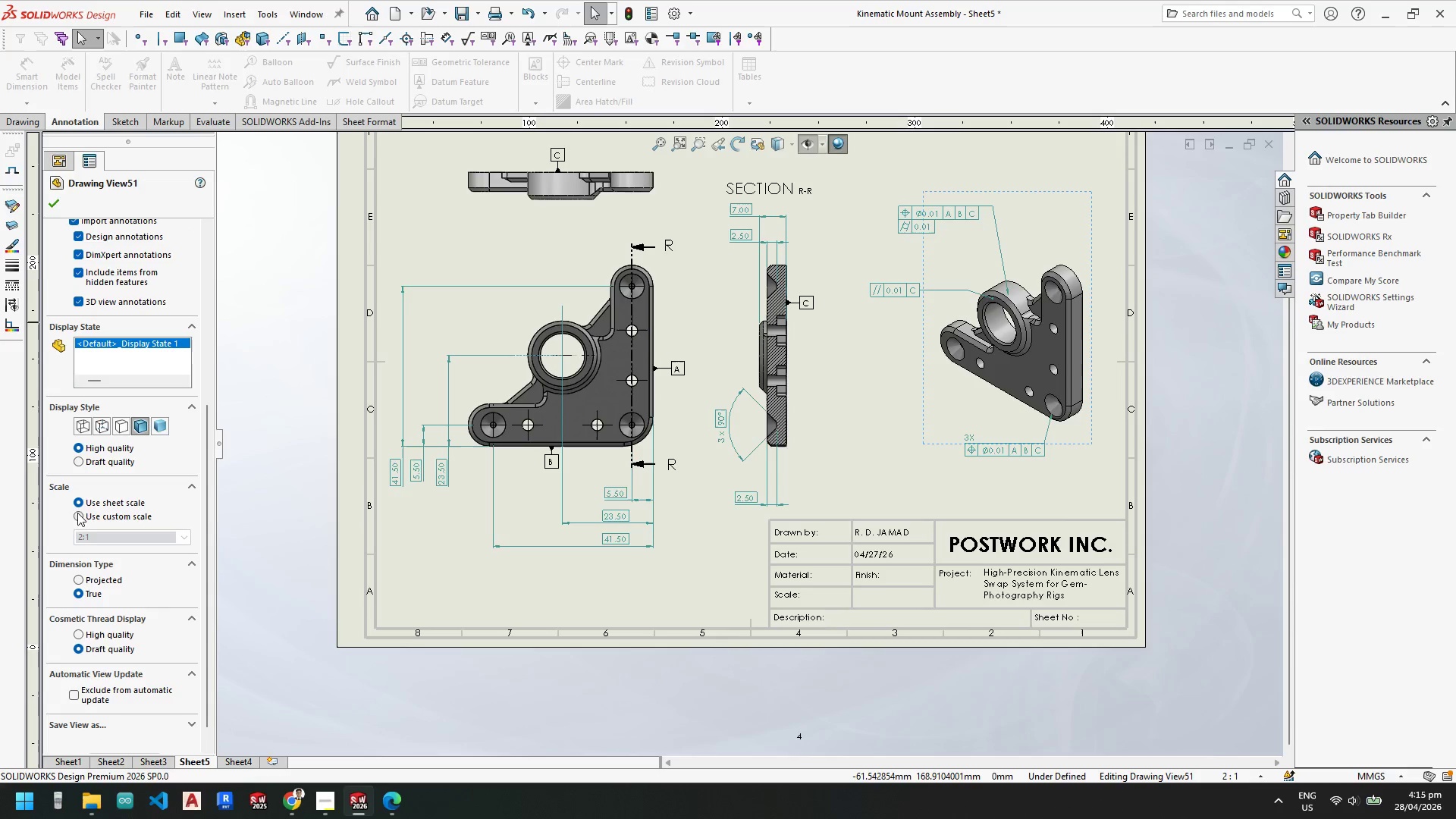 
left_click([80, 518])
 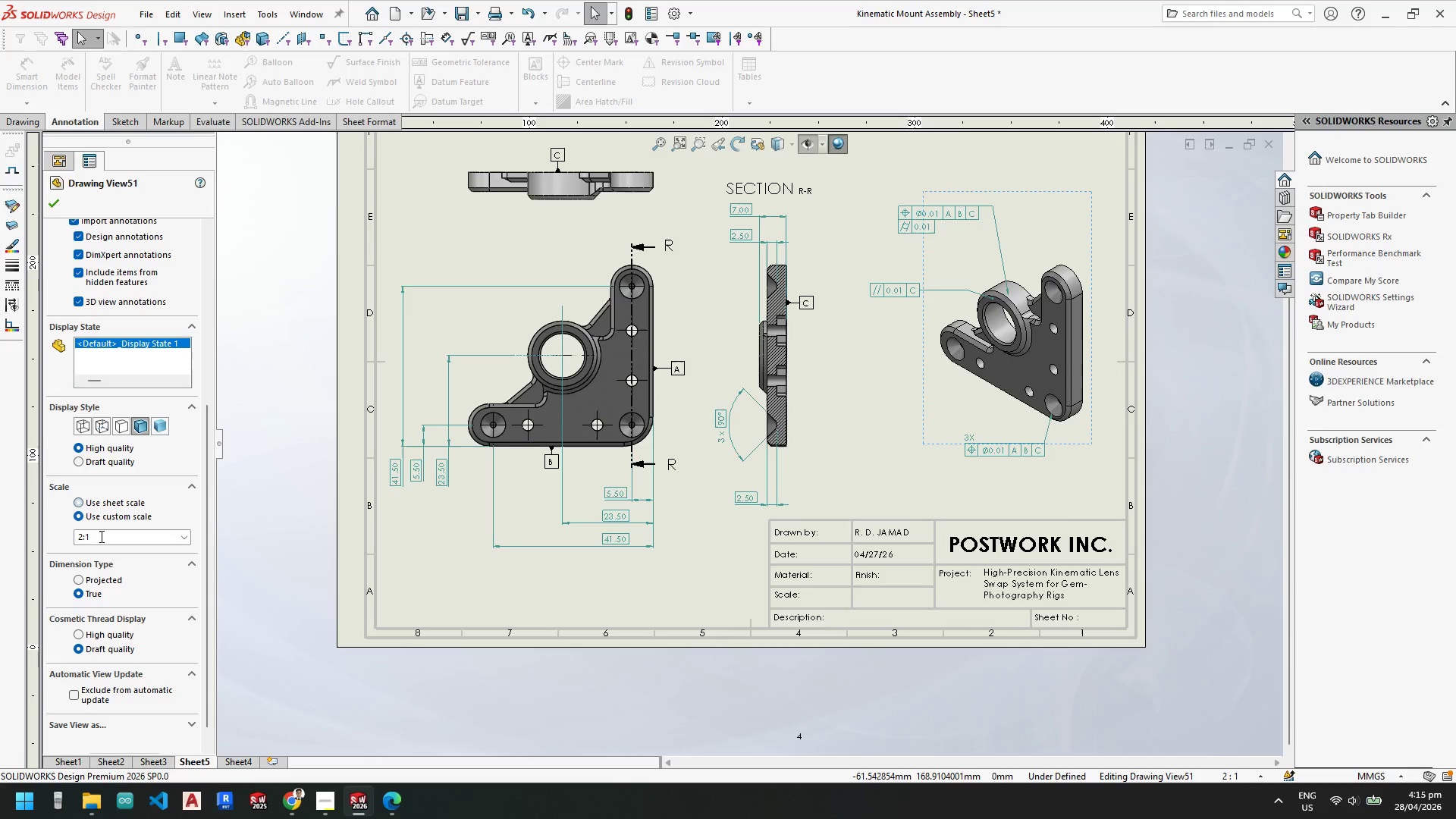 
left_click_drag(start_coordinate=[99, 535], to_coordinate=[39, 538])
 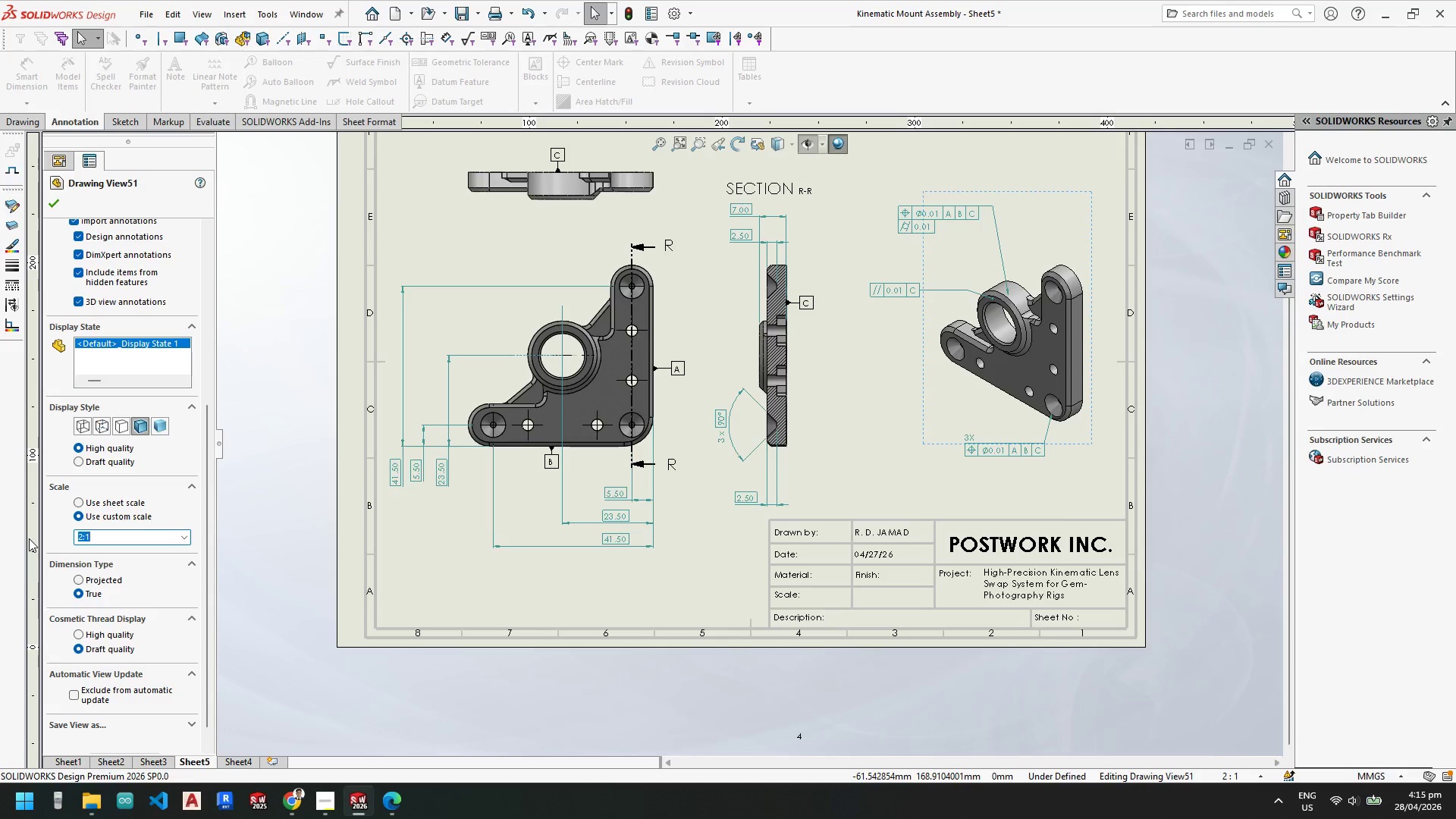 
key(3)
 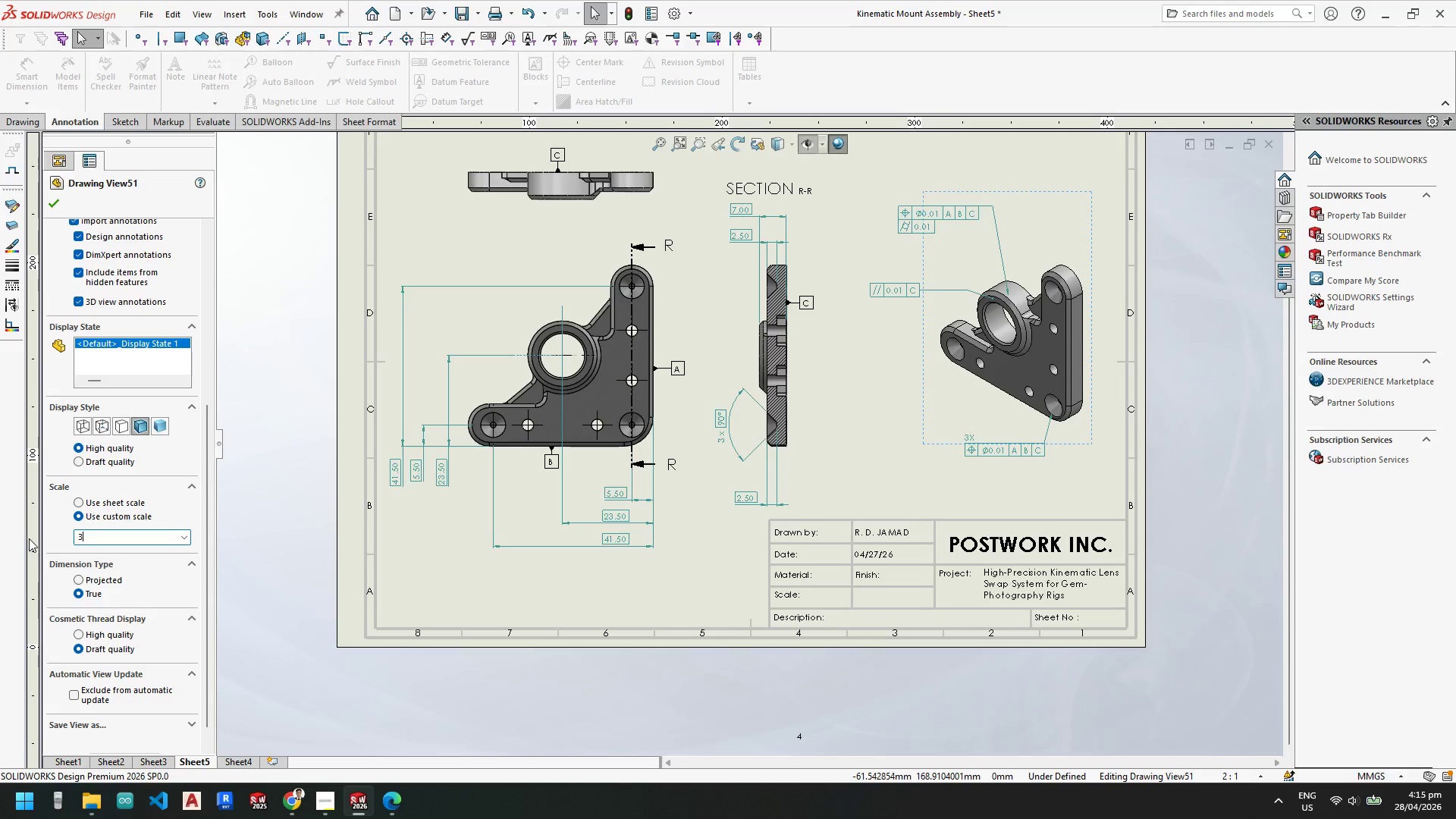 
key(Shift+ShiftLeft)
 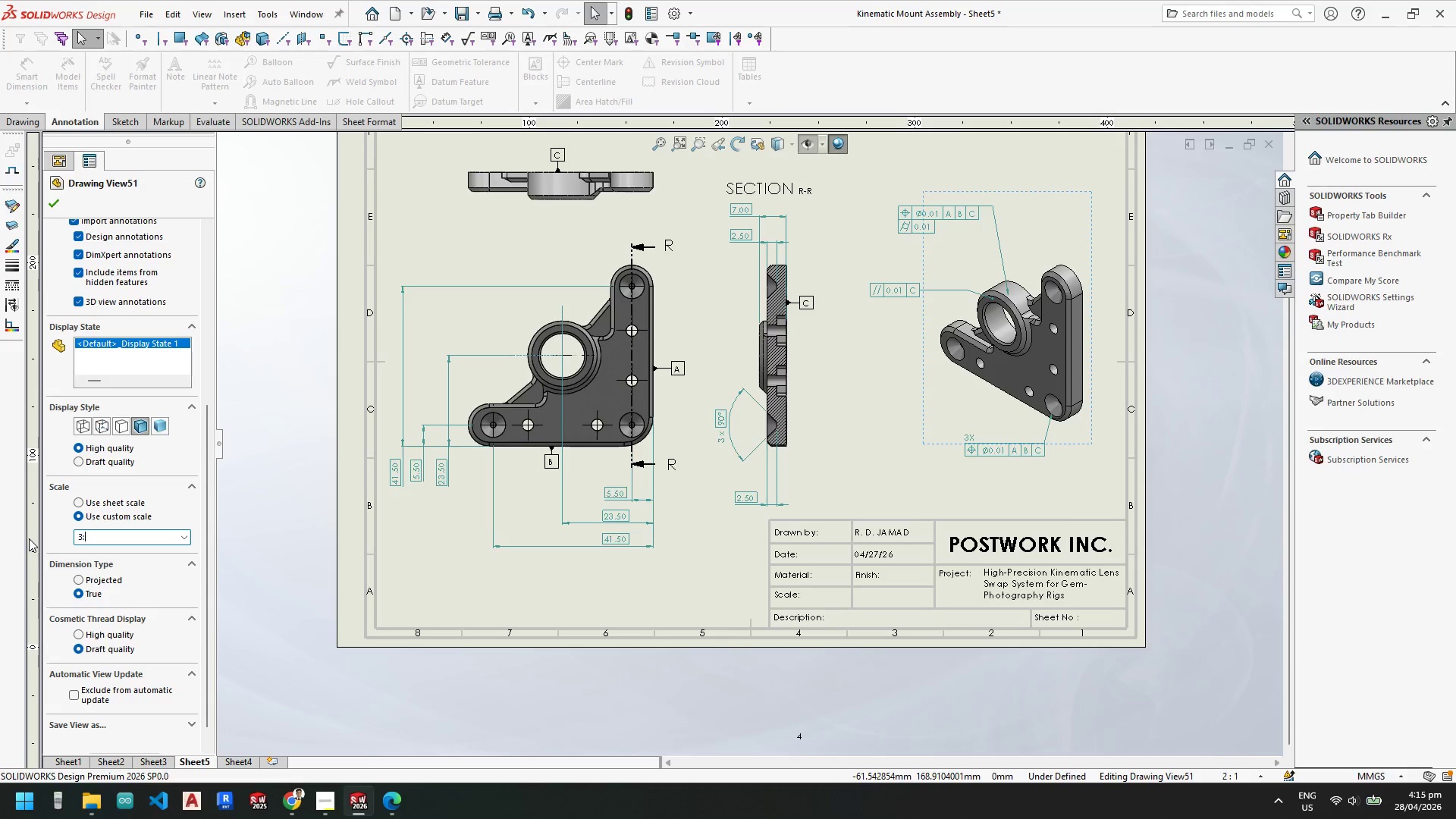 
key(Shift+Semicolon)
 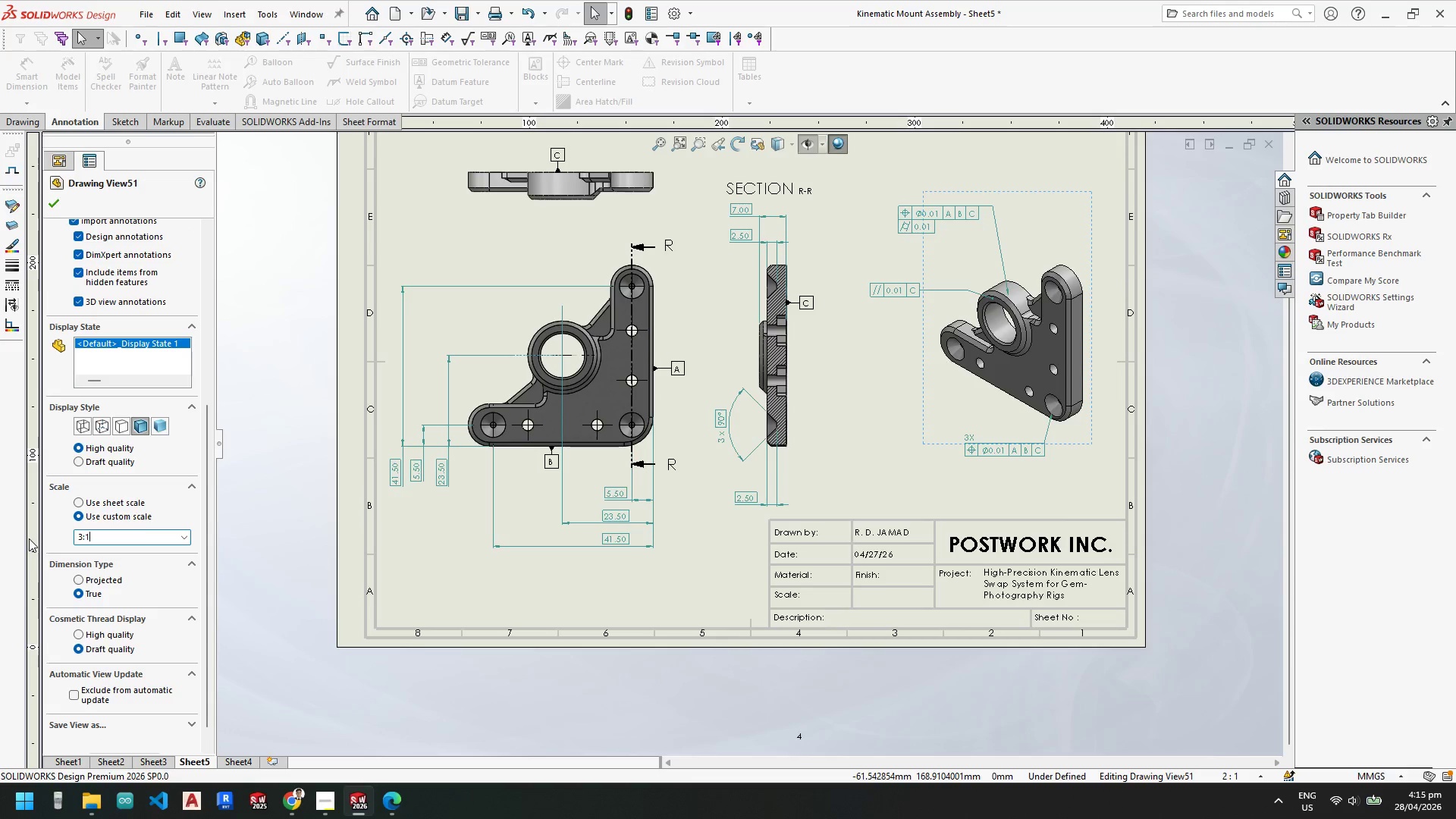 
key(1)
 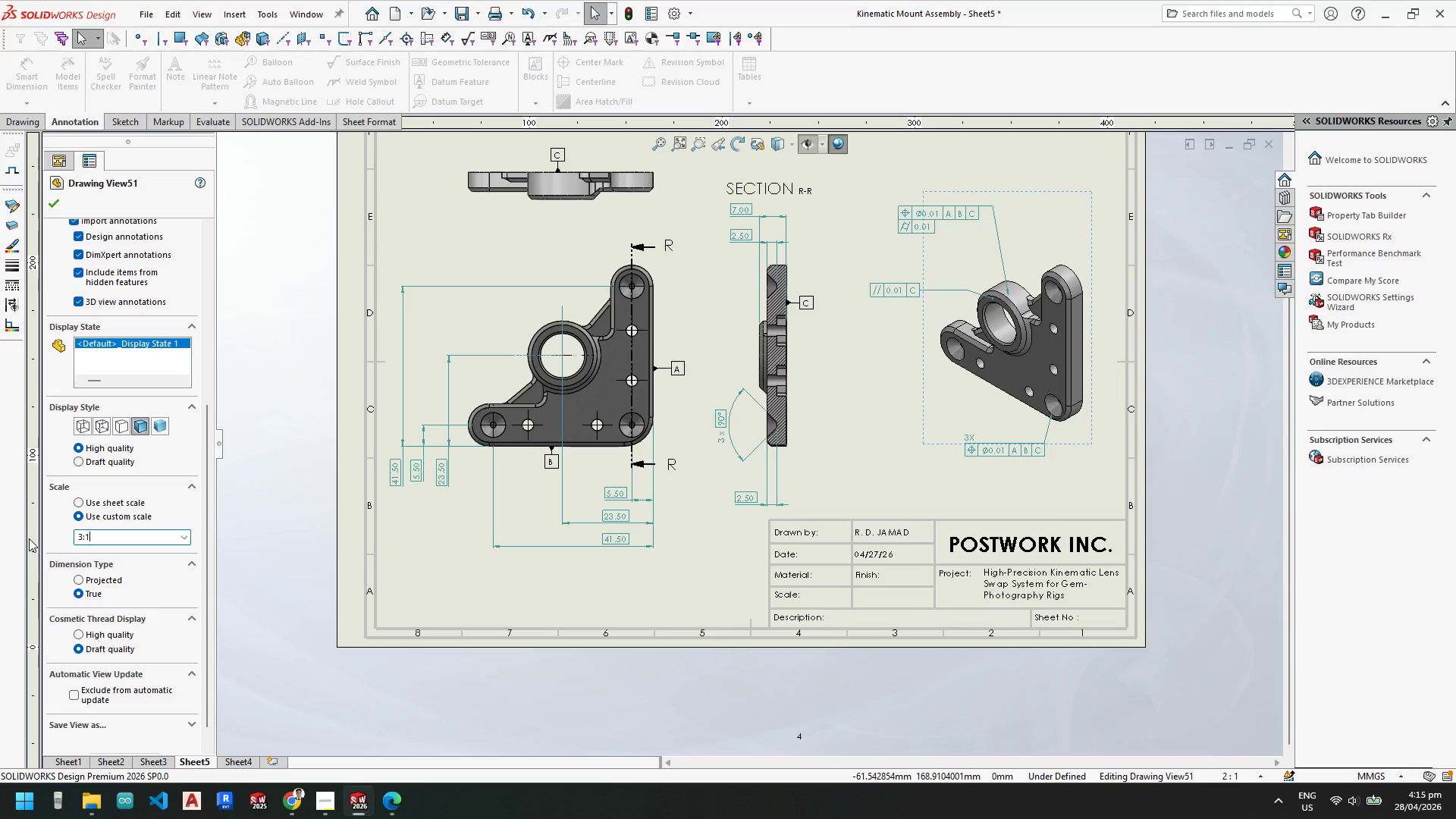 
key(Enter)
 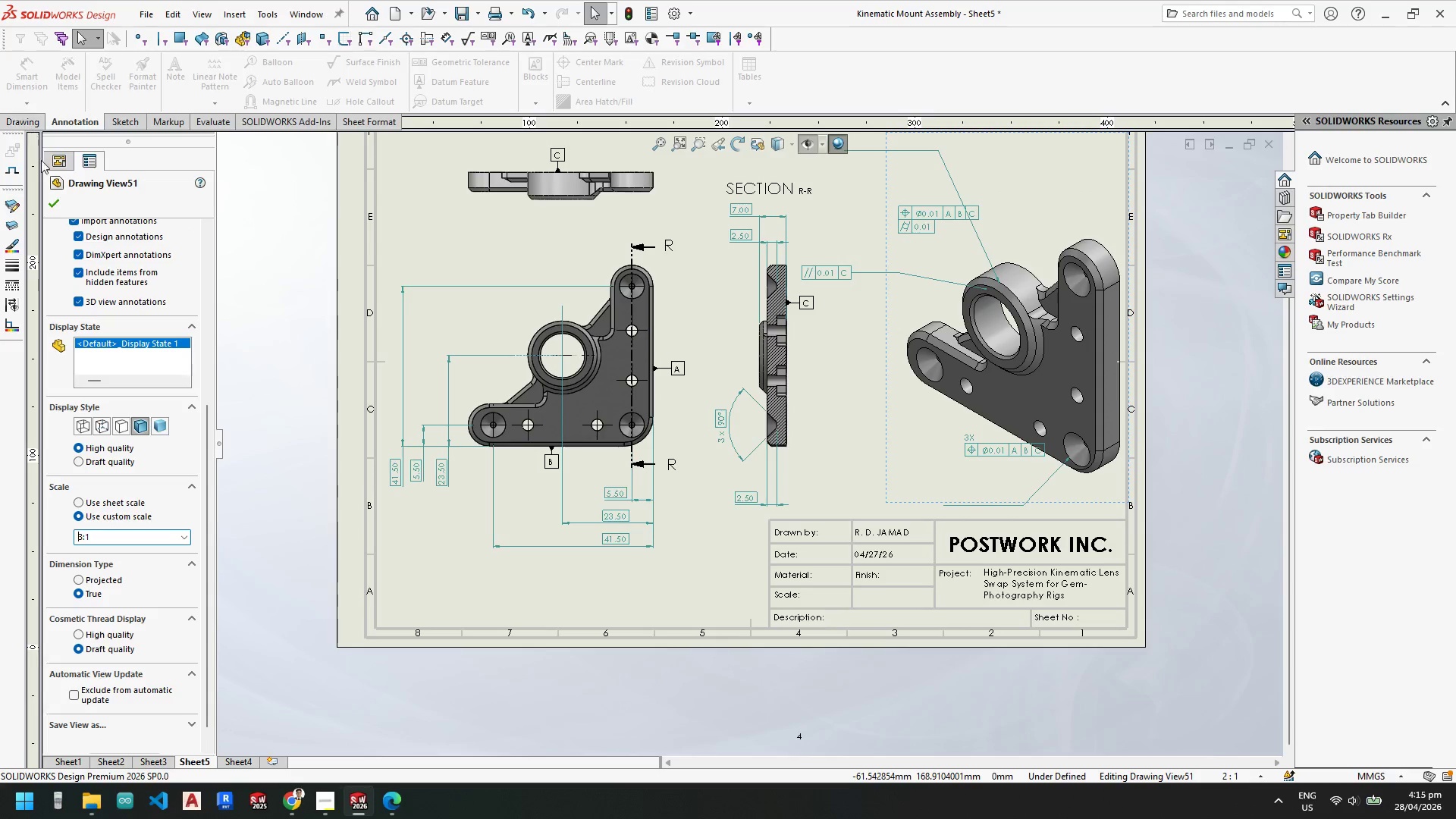 
left_click([51, 191])
 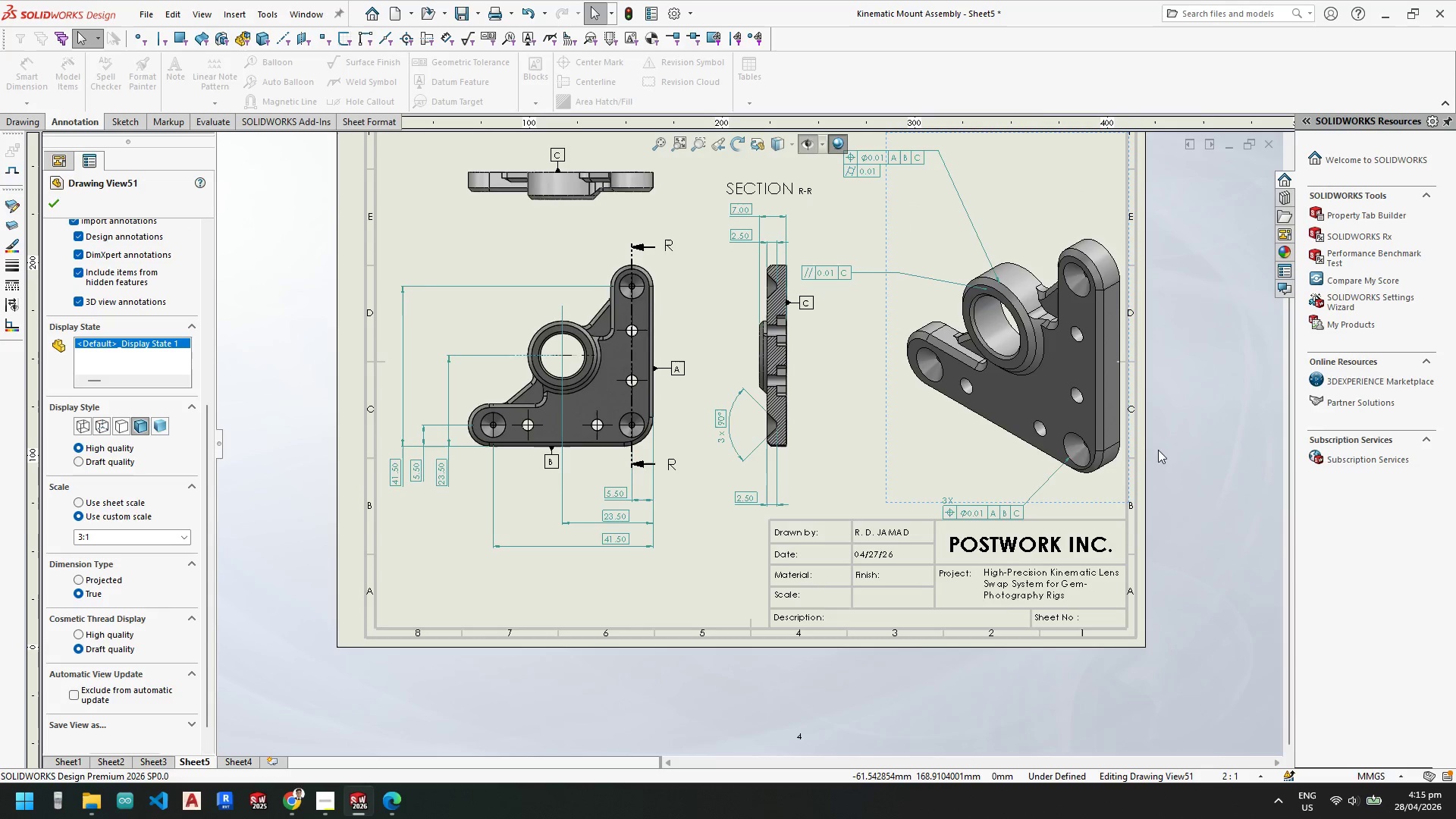 
scroll: coordinate [915, 361], scroll_direction: down, amount: 2.0
 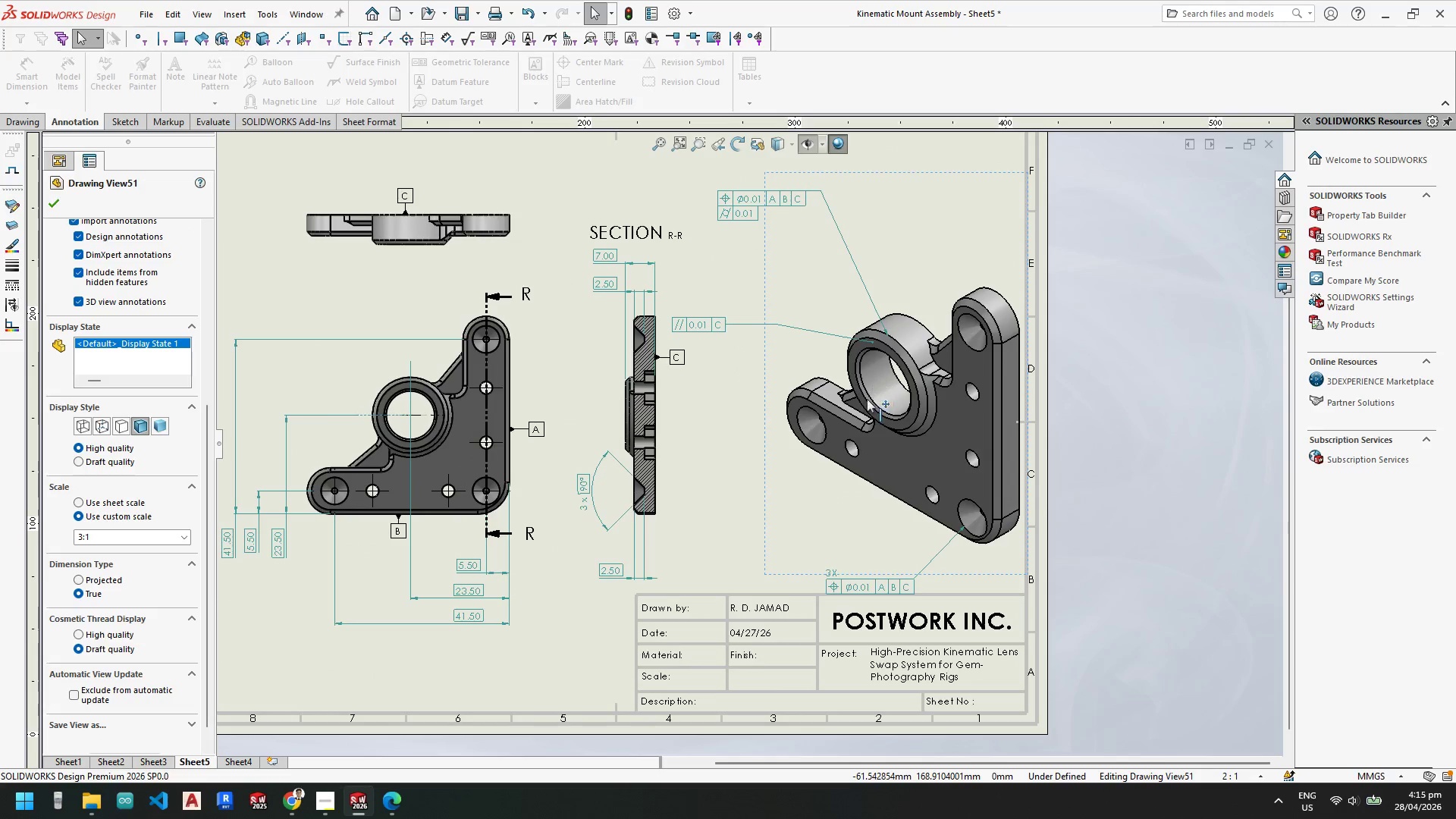 
left_click_drag(start_coordinate=[908, 441], to_coordinate=[875, 422])
 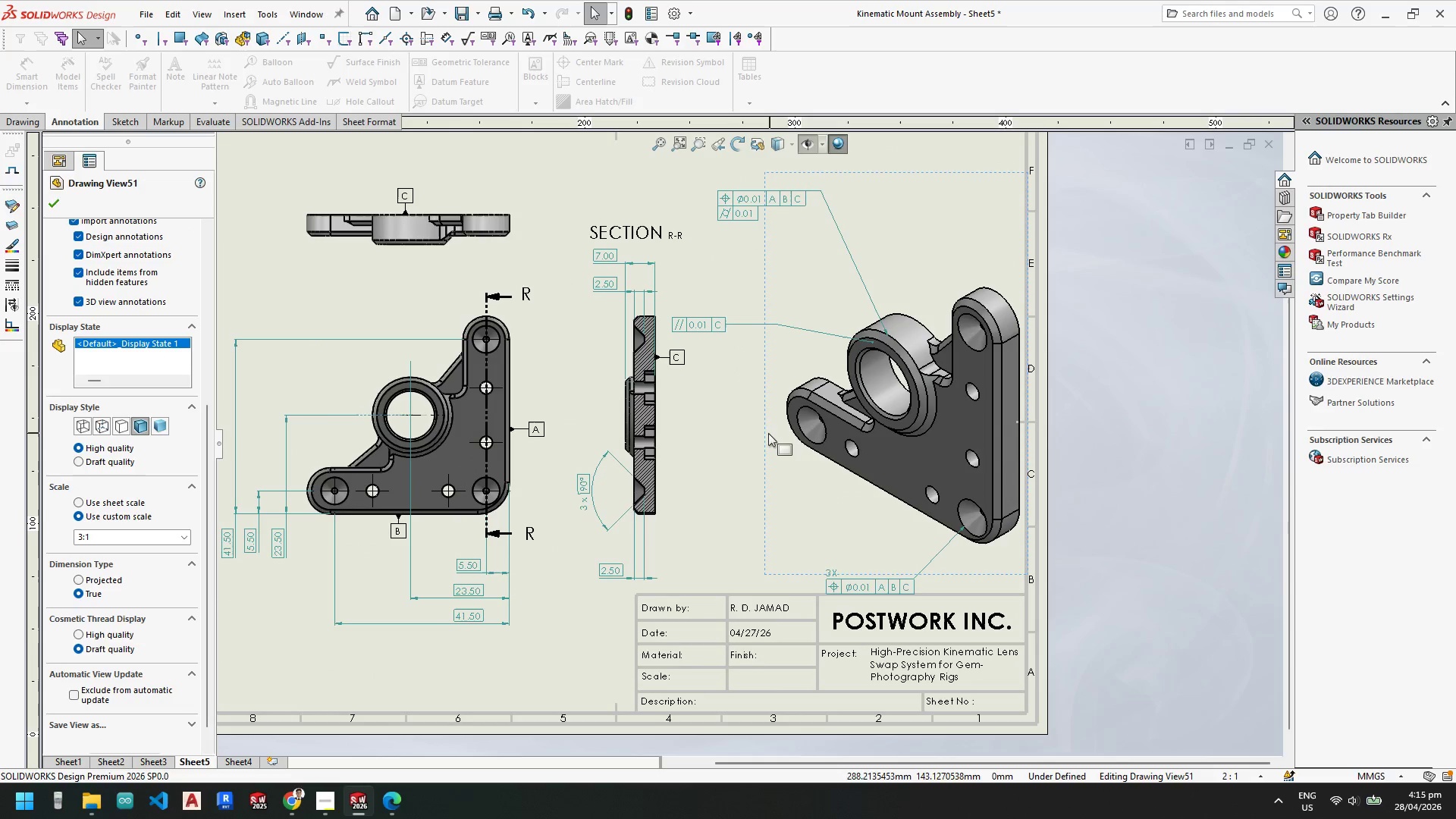 
left_click_drag(start_coordinate=[763, 437], to_coordinate=[730, 408])
 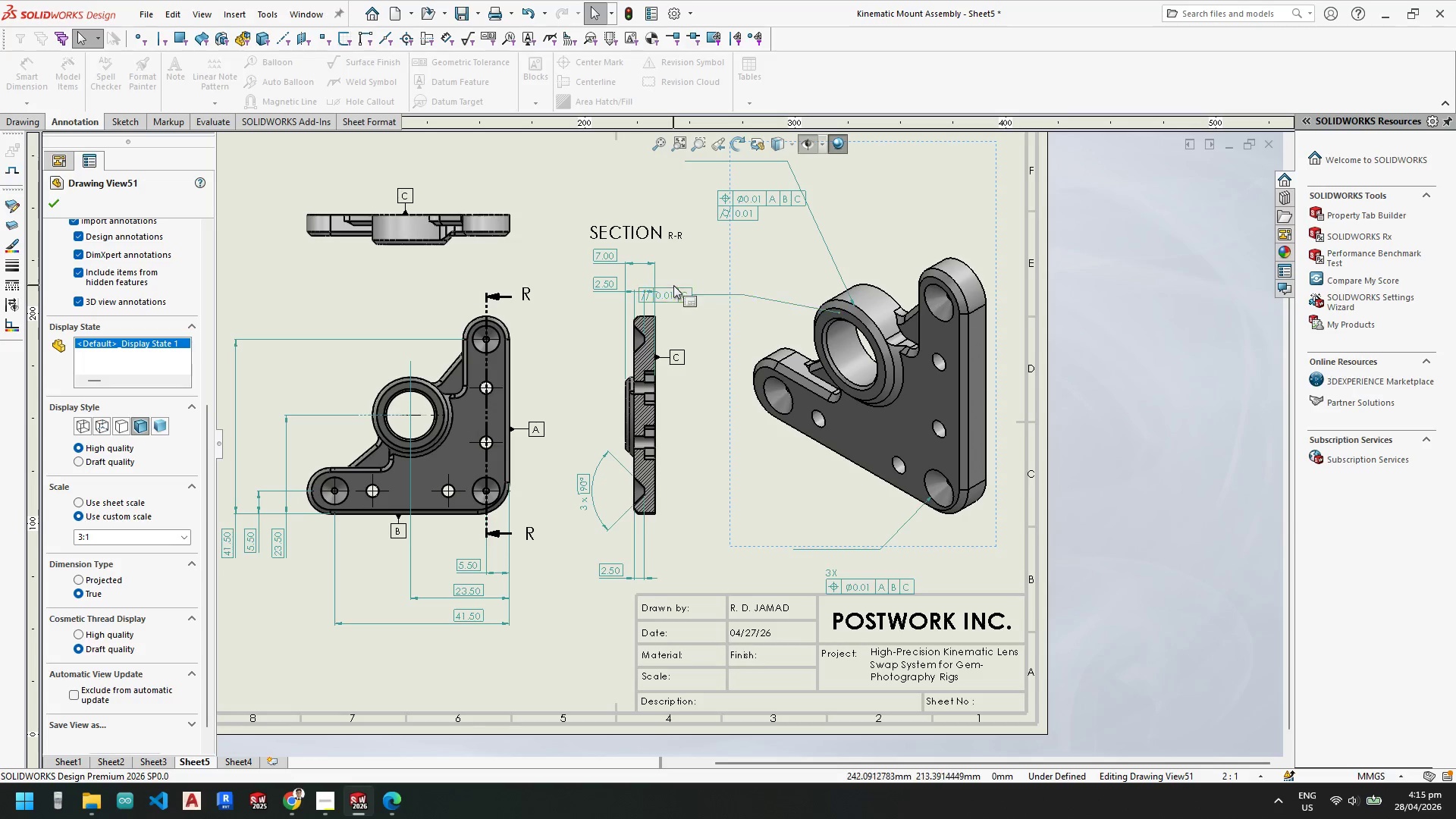 
left_click_drag(start_coordinate=[673, 295], to_coordinate=[755, 268])
 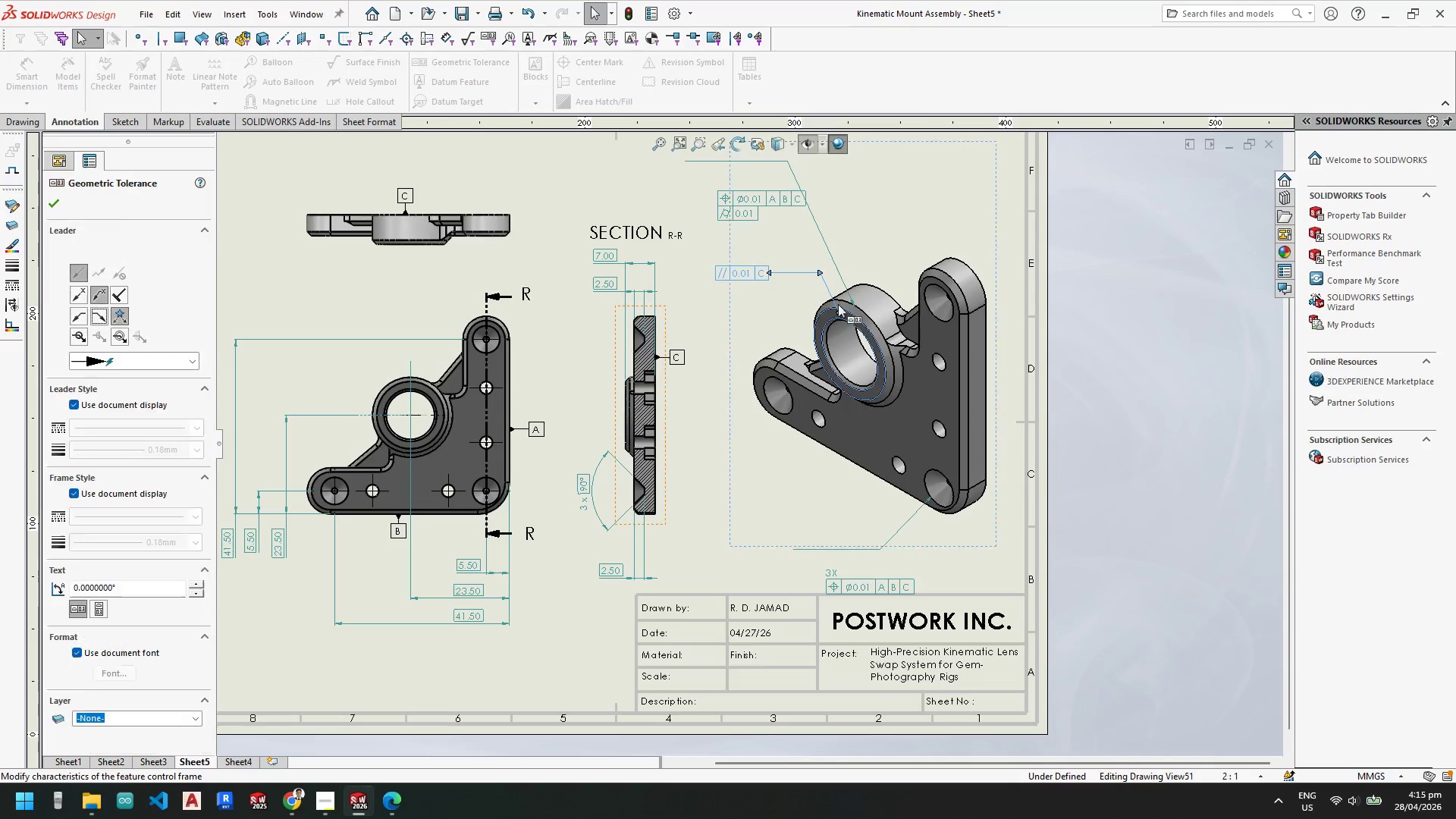 
scroll: coordinate [810, 297], scroll_direction: down, amount: 2.0
 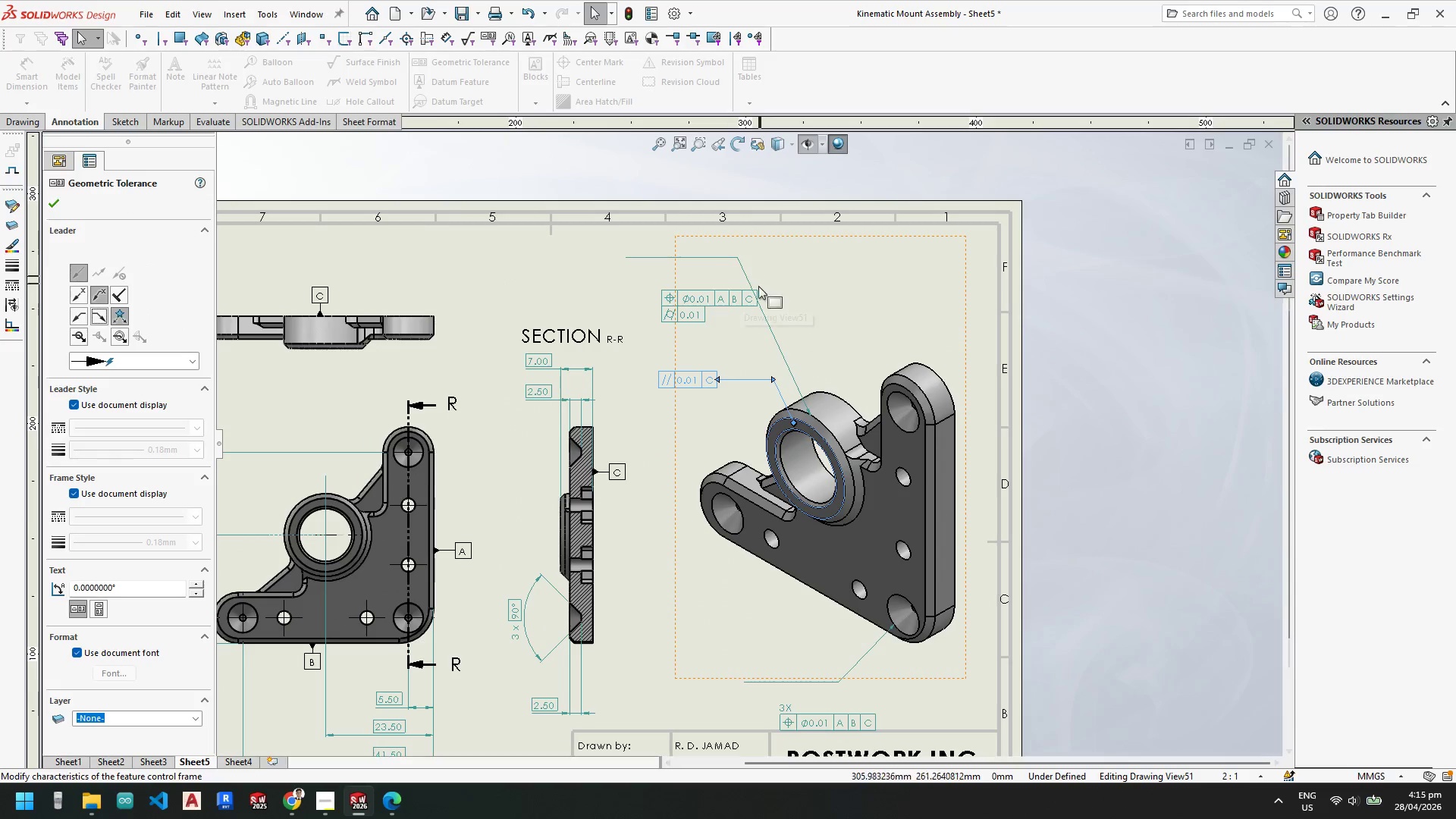 
left_click_drag(start_coordinate=[724, 302], to_coordinate=[778, 303])
 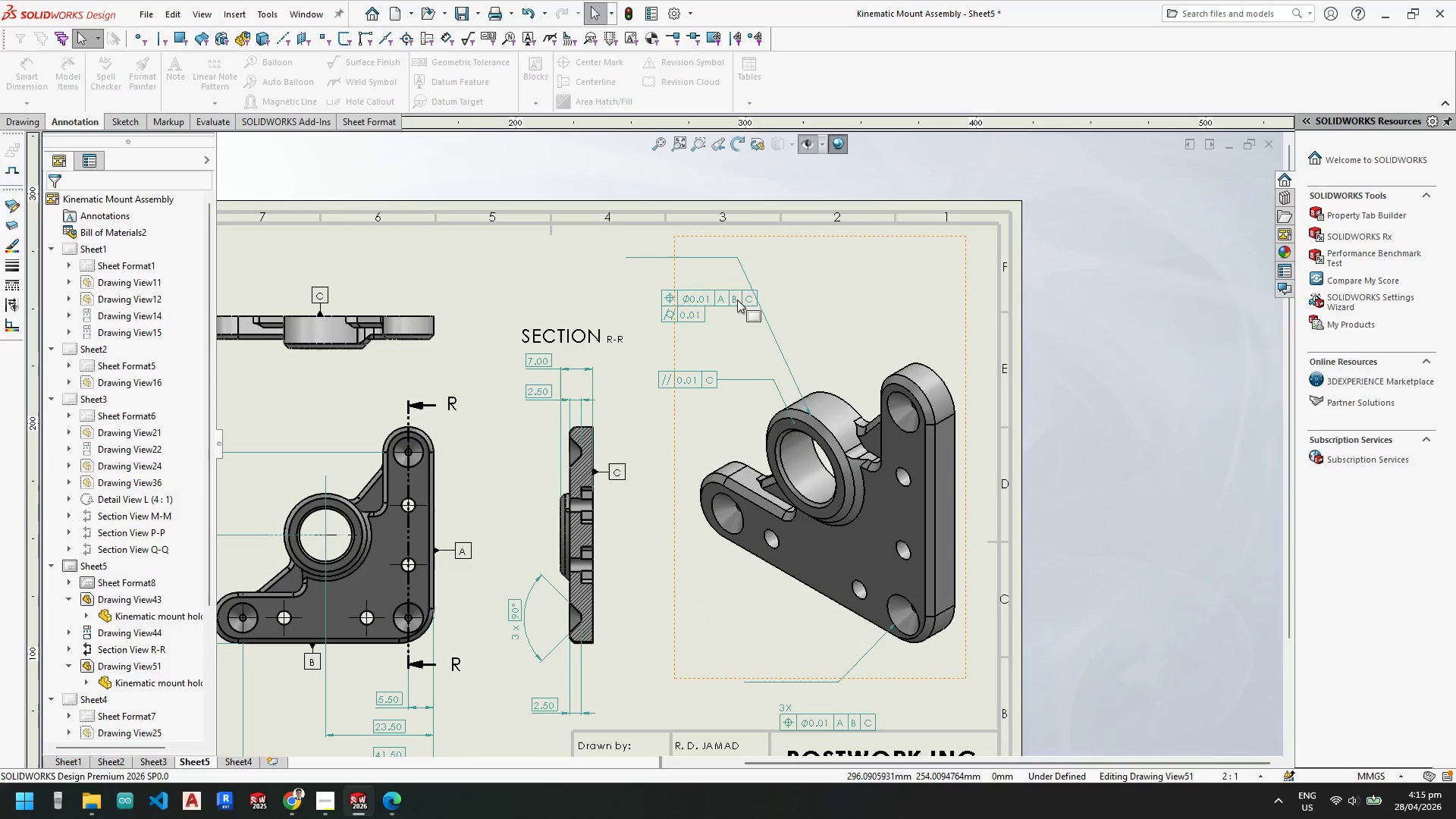 
left_click_drag(start_coordinate=[737, 300], to_coordinate=[772, 305])
 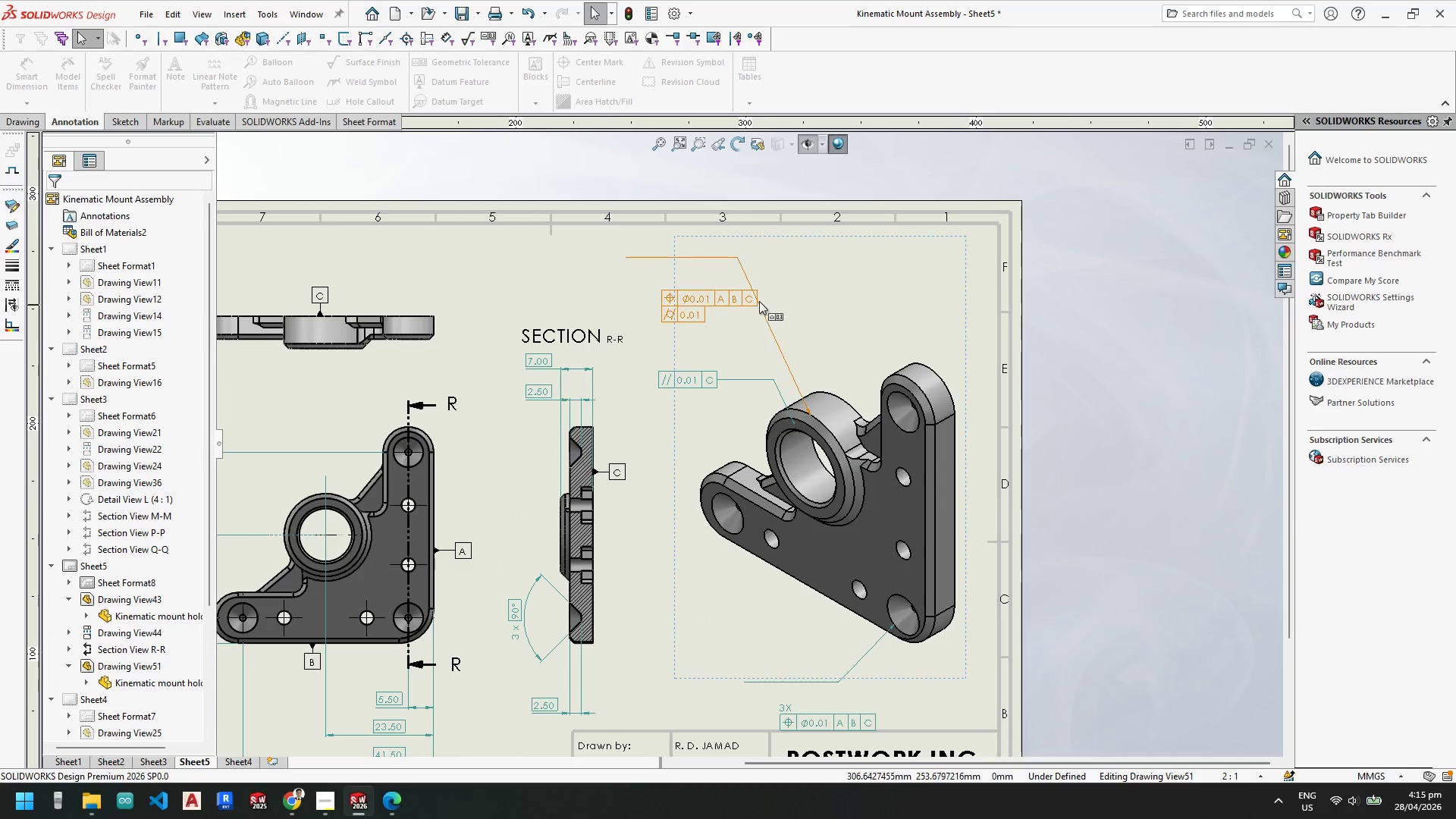 
key(Escape)
 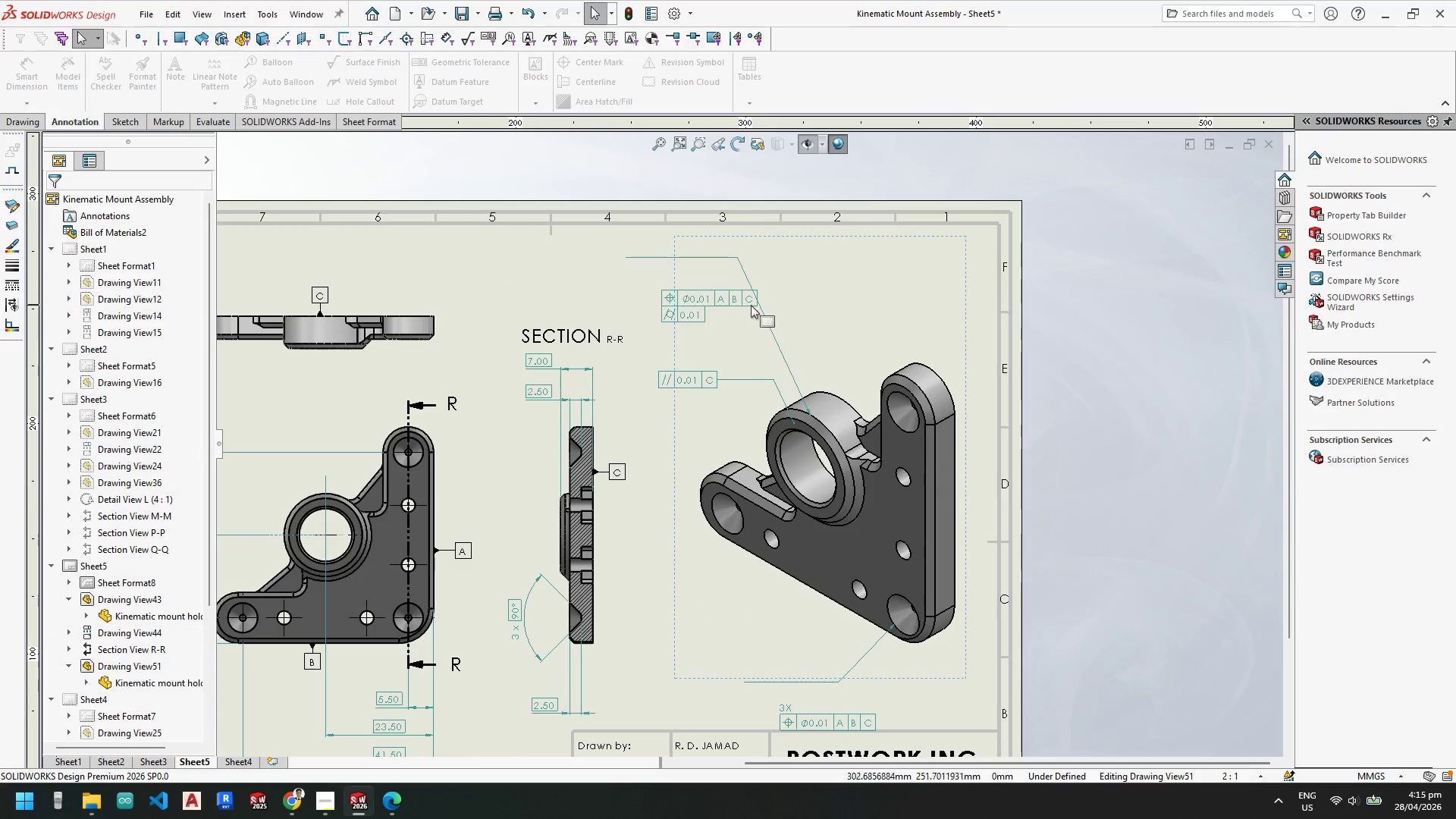 
key(Escape)
 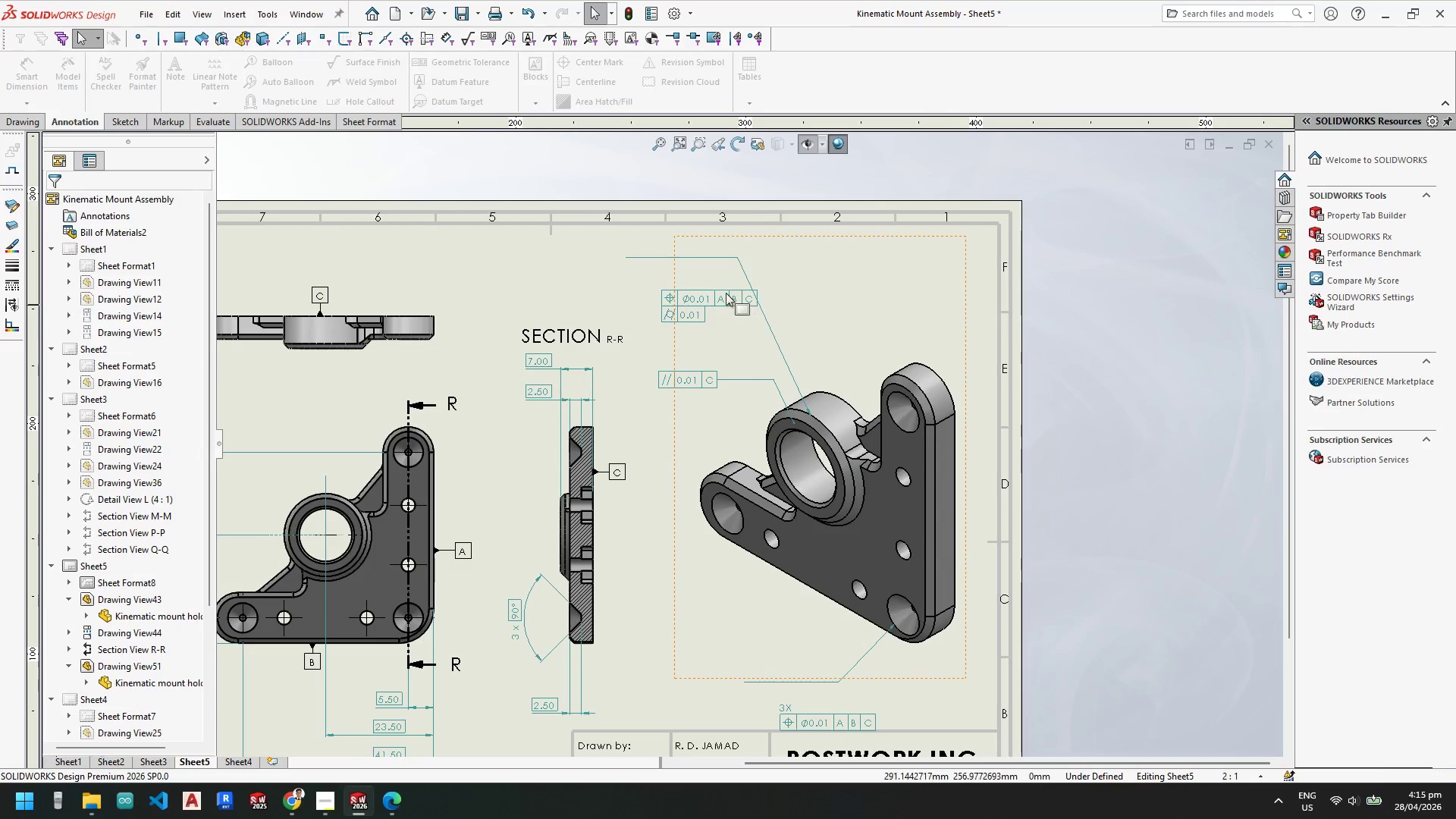 
key(Escape)
 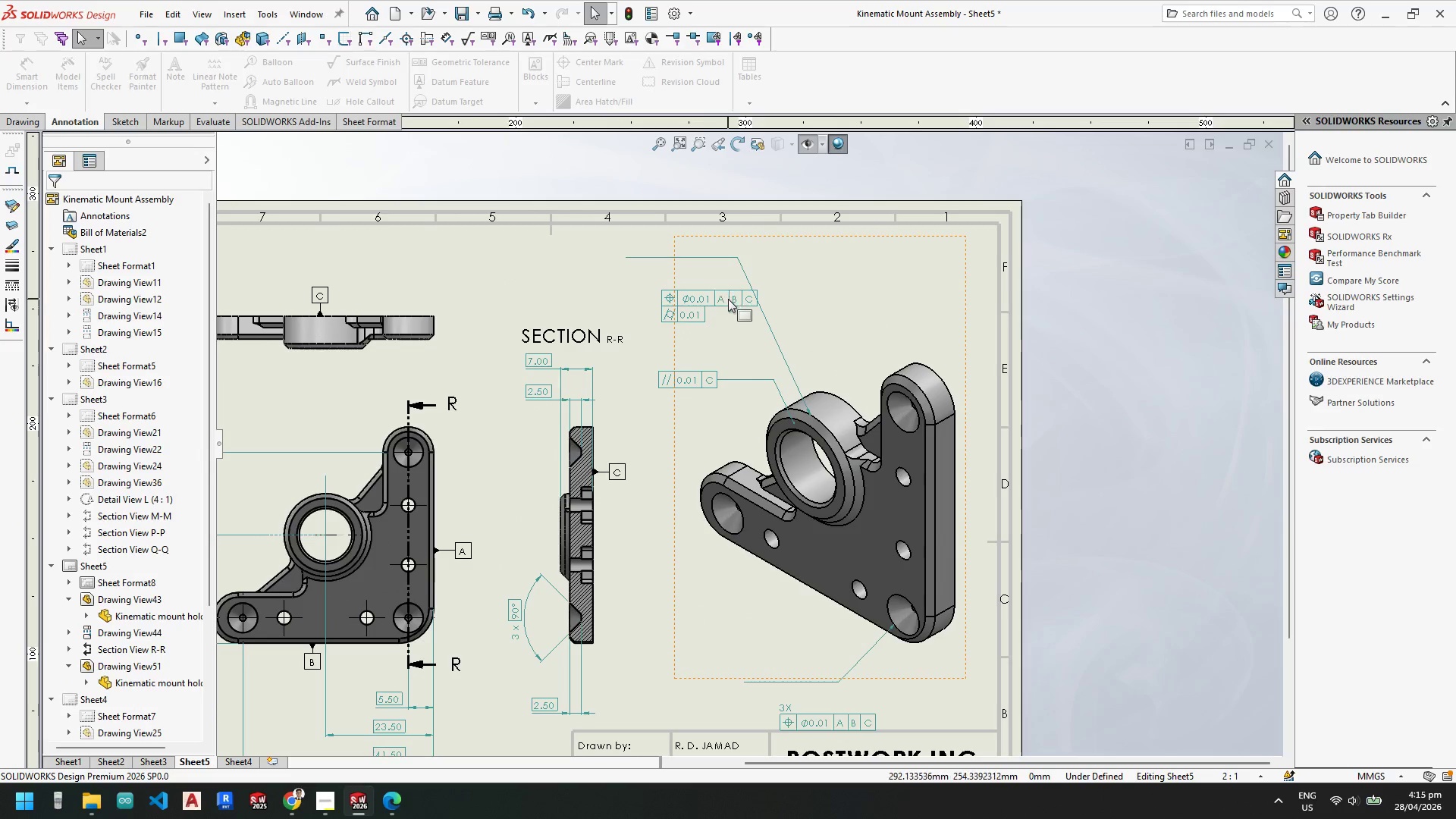 
left_click([730, 303])
 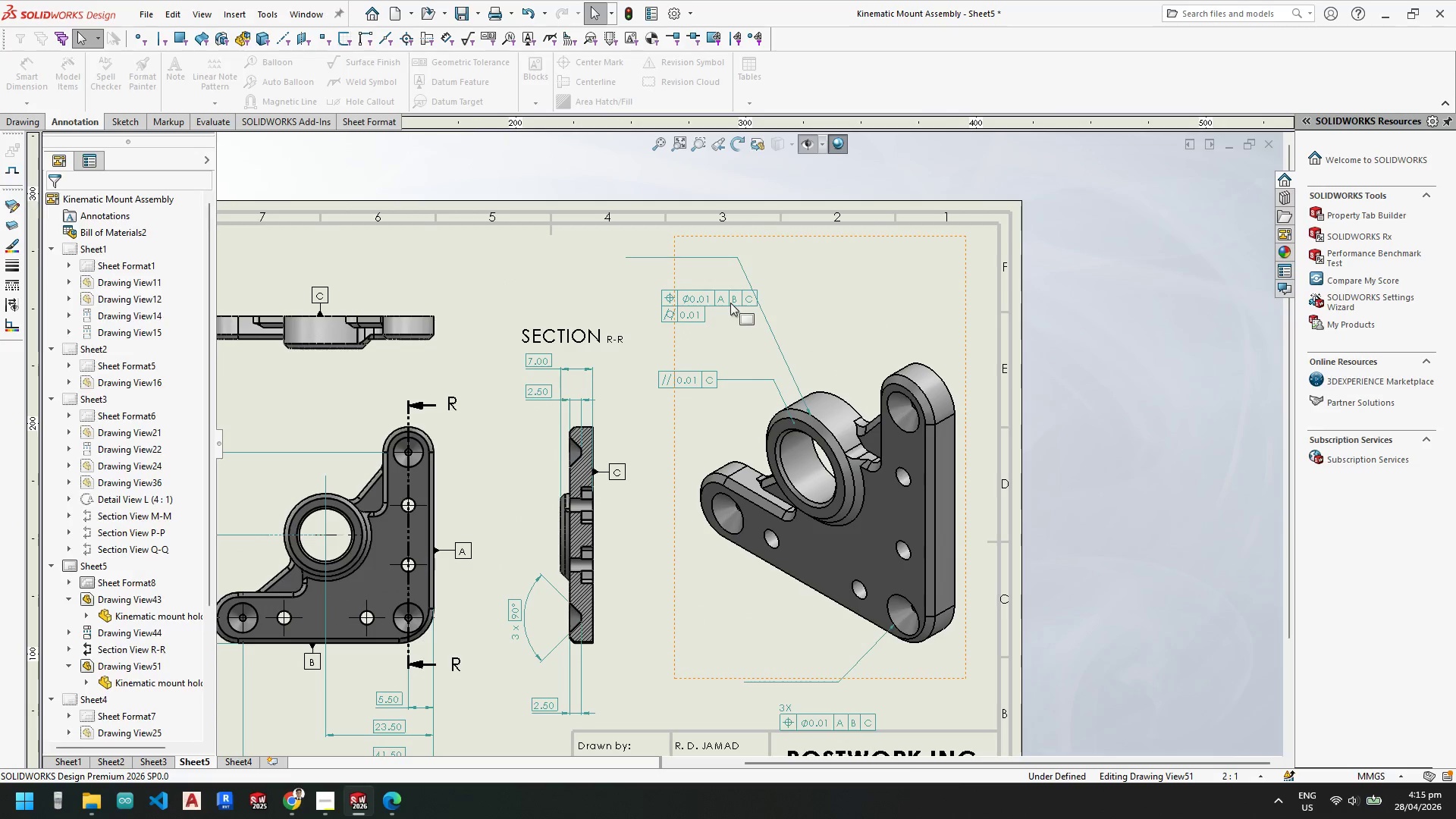 
key(Escape)
 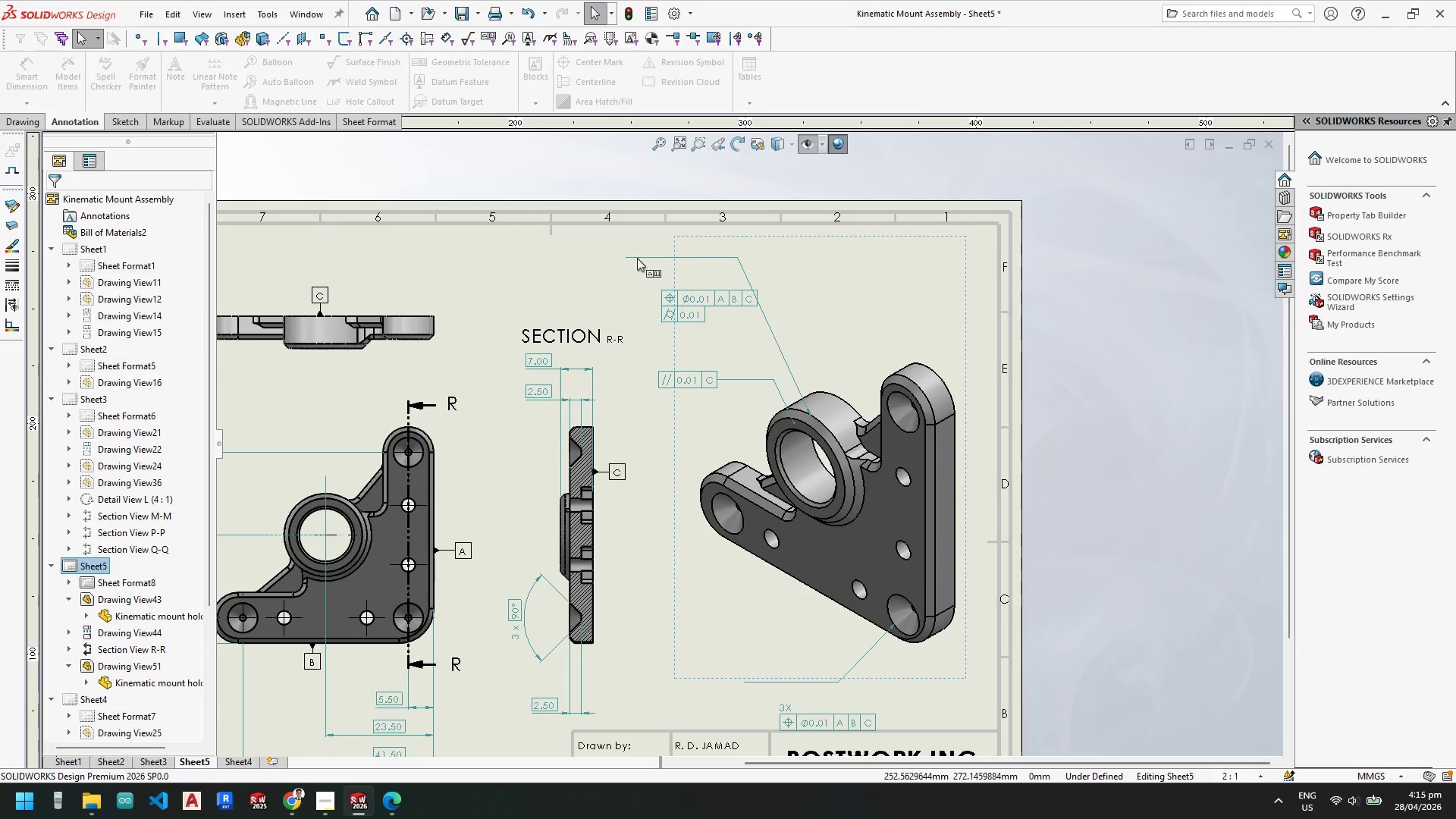 
double_click([642, 259])
 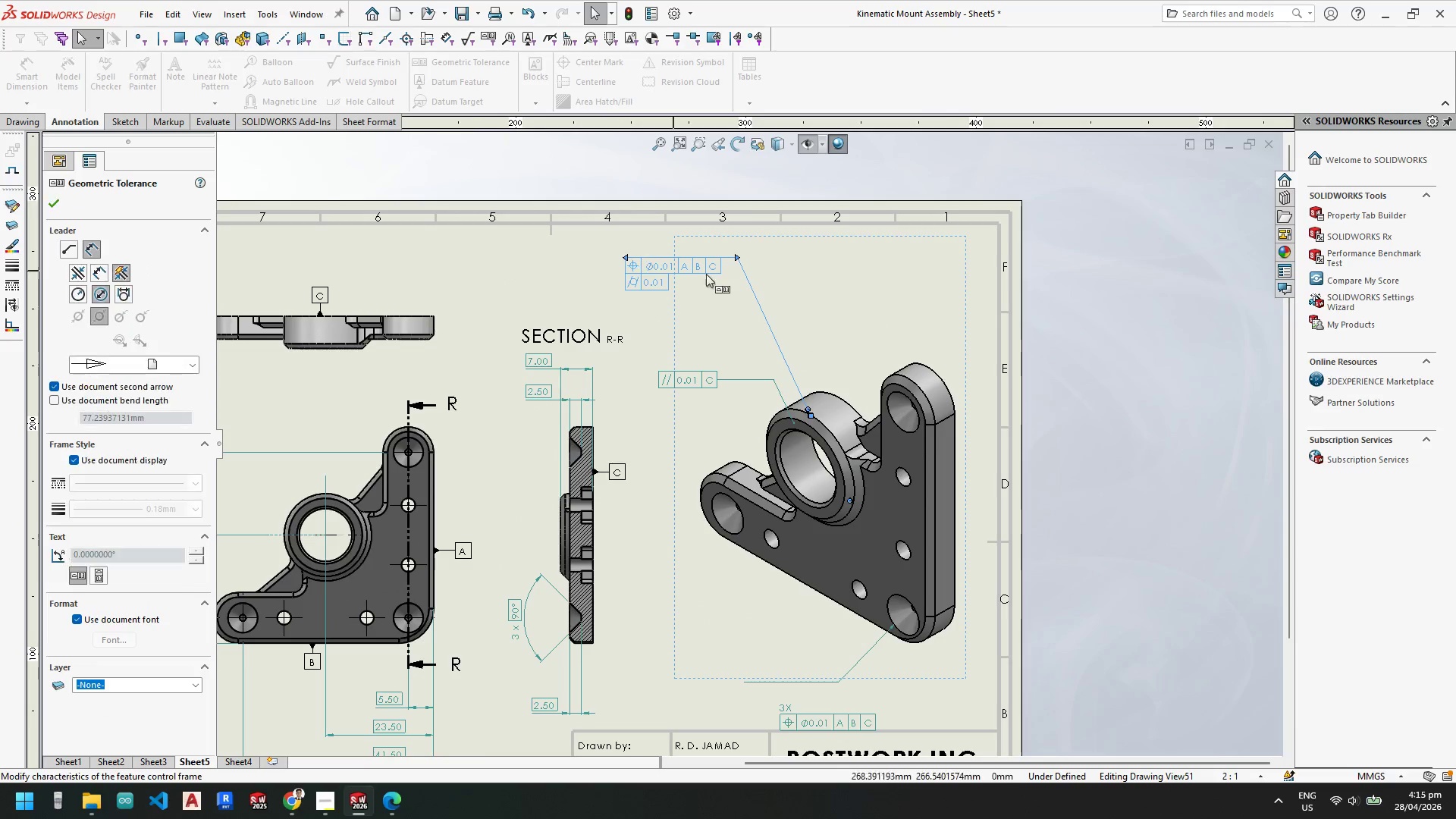 
left_click_drag(start_coordinate=[660, 287], to_coordinate=[708, 367])
 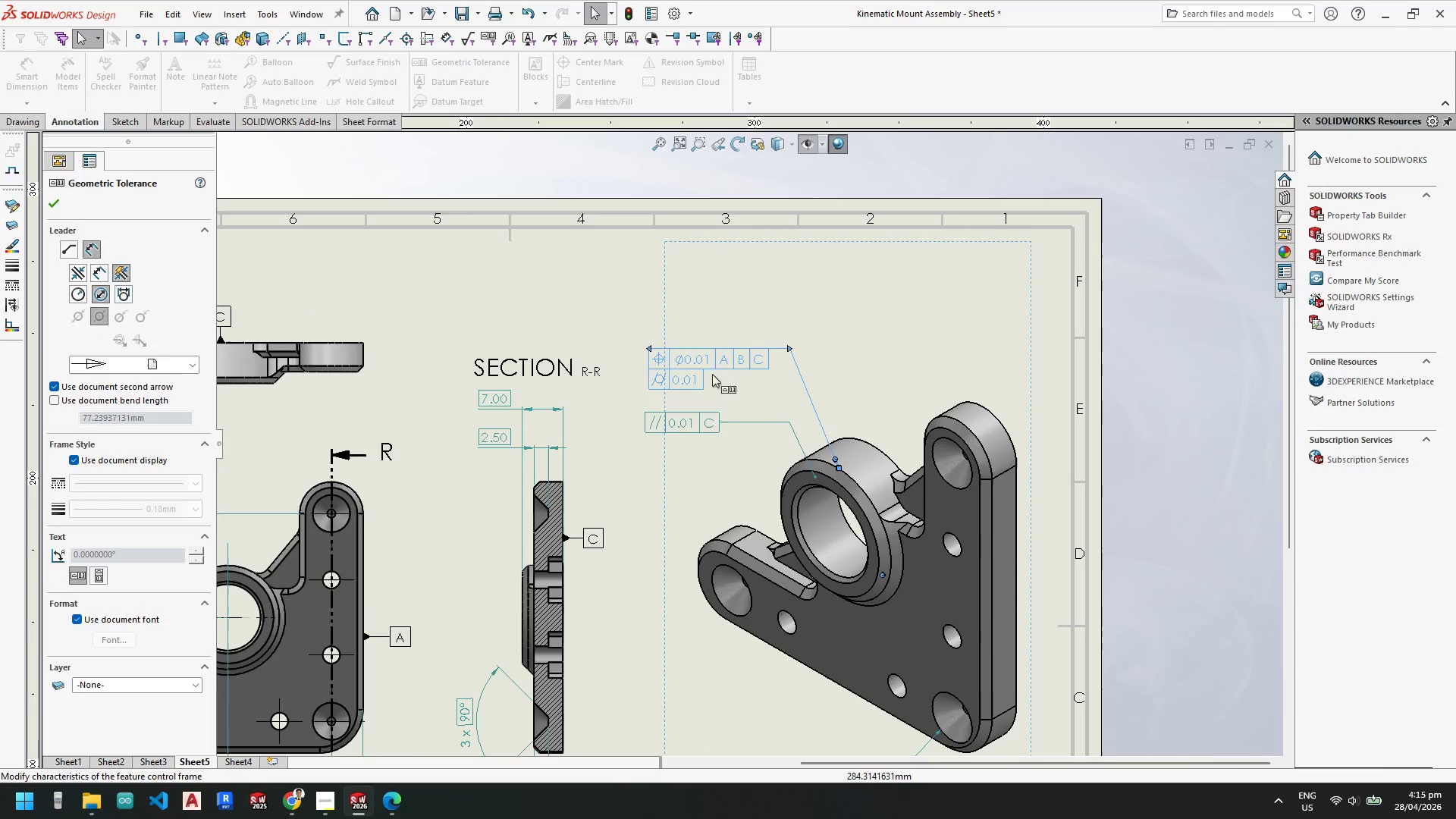 
scroll: coordinate [722, 280], scroll_direction: down, amount: 2.0
 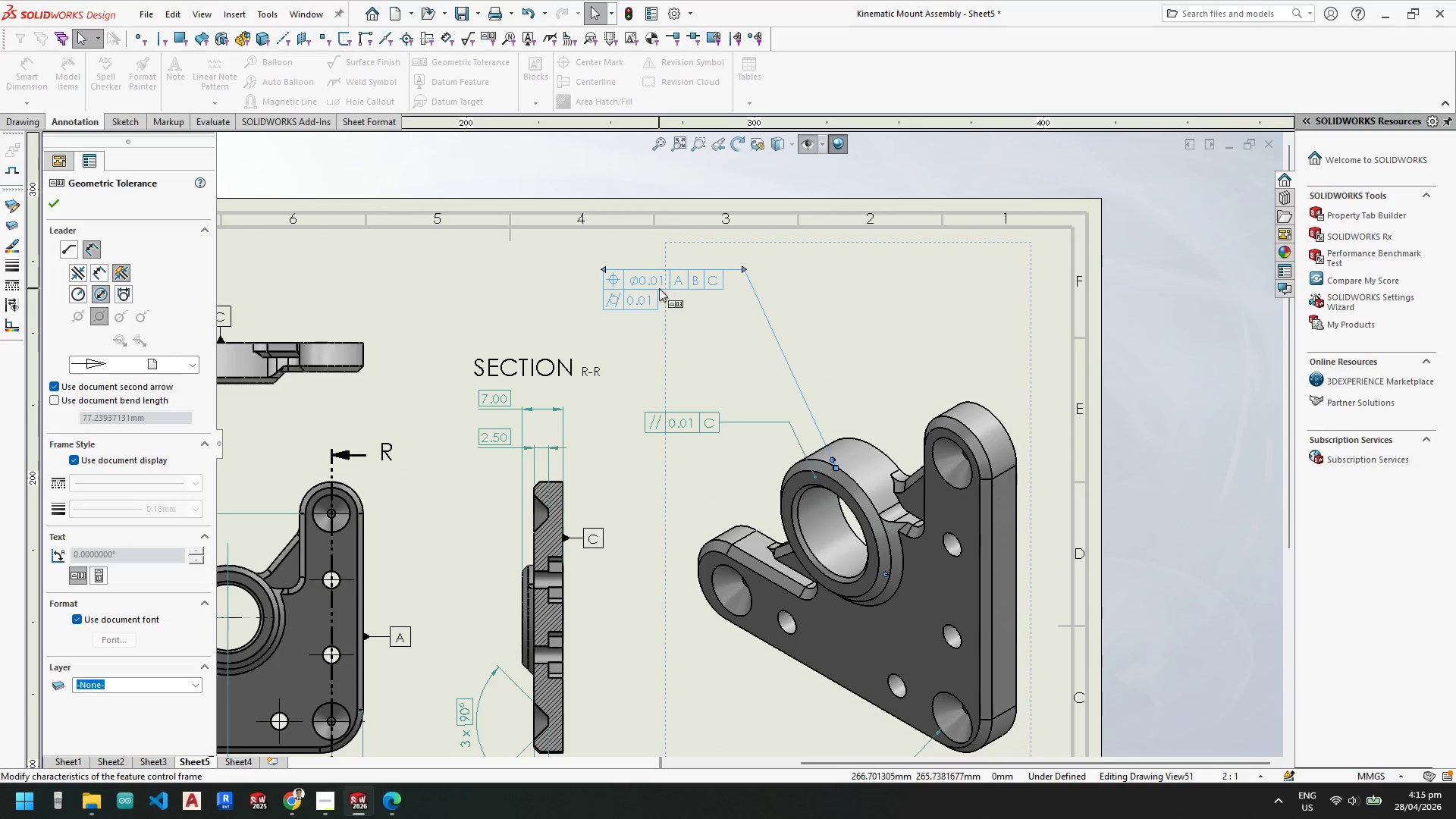 
key(Escape)
 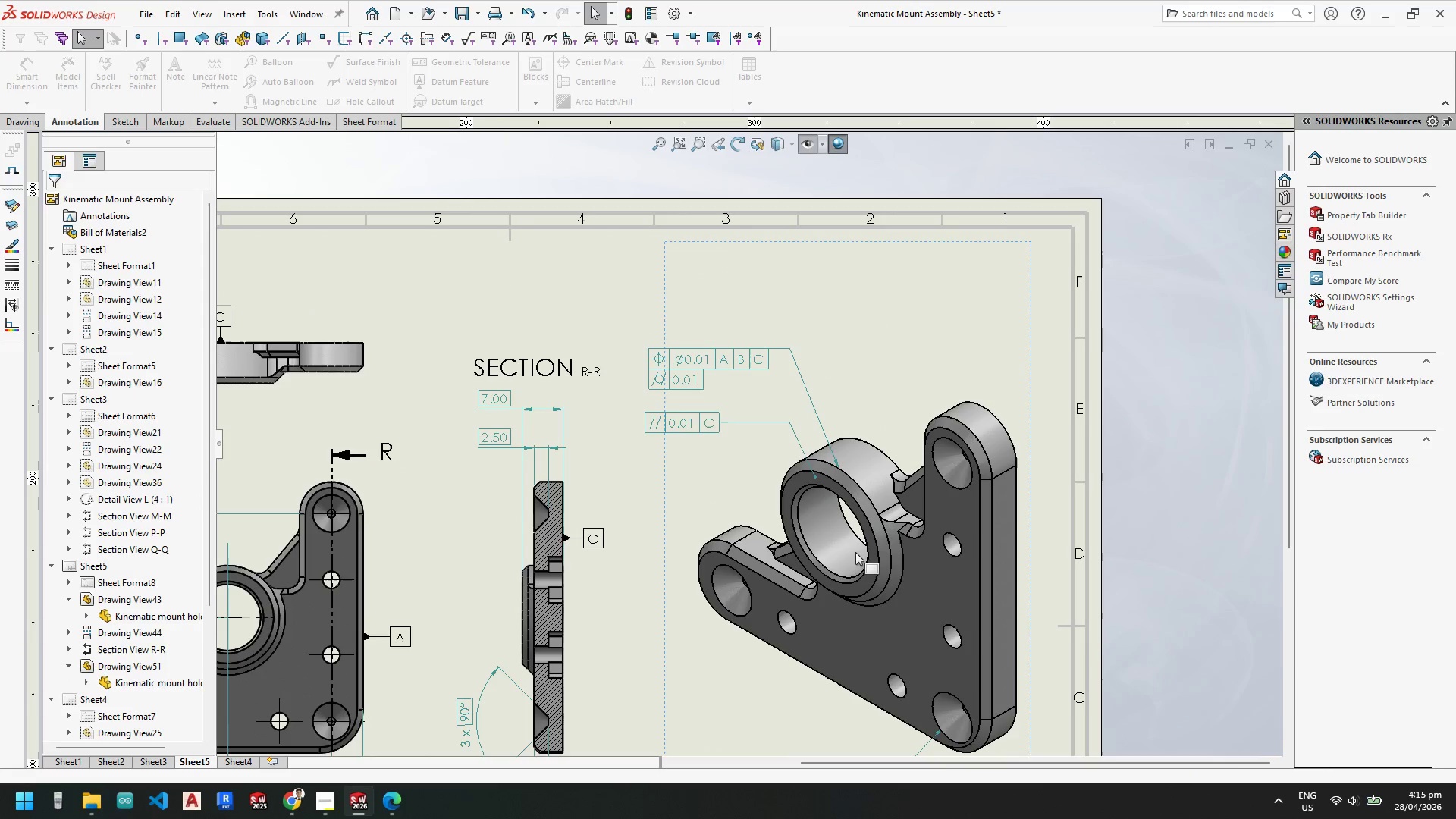 
key(Escape)
 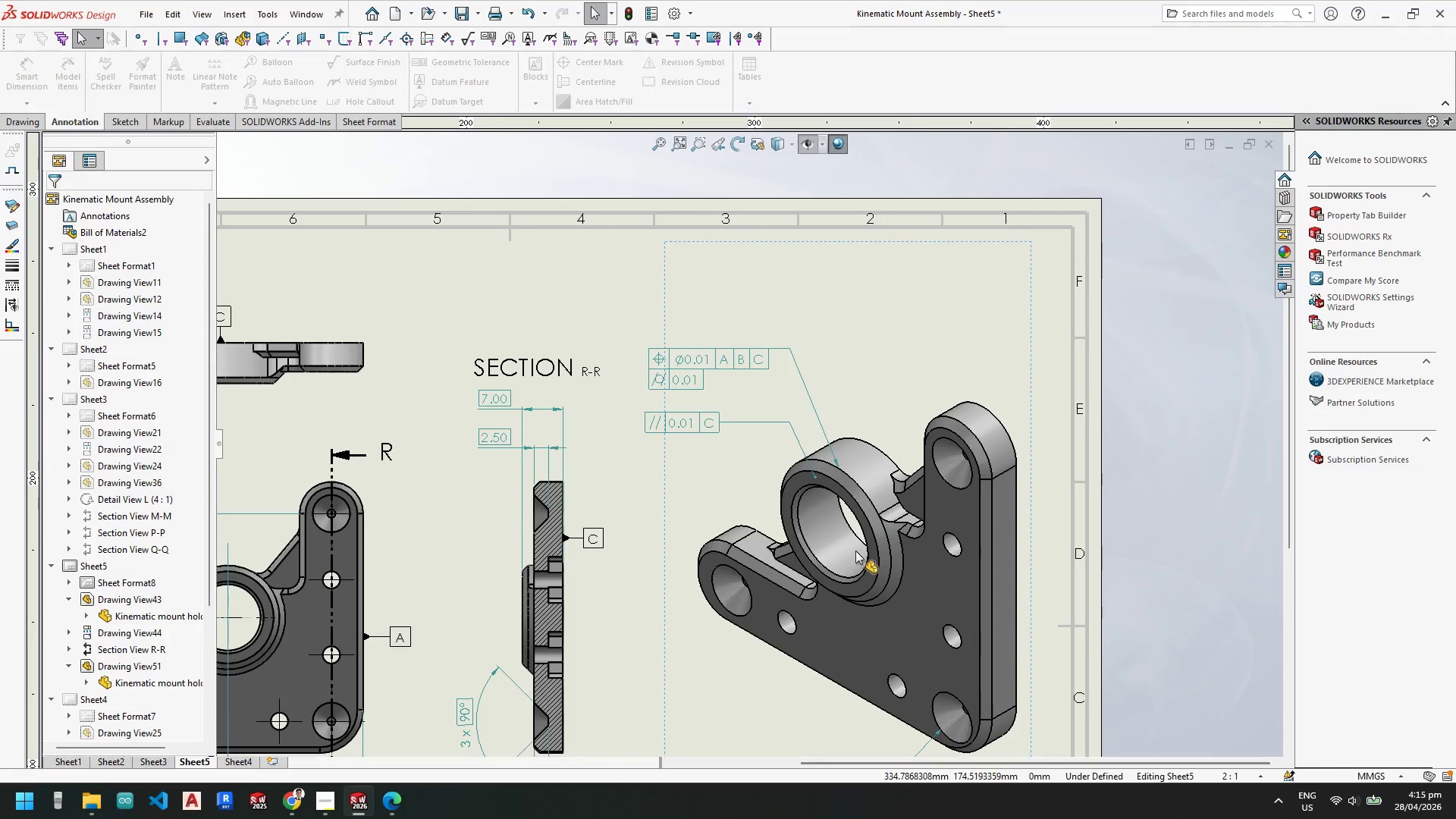 
key(Escape)
 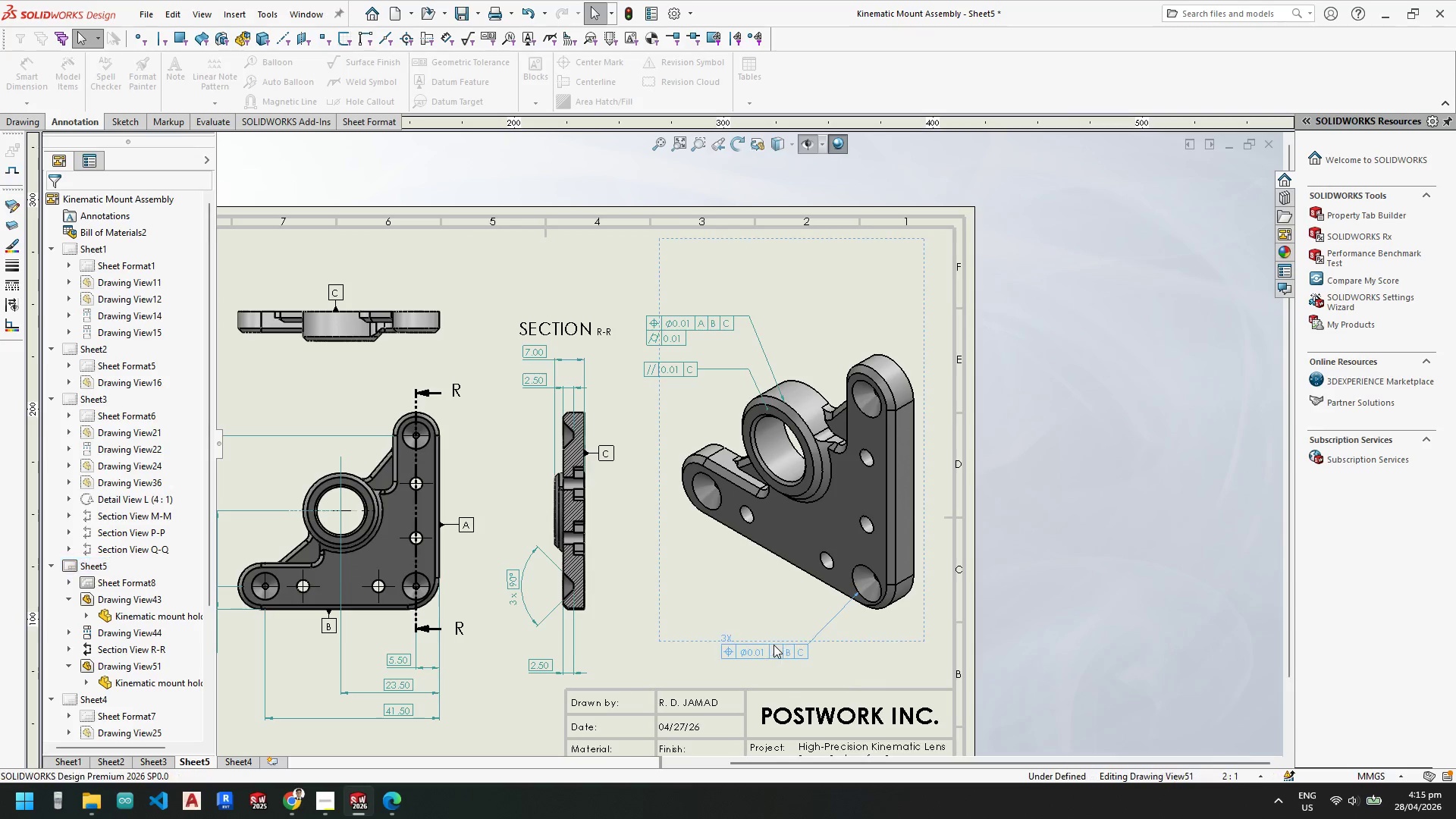 
scroll: coordinate [830, 609], scroll_direction: up, amount: 1.0
 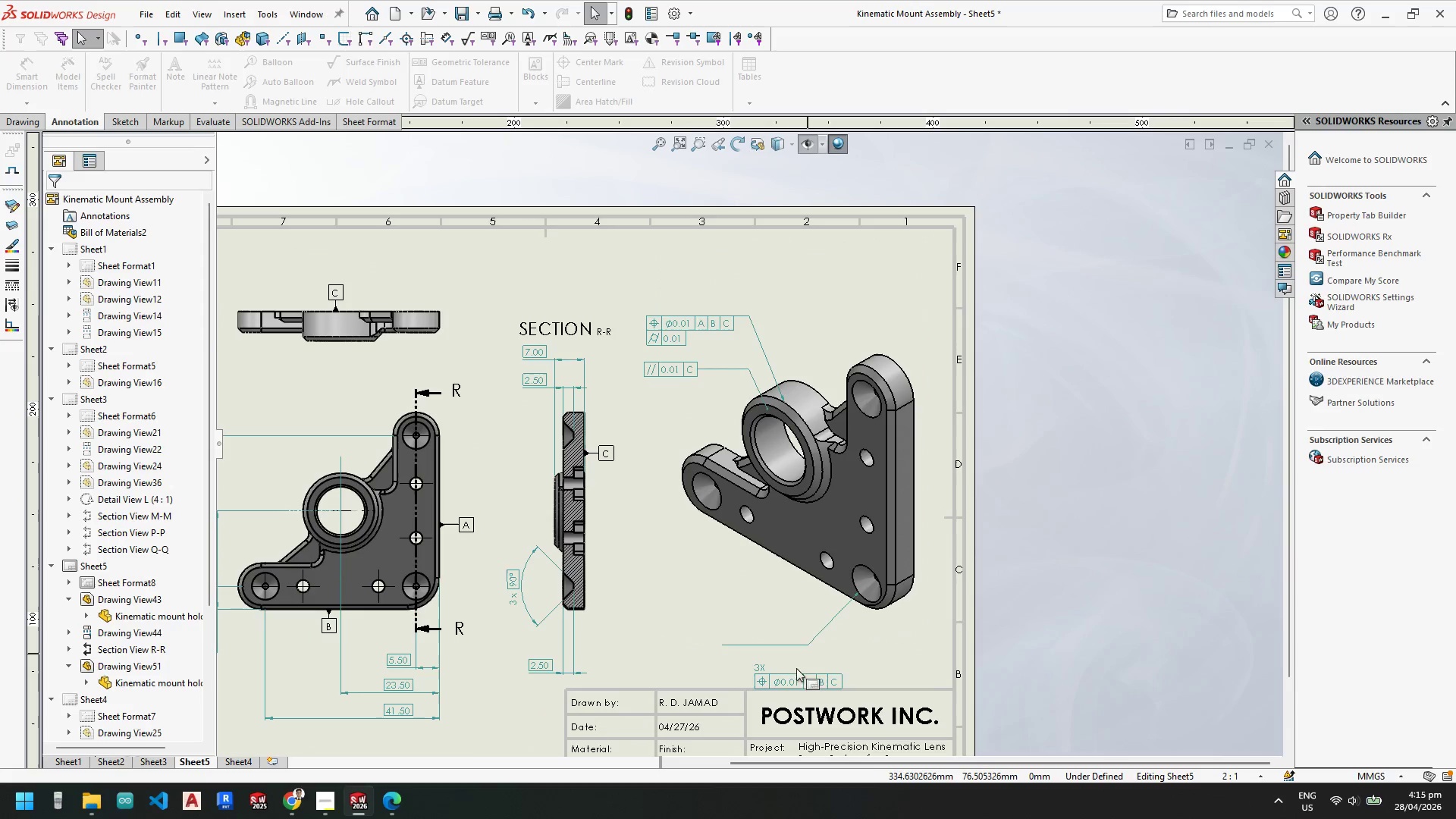 
left_click_drag(start_coordinate=[772, 653], to_coordinate=[803, 634])
 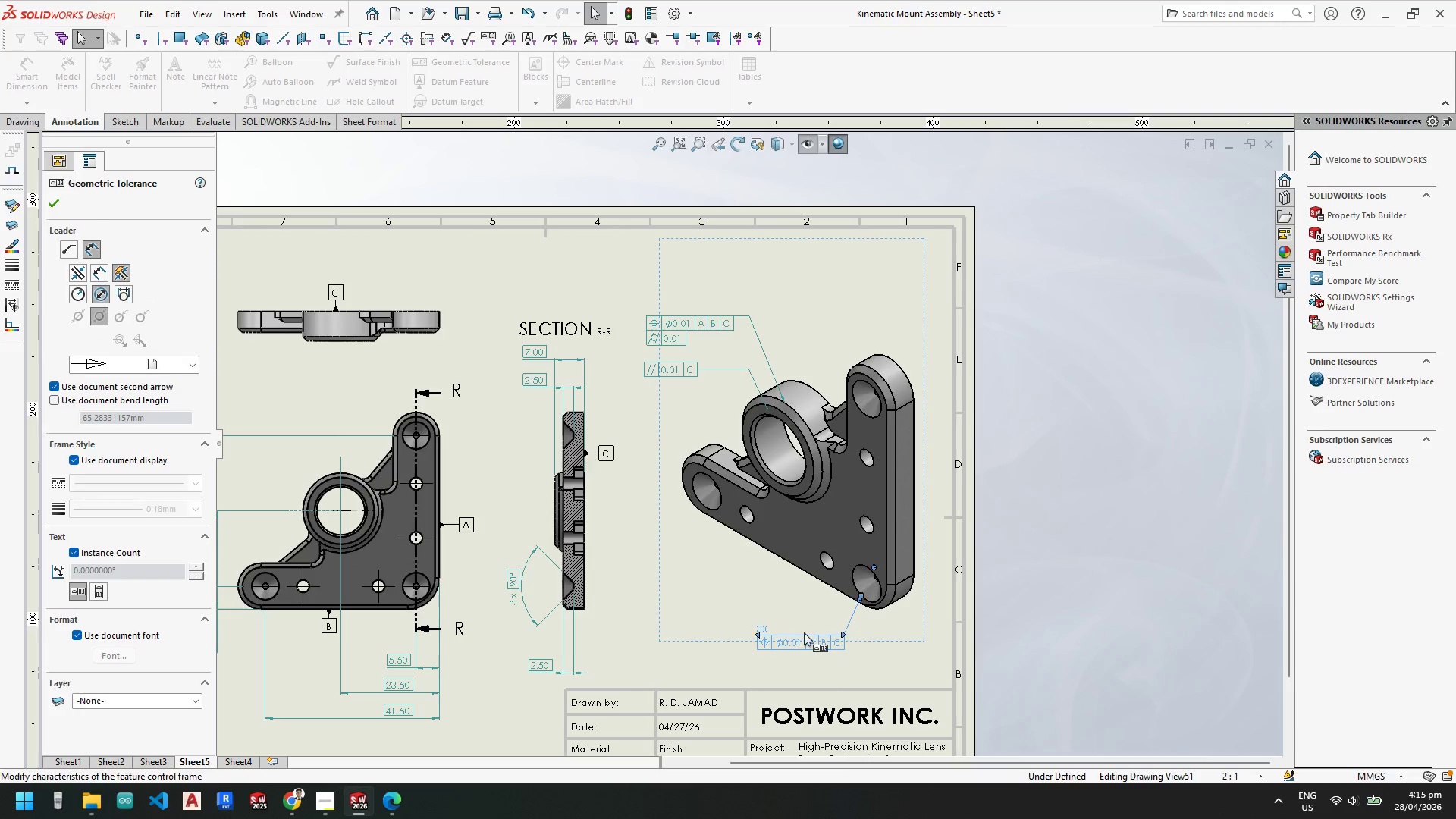 
key(Escape)
 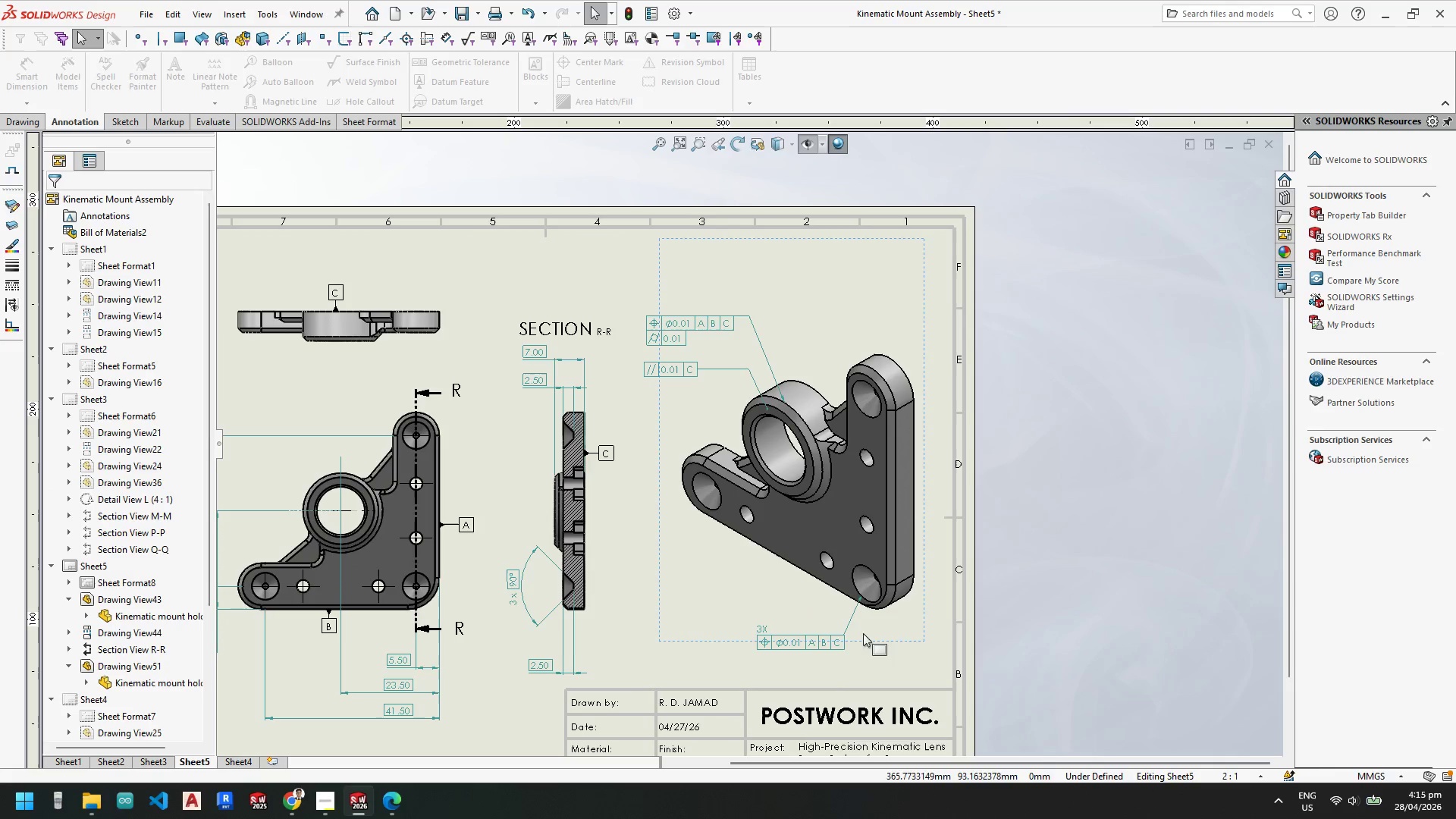 
key(Escape)
 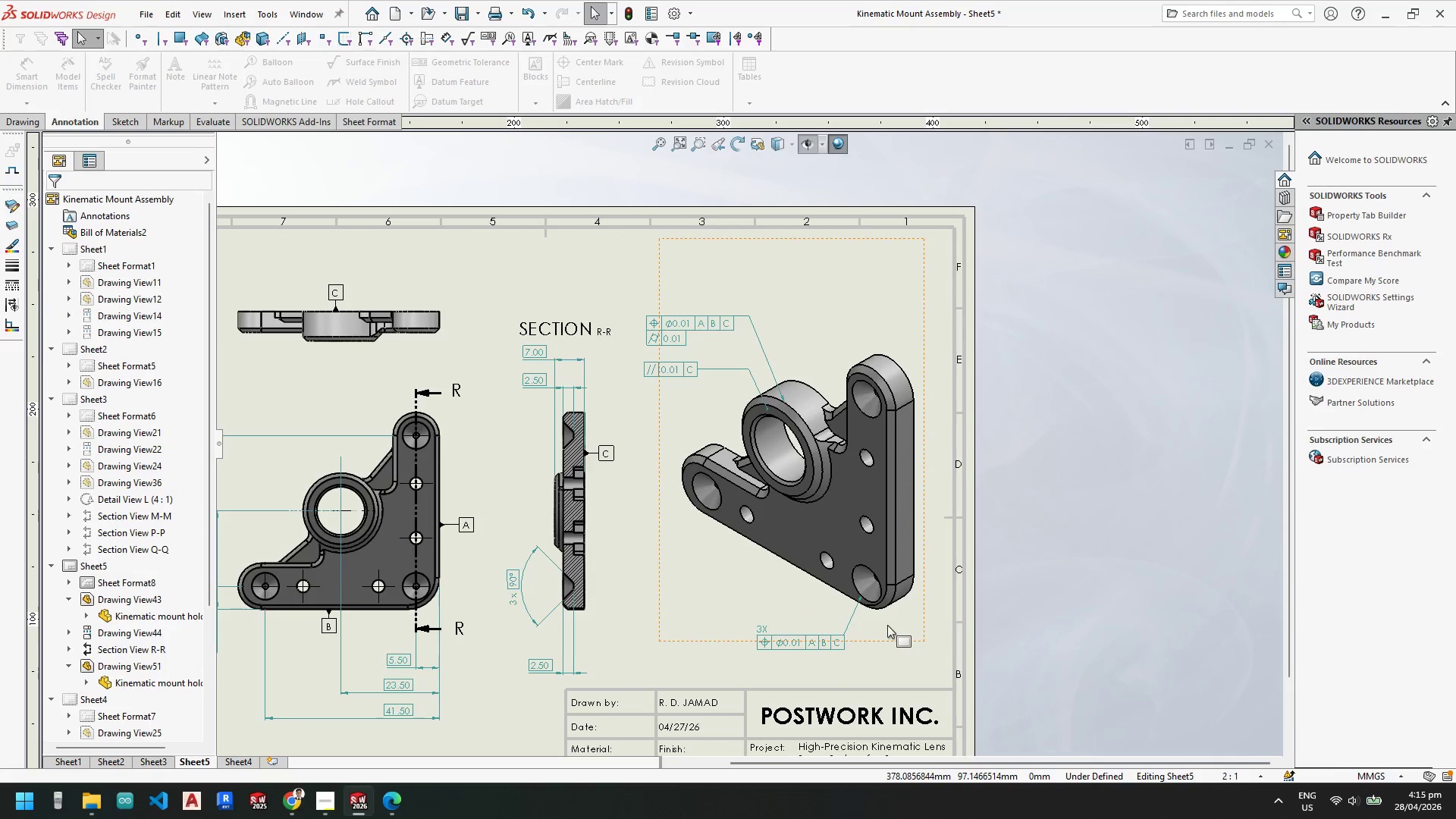 
key(Escape)
 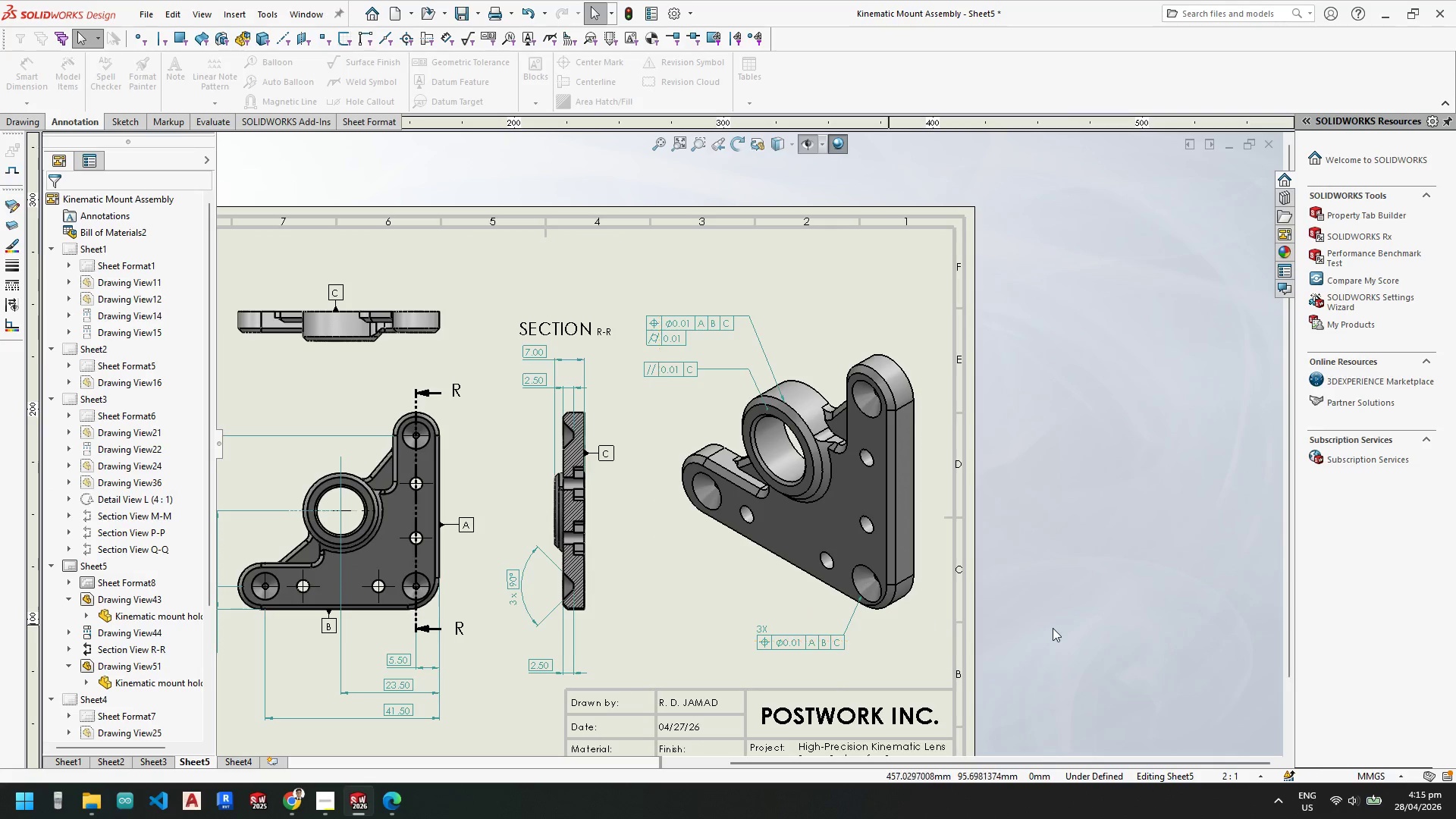 
left_click([1053, 628])
 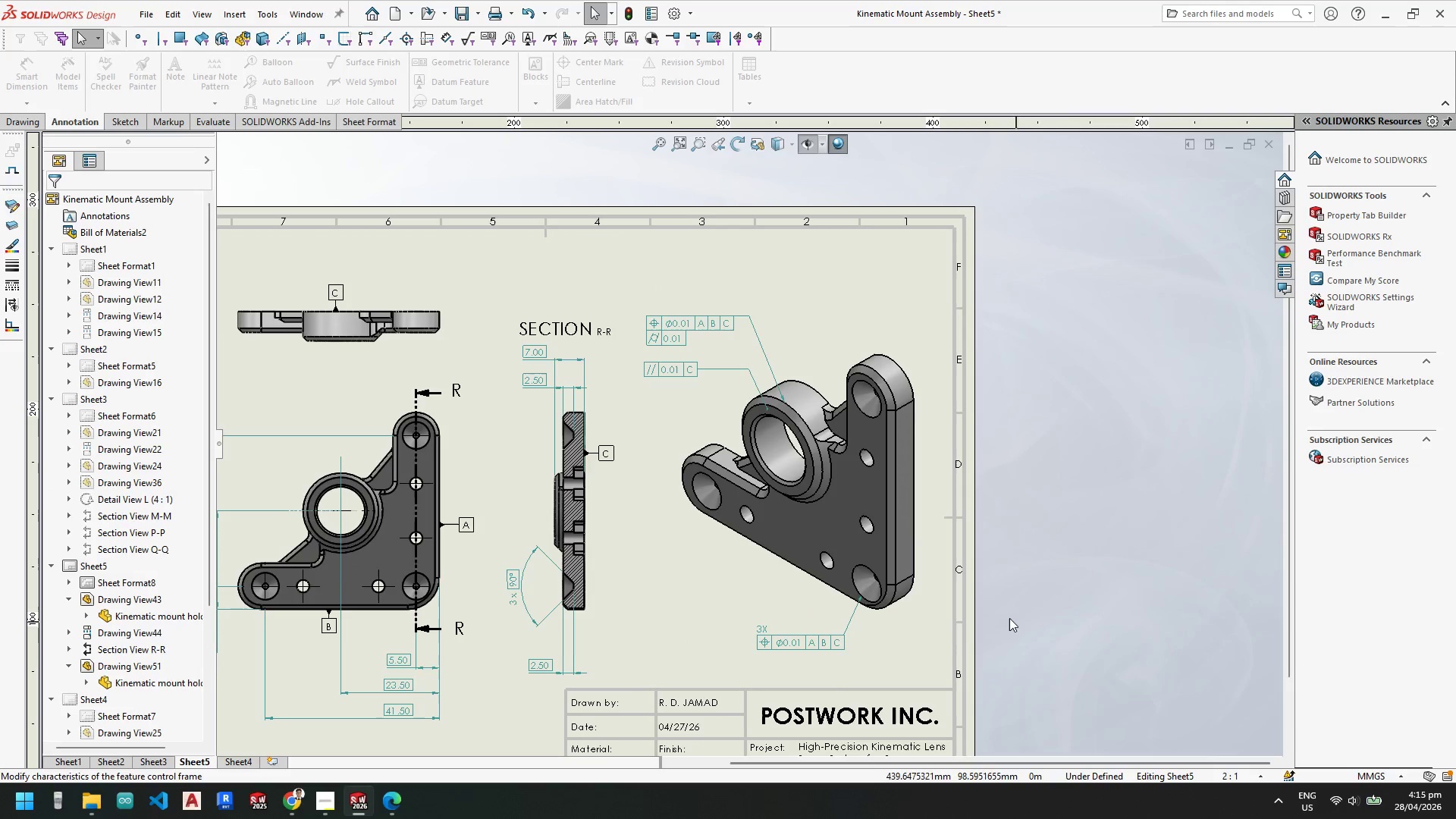 
scroll: coordinate [871, 489], scroll_direction: up, amount: 2.0
 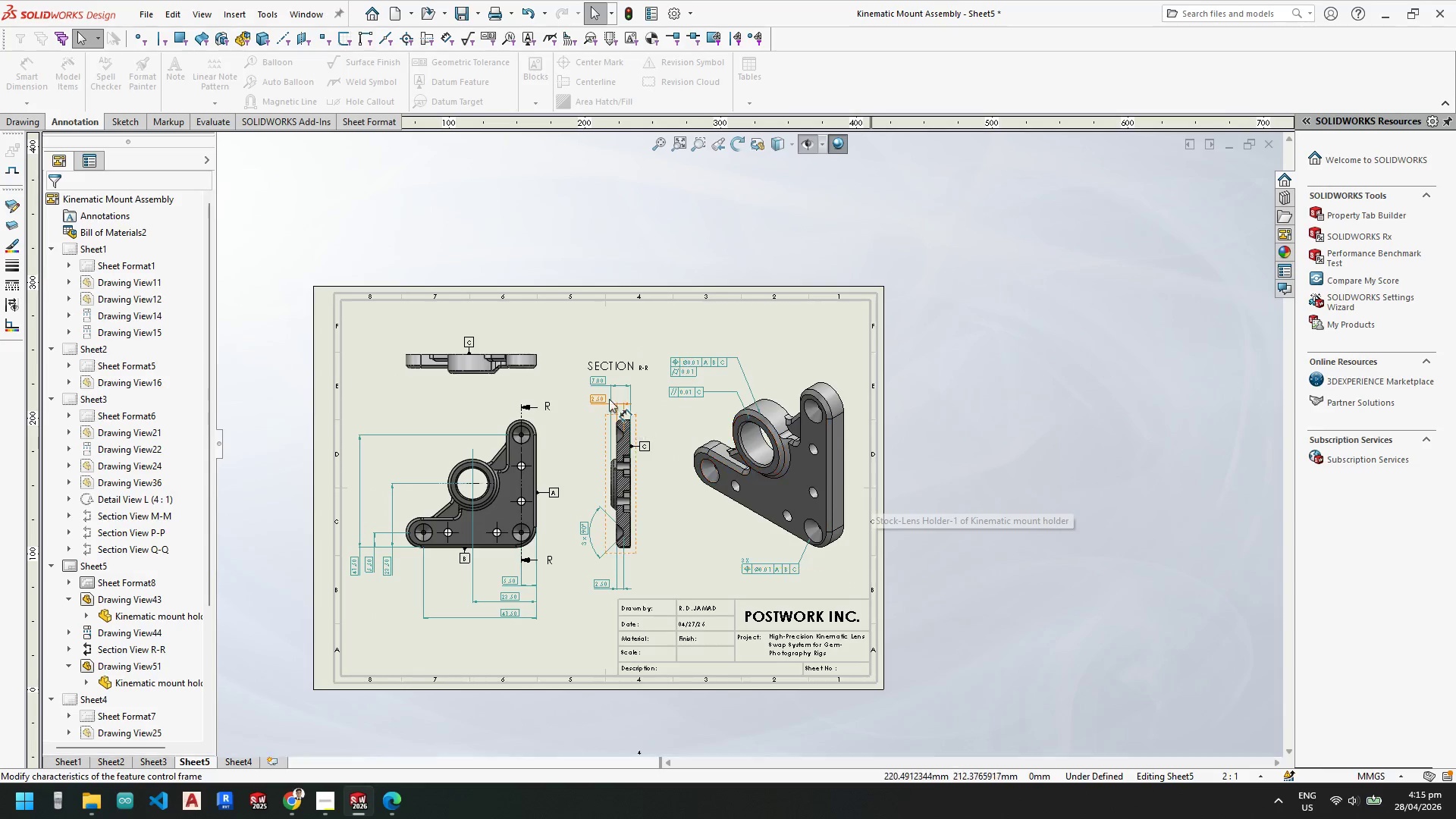 
scroll: coordinate [606, 397], scroll_direction: down, amount: 1.0
 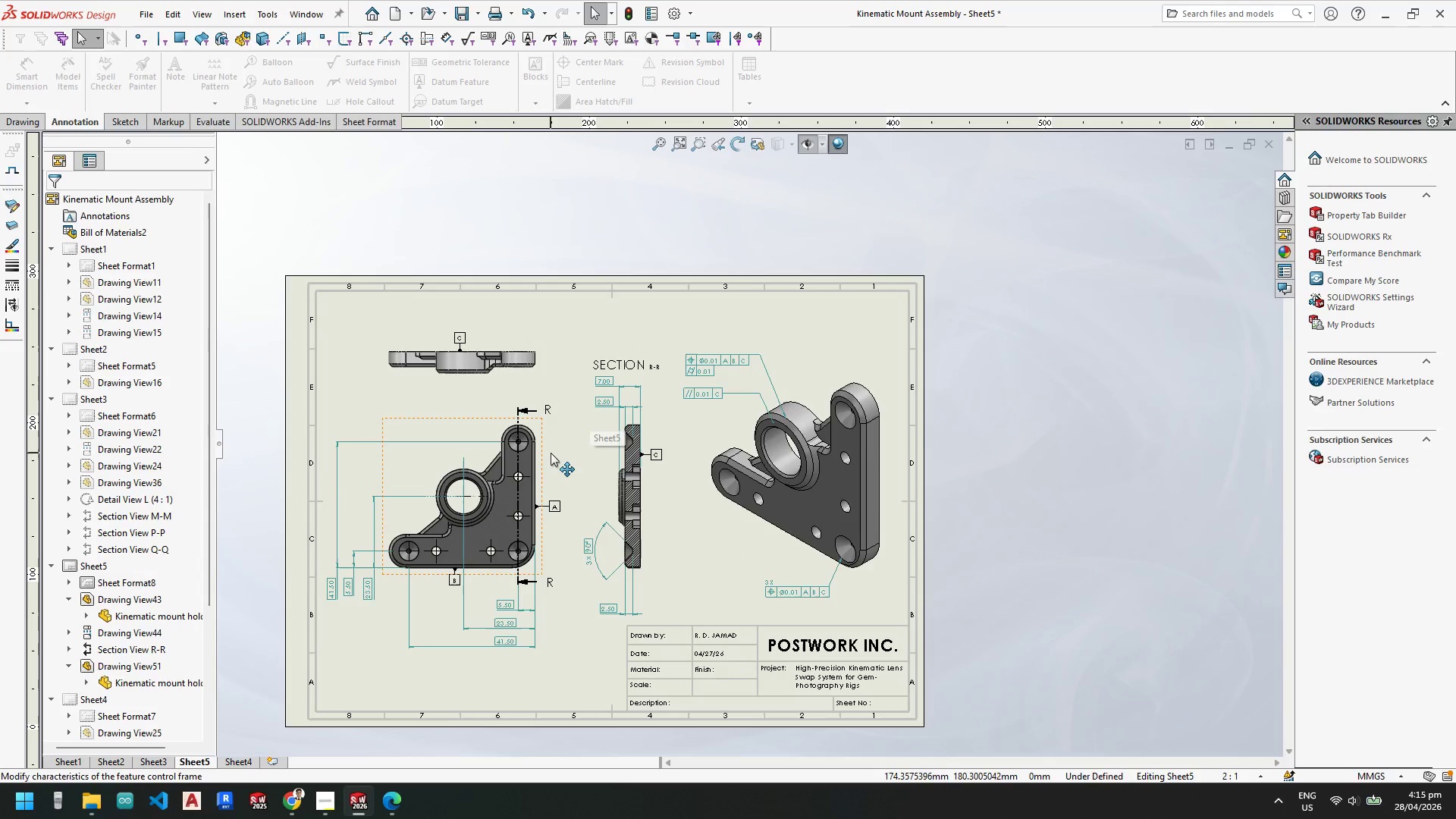 
left_click_drag(start_coordinate=[547, 457], to_coordinate=[541, 441])
 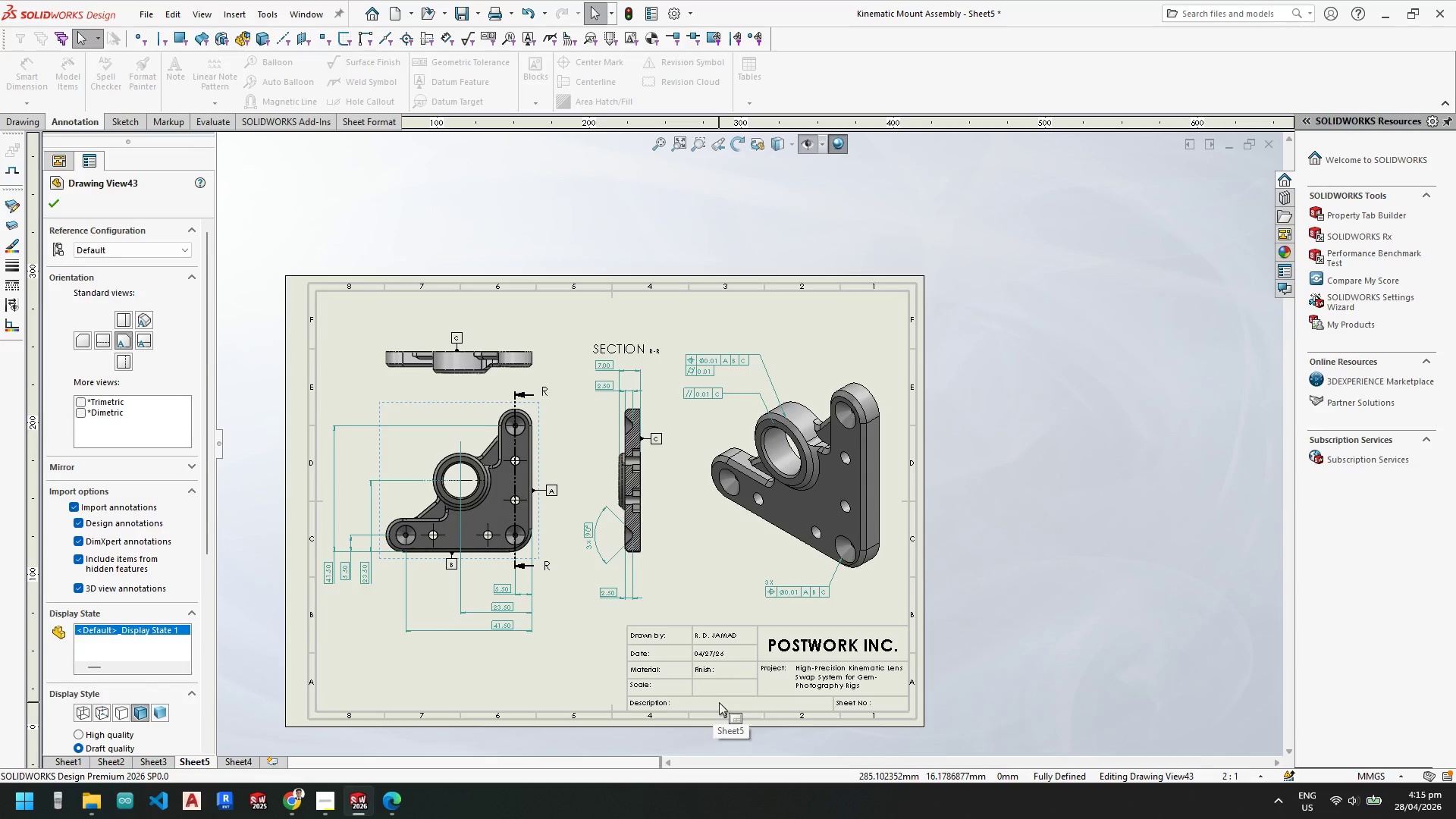 
wait(14.86)
 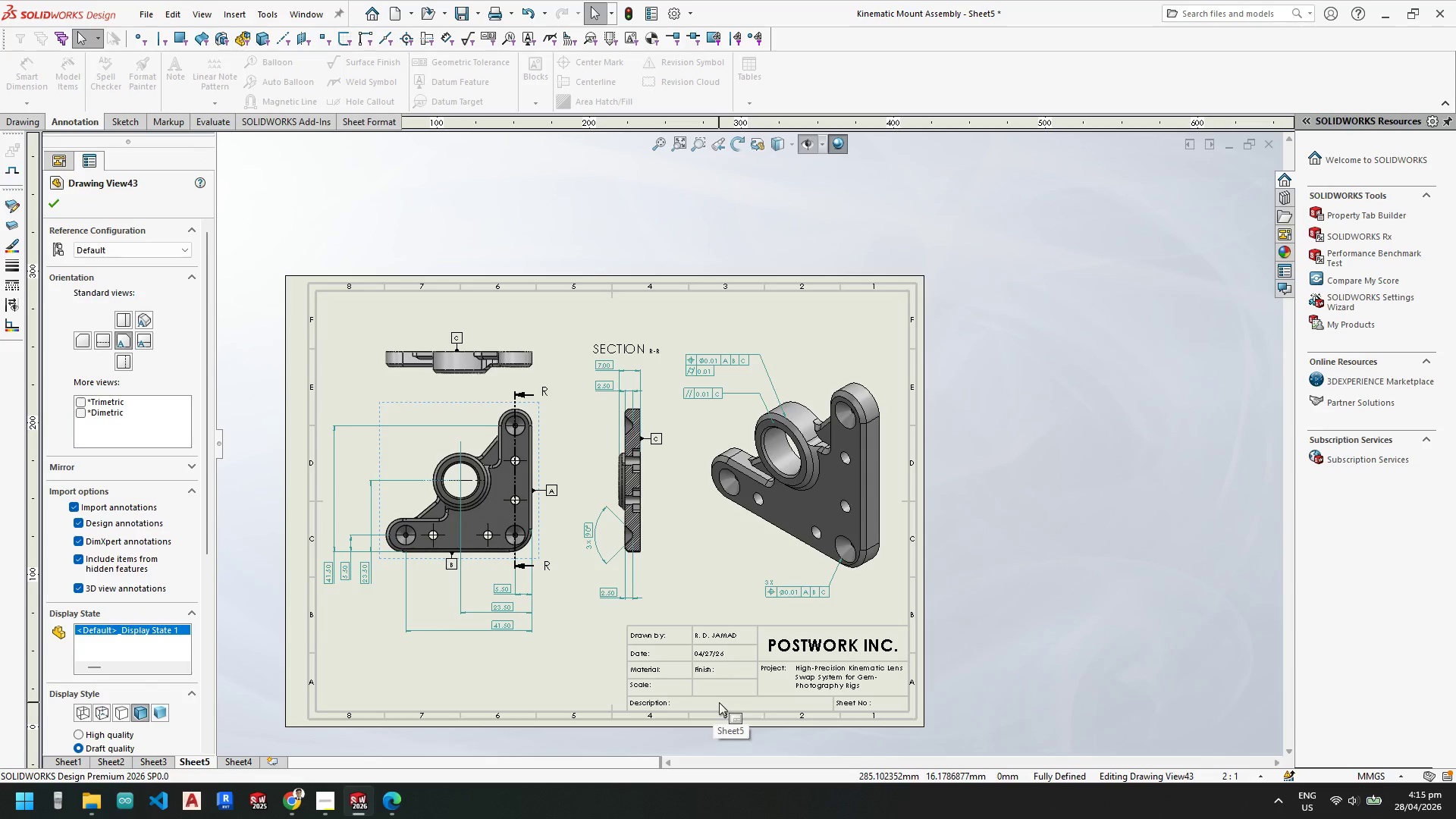 
left_click([297, 805])
 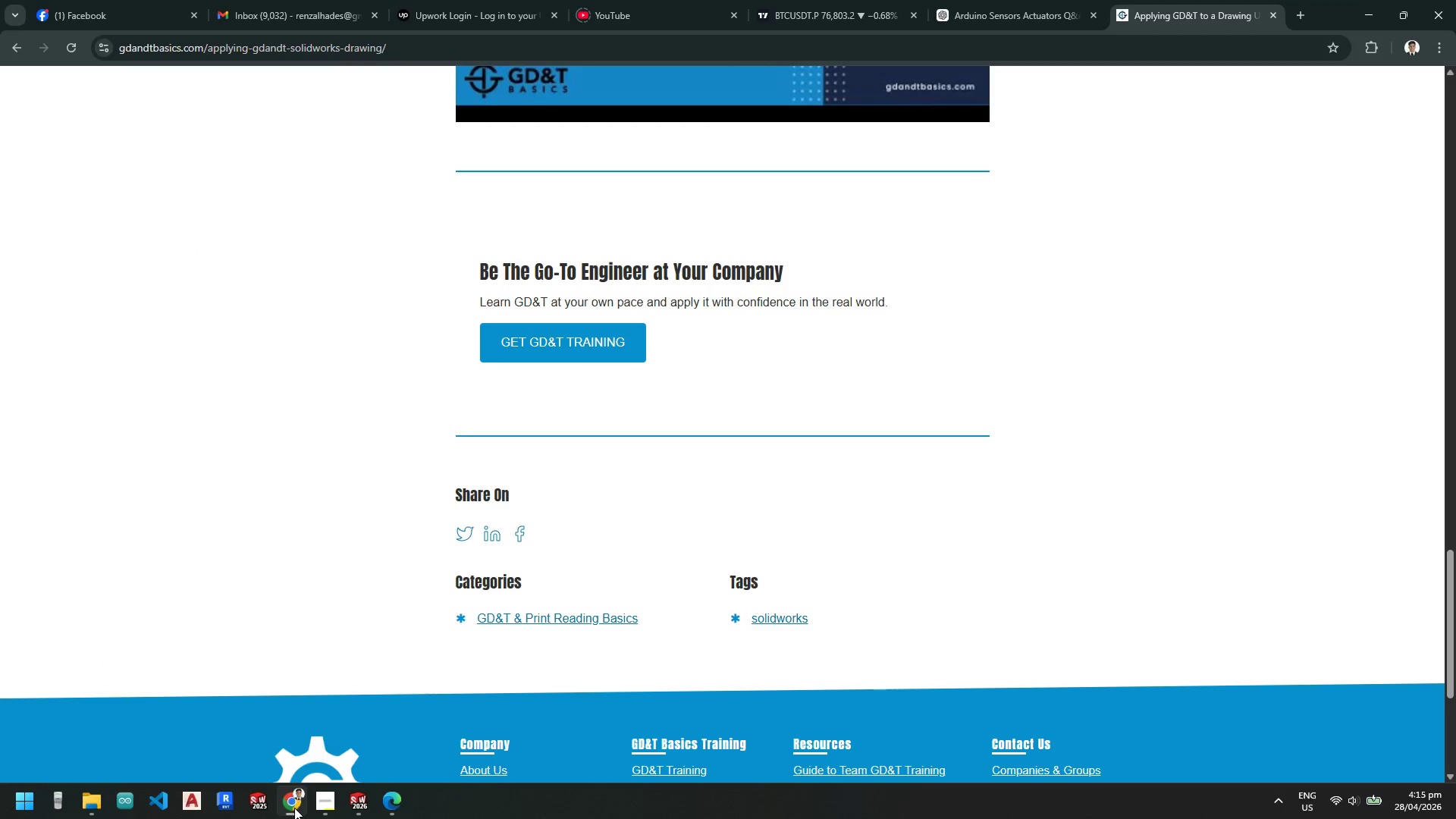 
left_click([291, 810])
 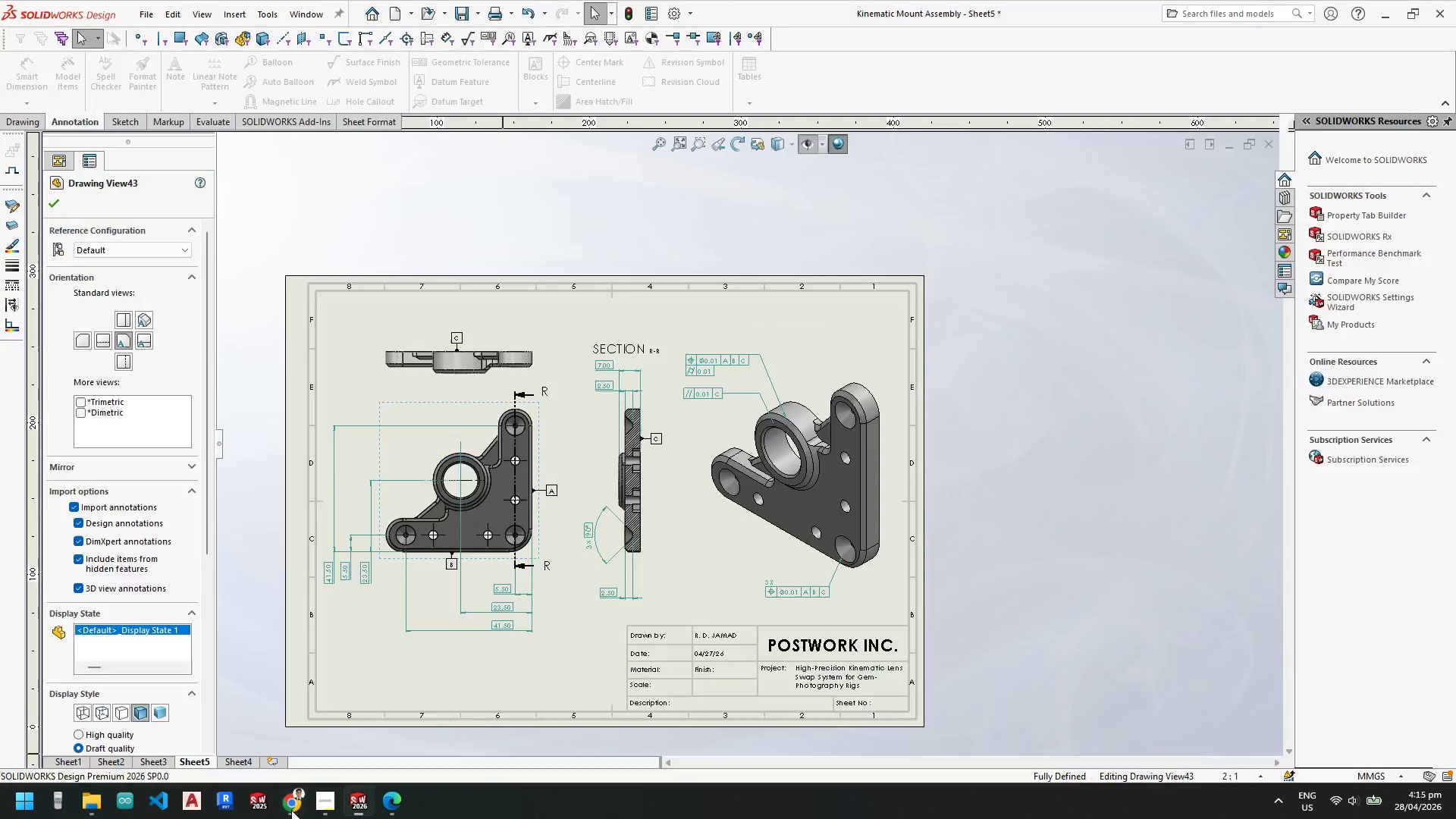 
left_click([291, 810])
 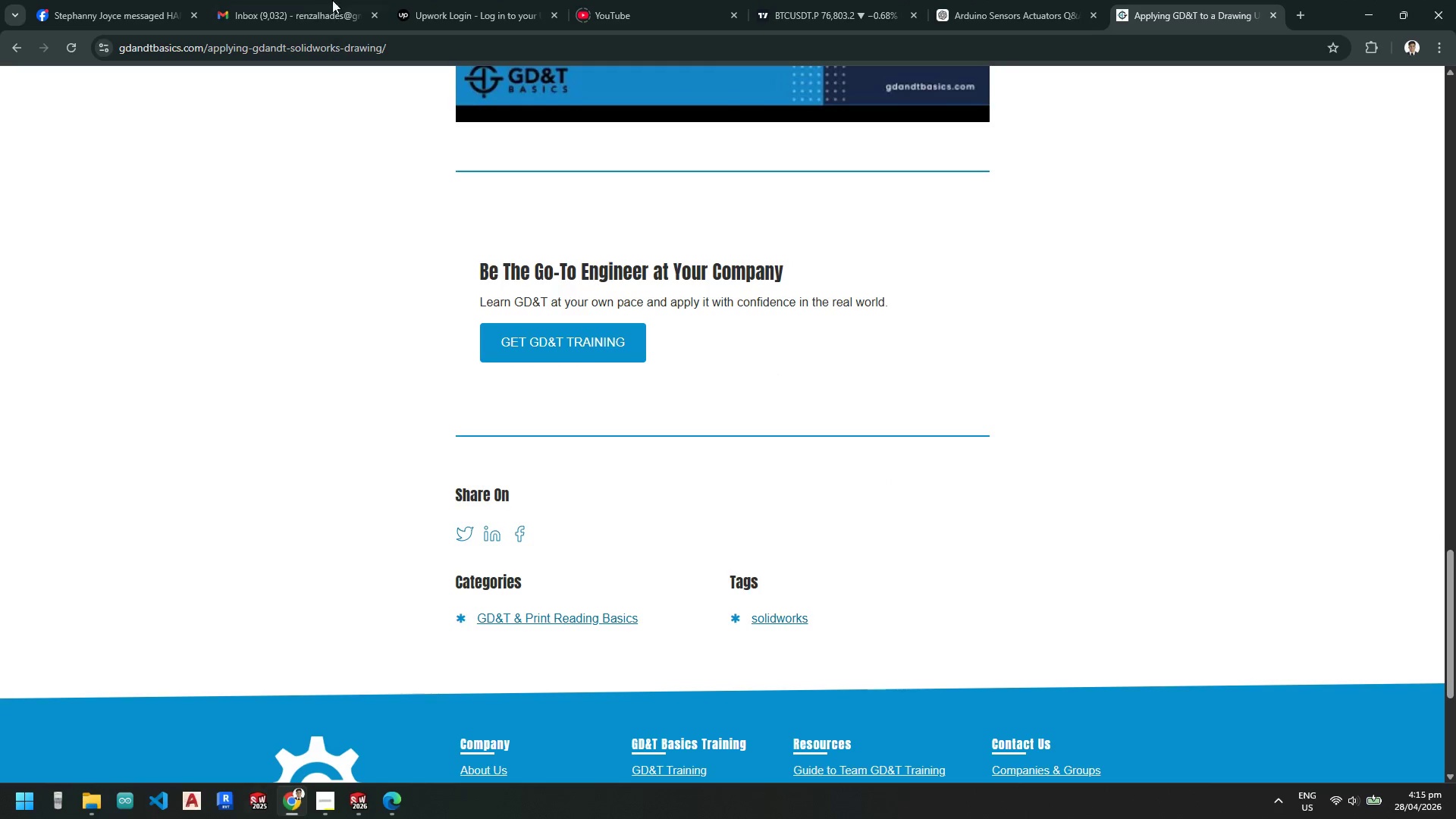 
mouse_move([310, 12])
 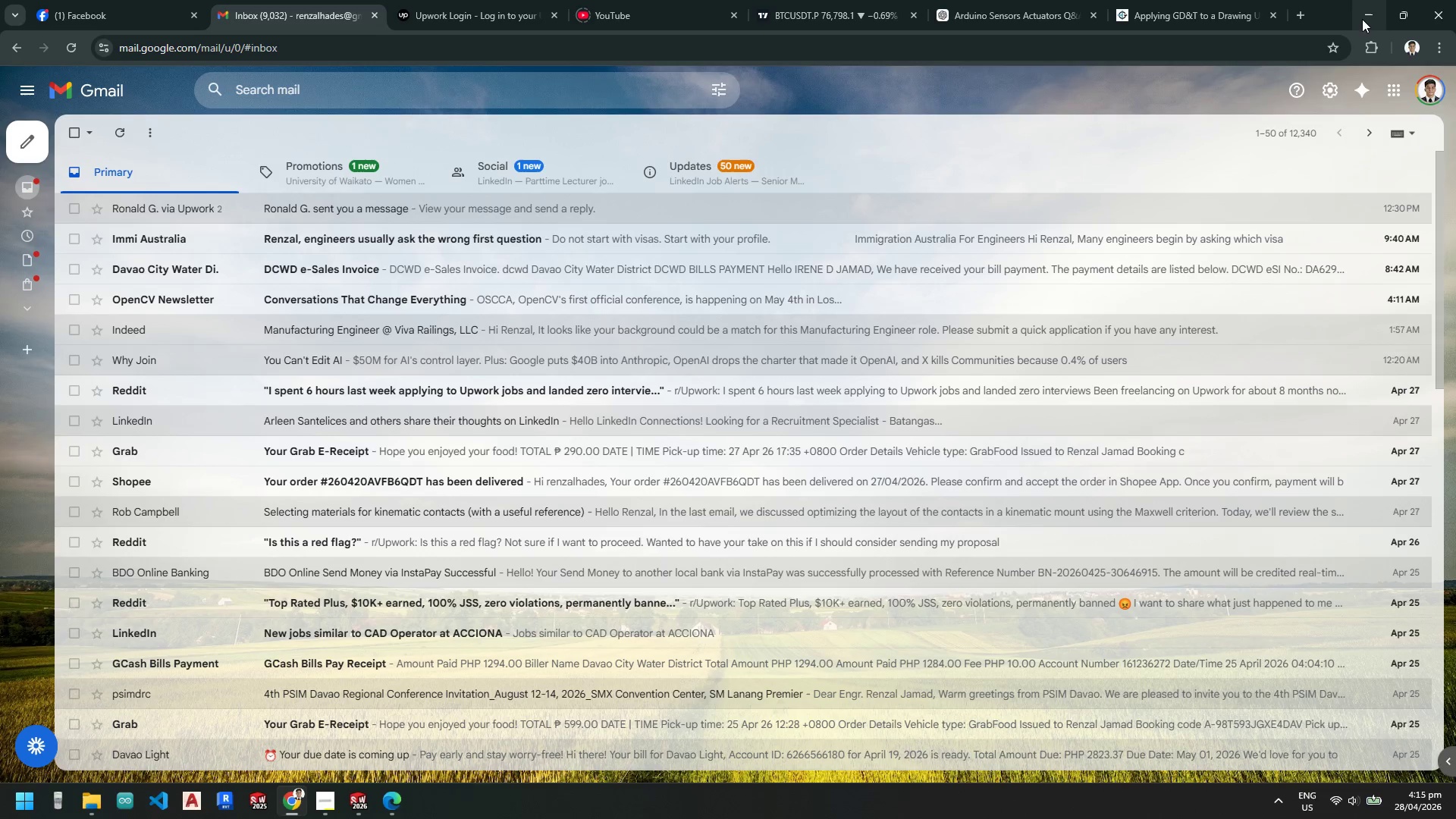 
left_click([1365, 17])
 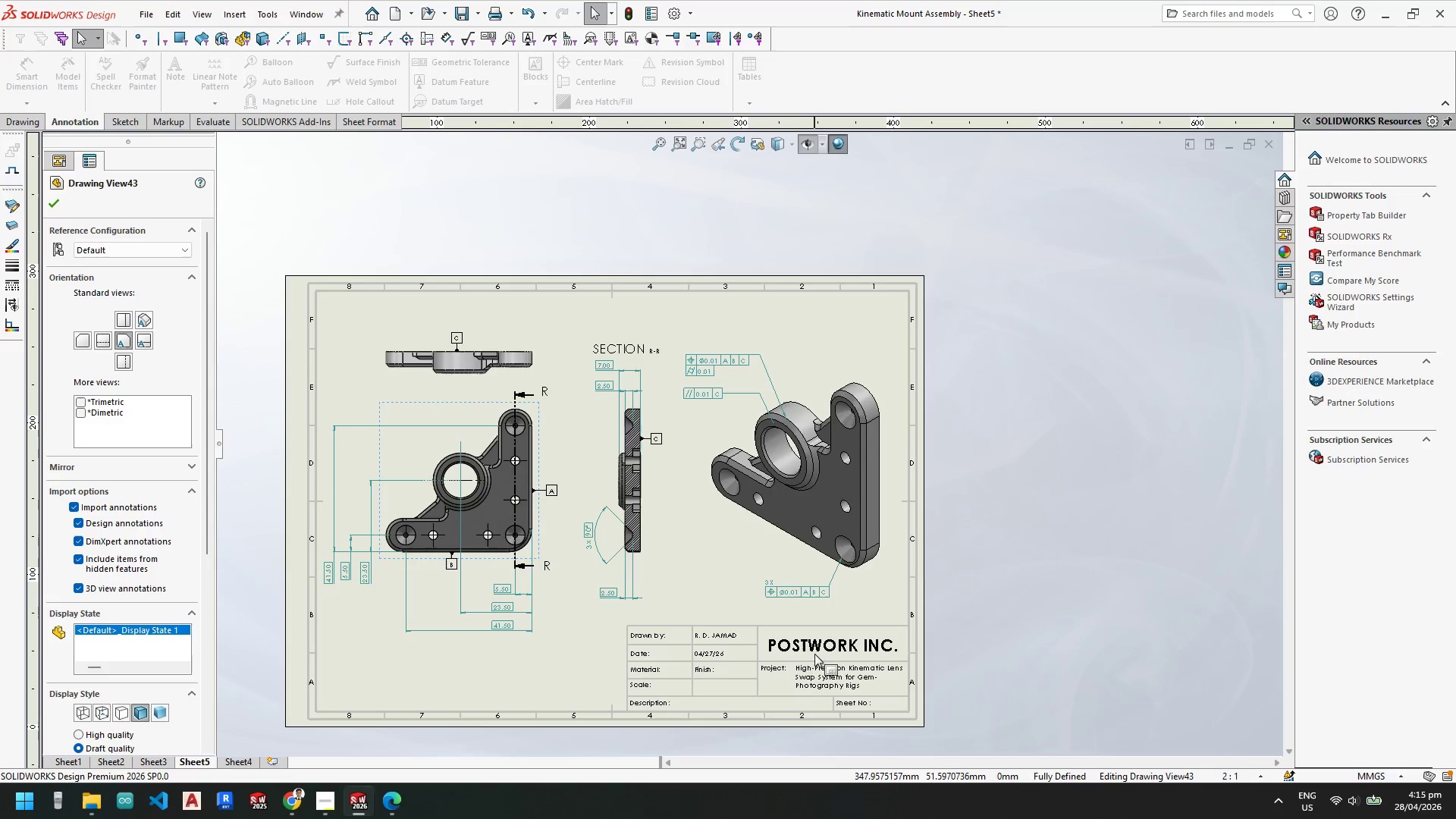 
scroll: coordinate [777, 678], scroll_direction: down, amount: 5.0
 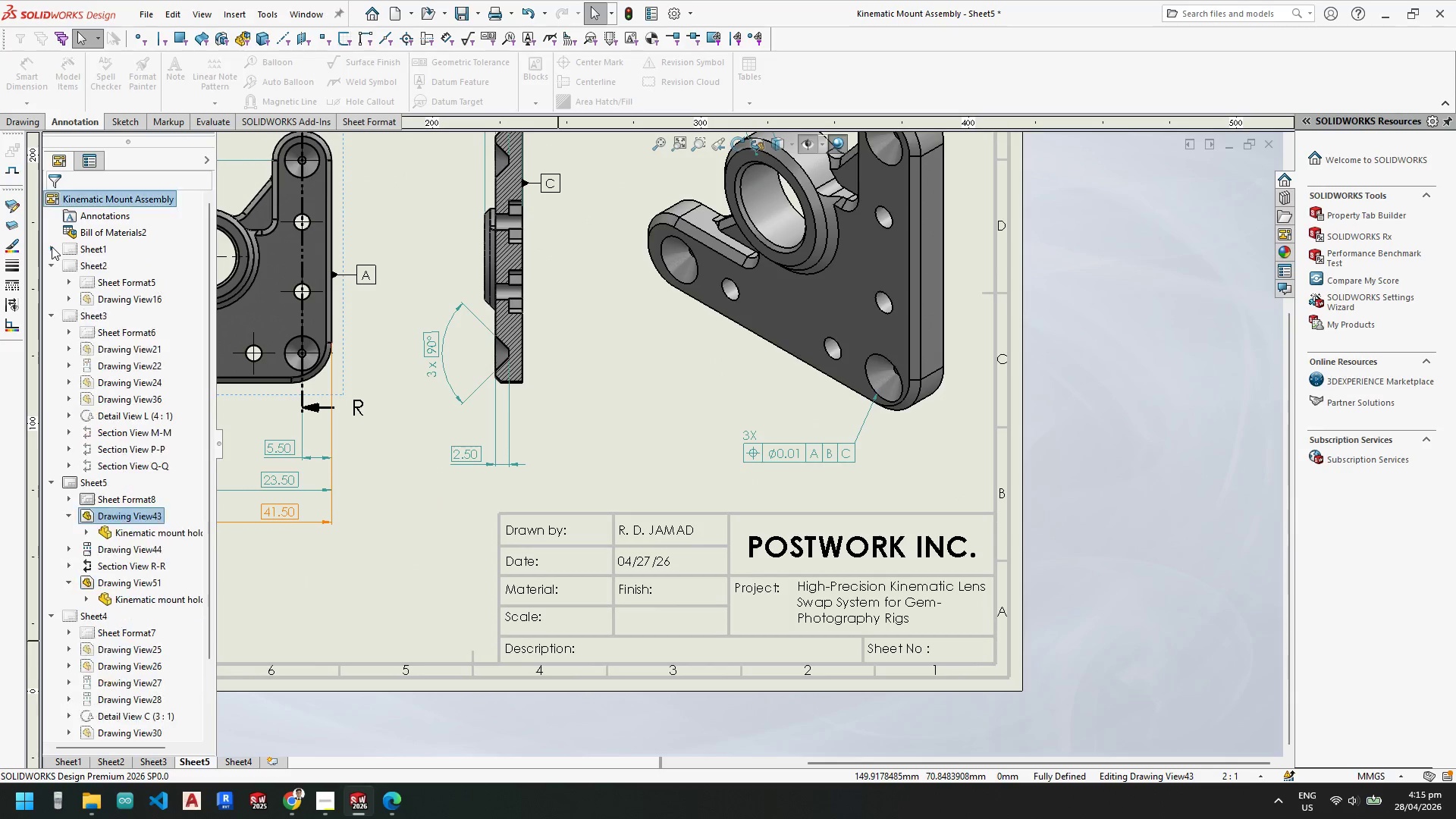 
double_click([54, 270])
 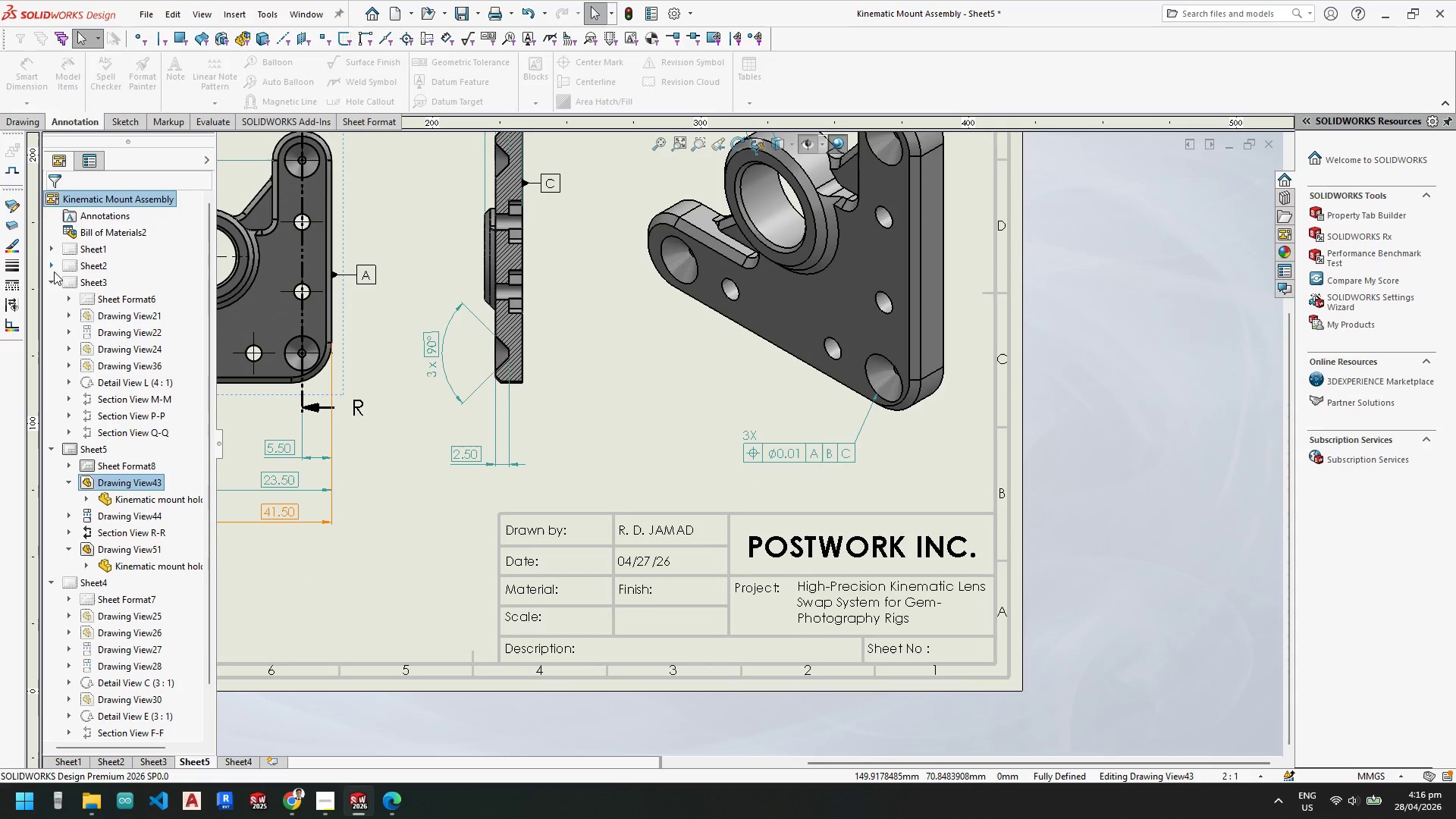 
left_click([52, 278])
 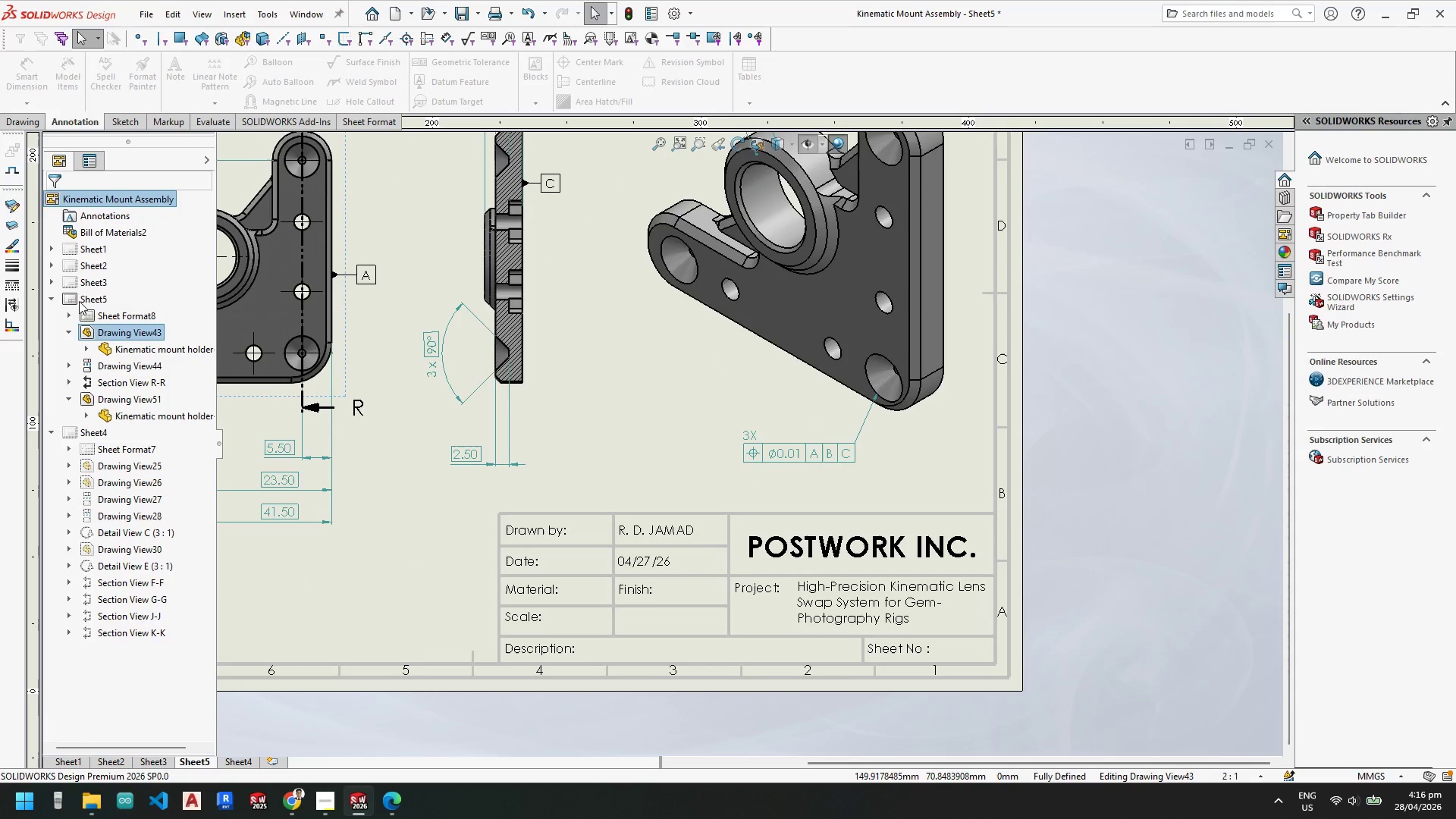 
right_click([79, 301])
 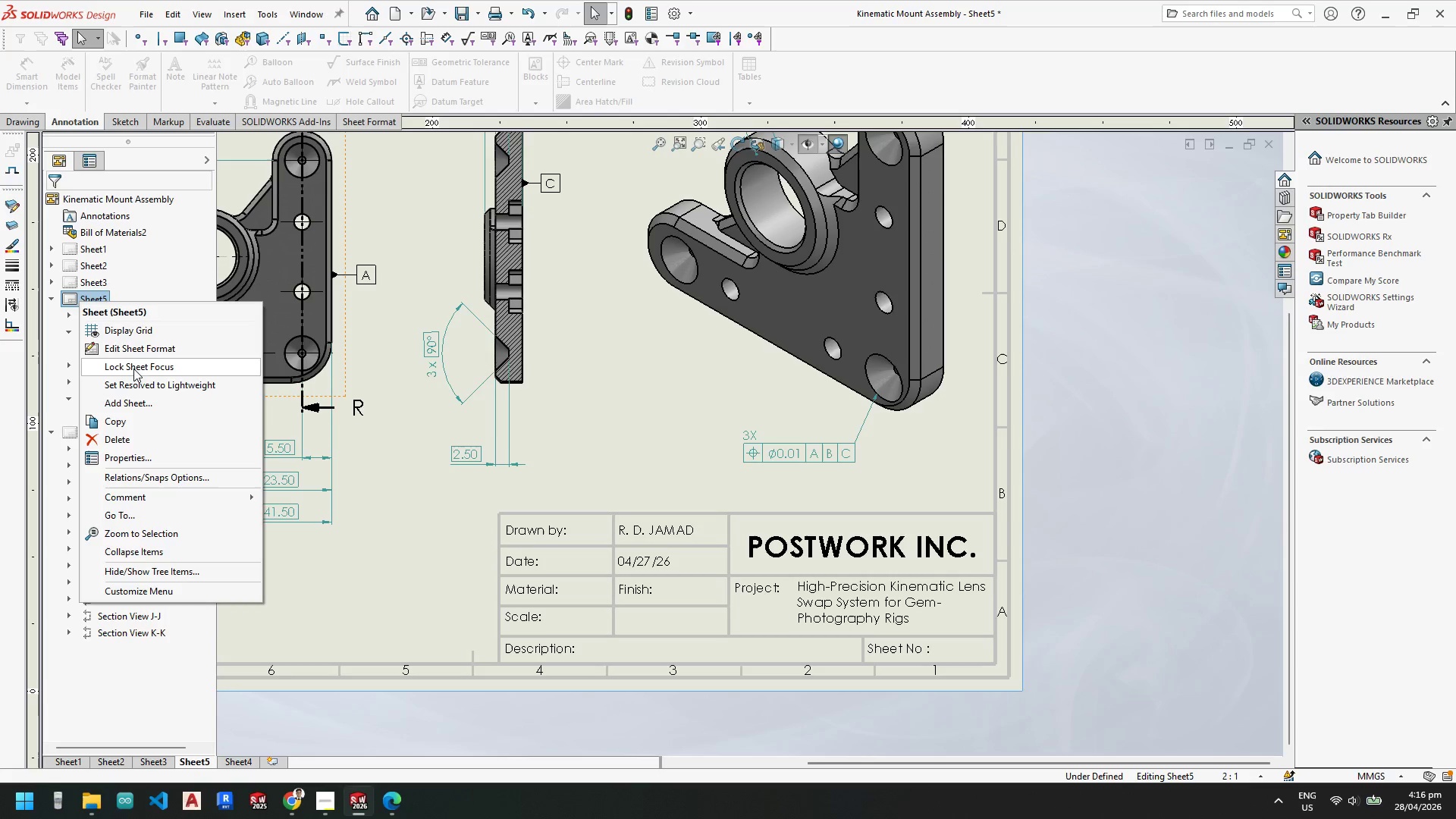 
left_click([137, 350])
 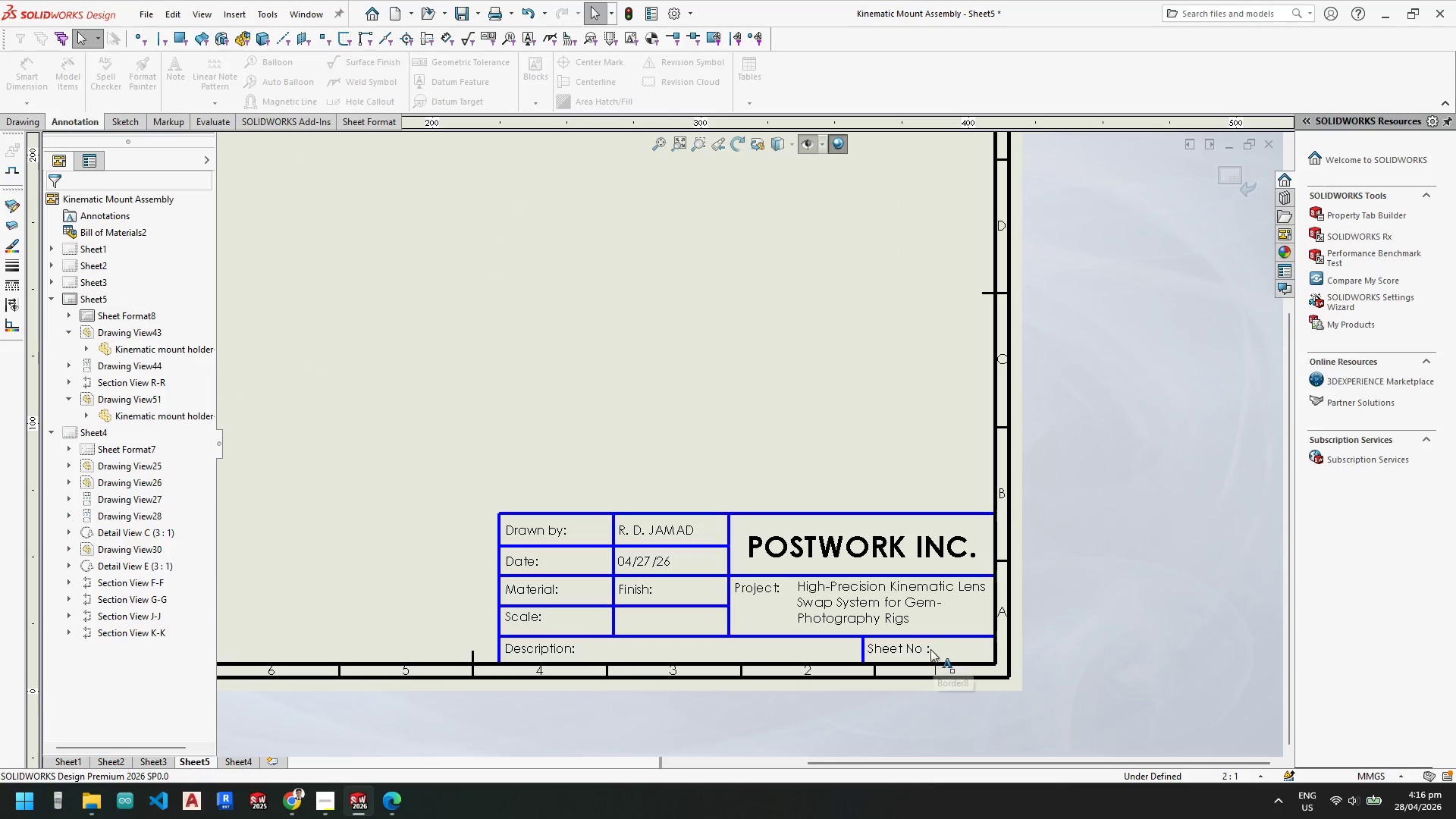 
double_click([928, 648])
 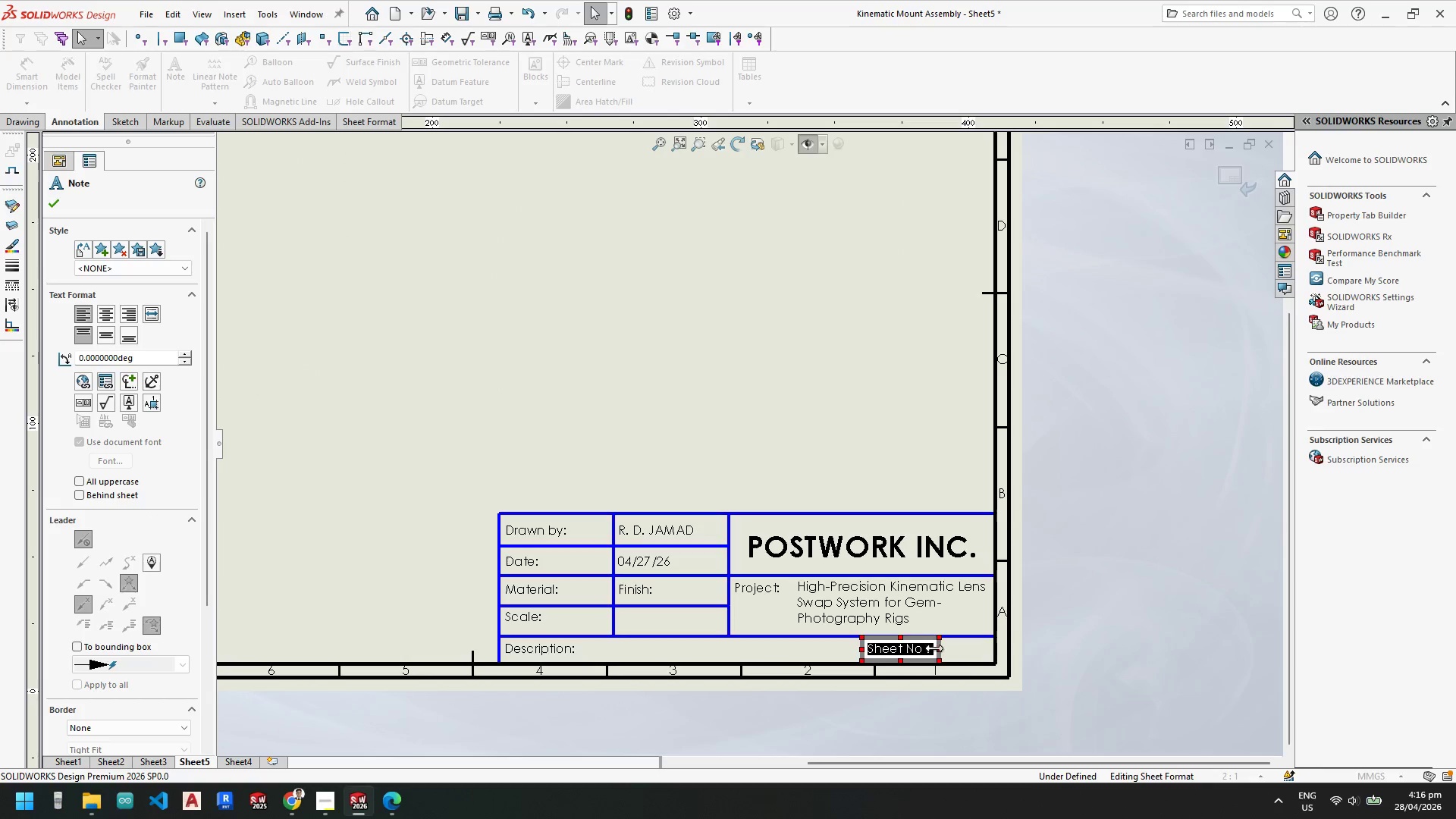 
left_click([930, 648])
 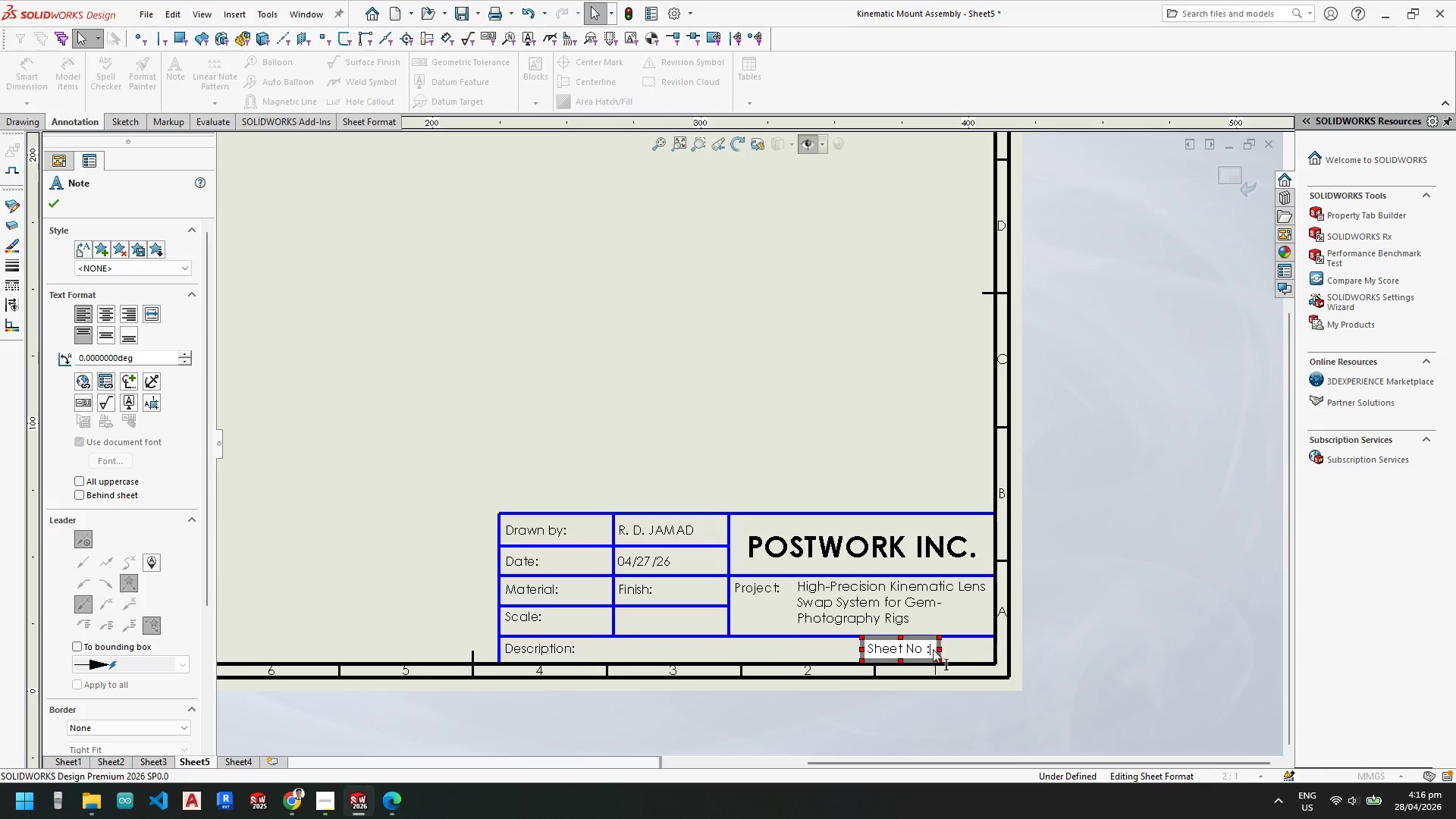 
key(Space)
 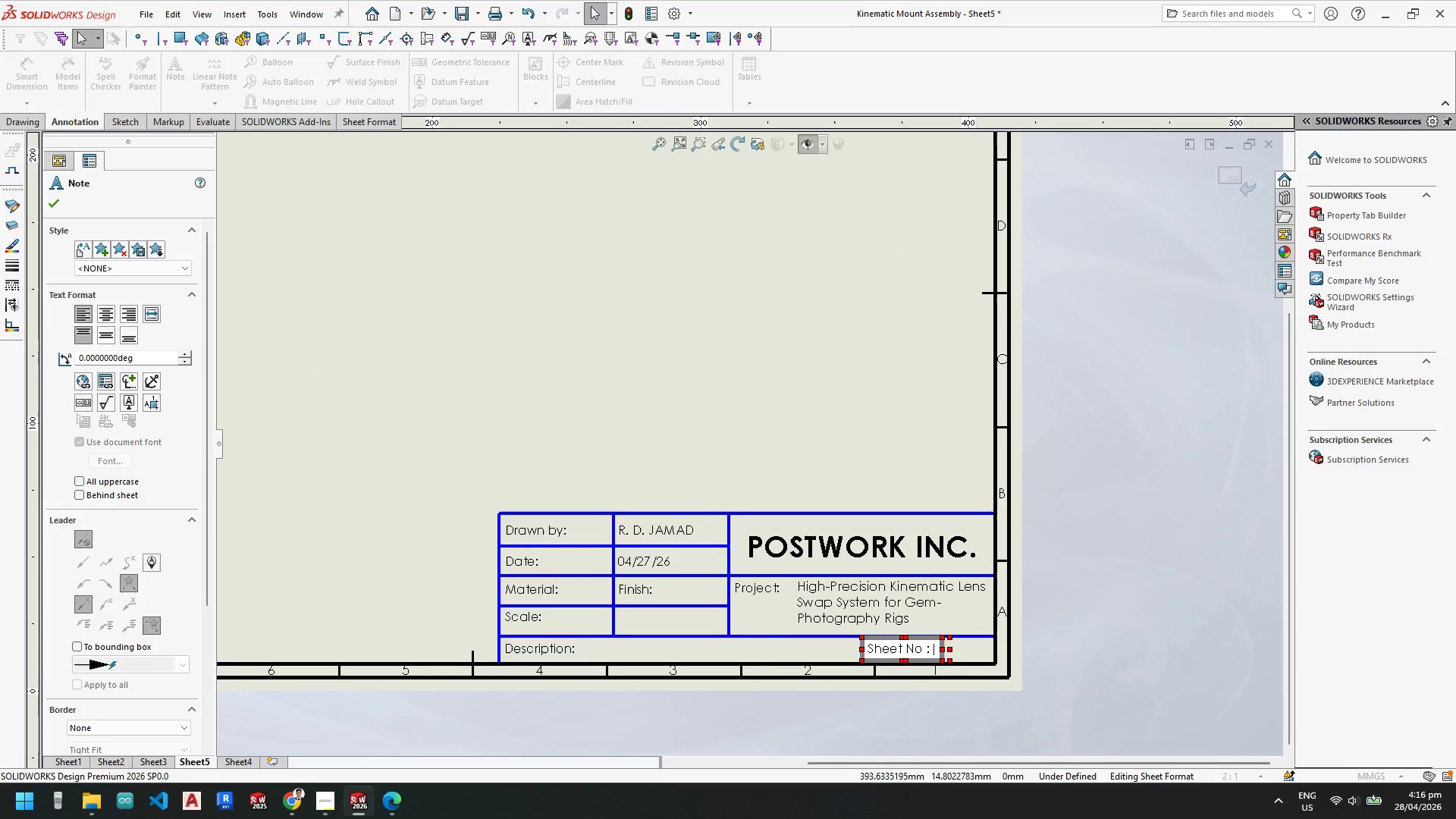 
key(3)
 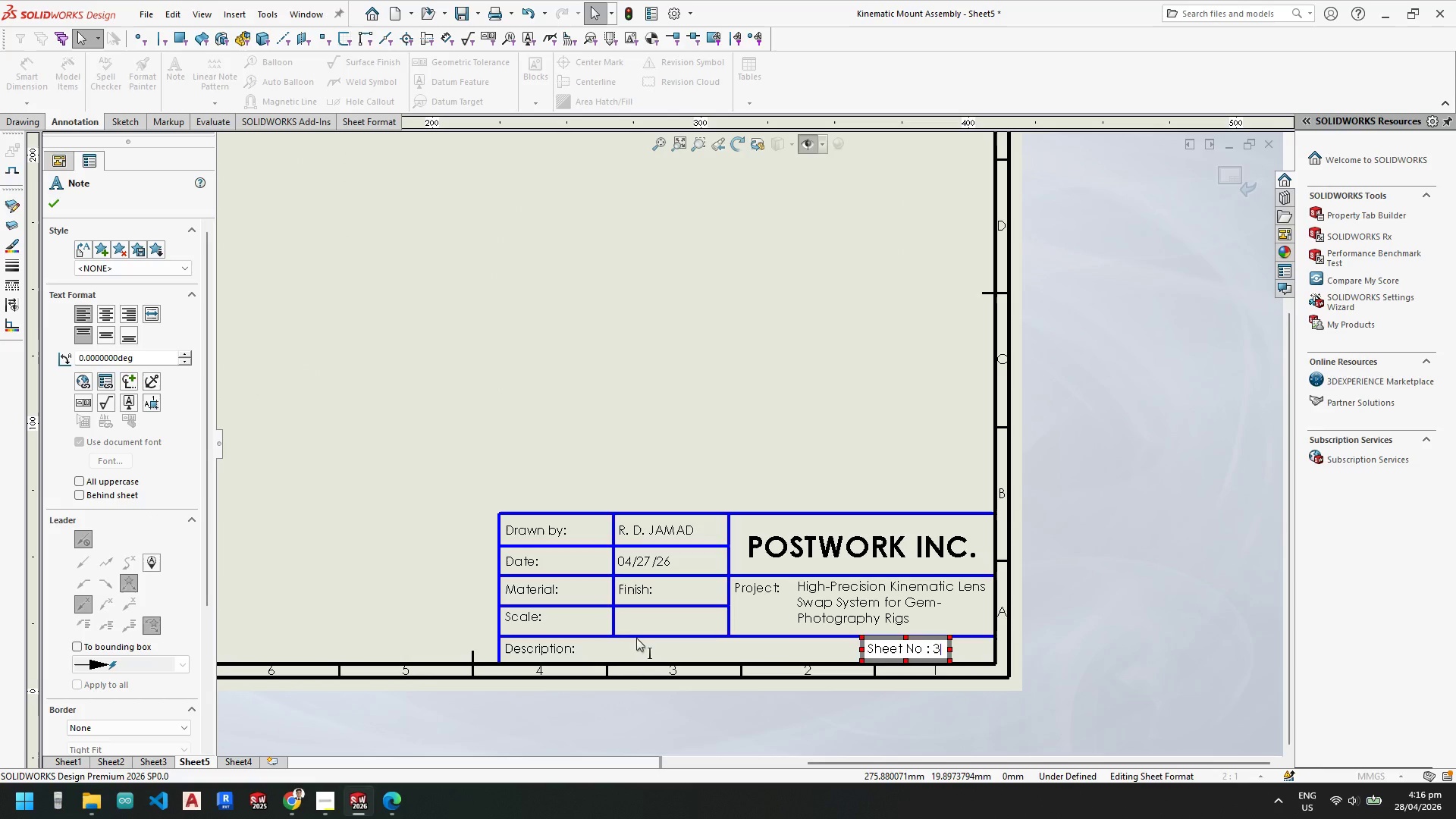 
key(ArrowRight)
 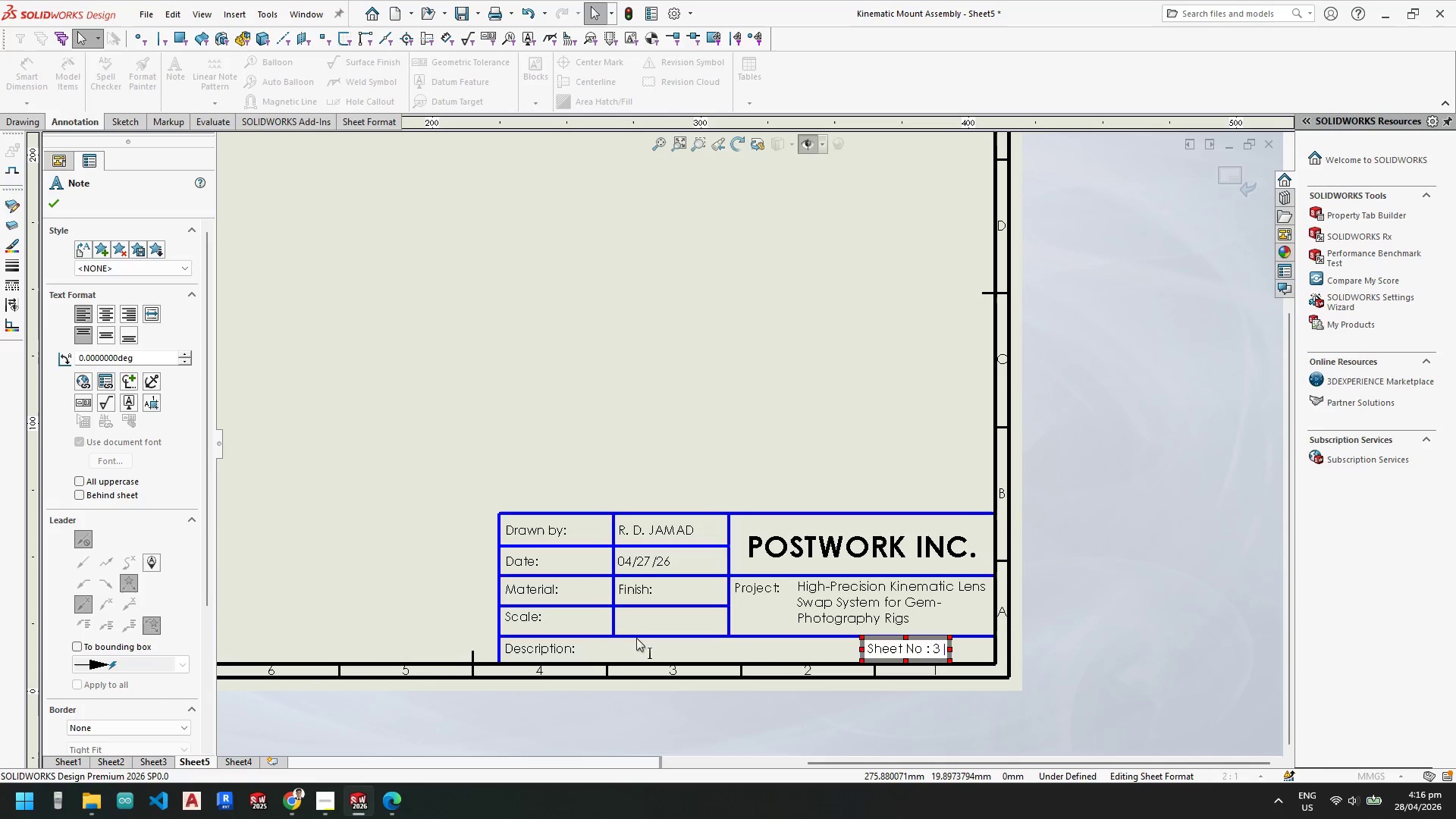 
key(Backspace)
 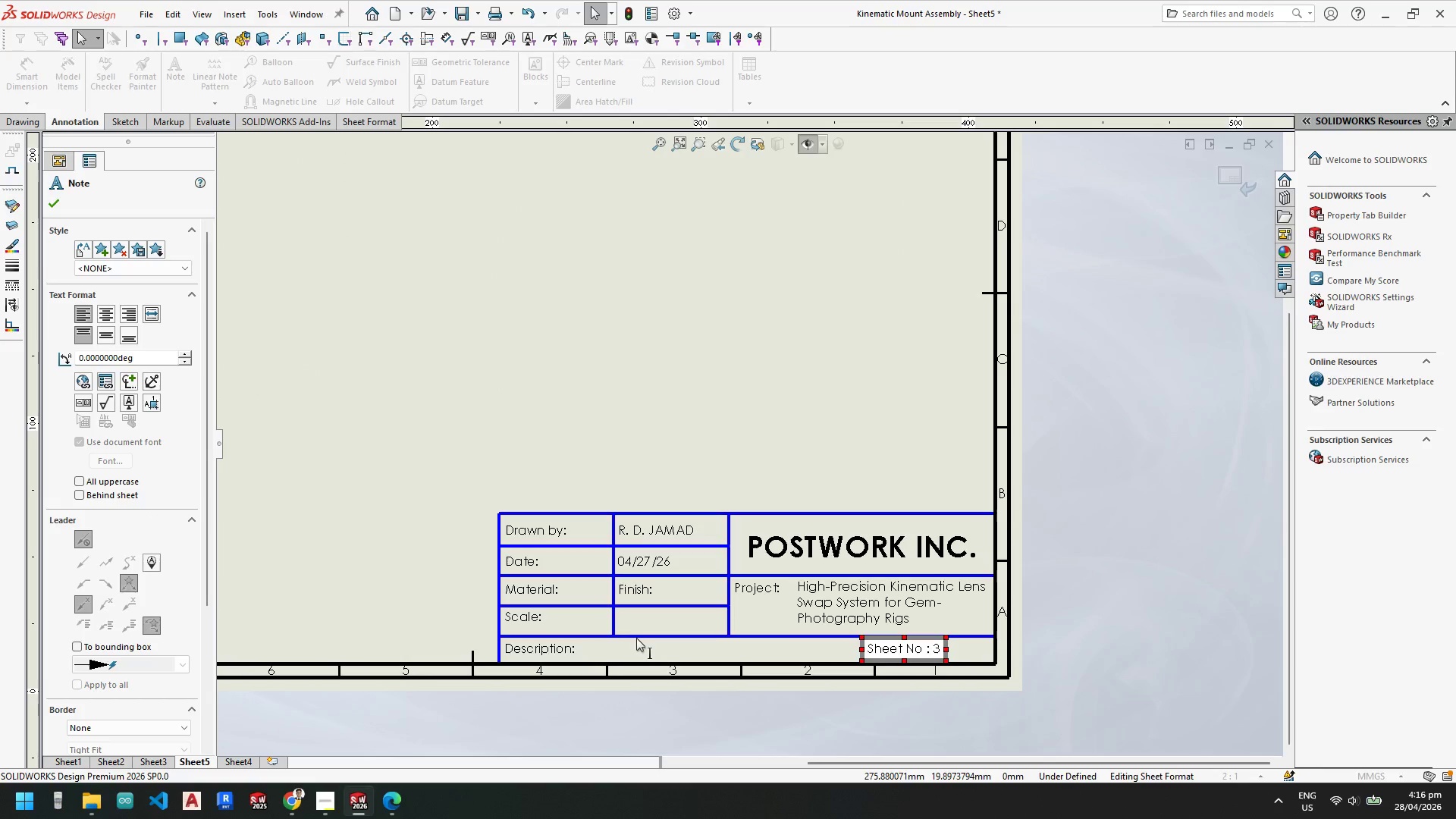 
left_click([635, 638])
 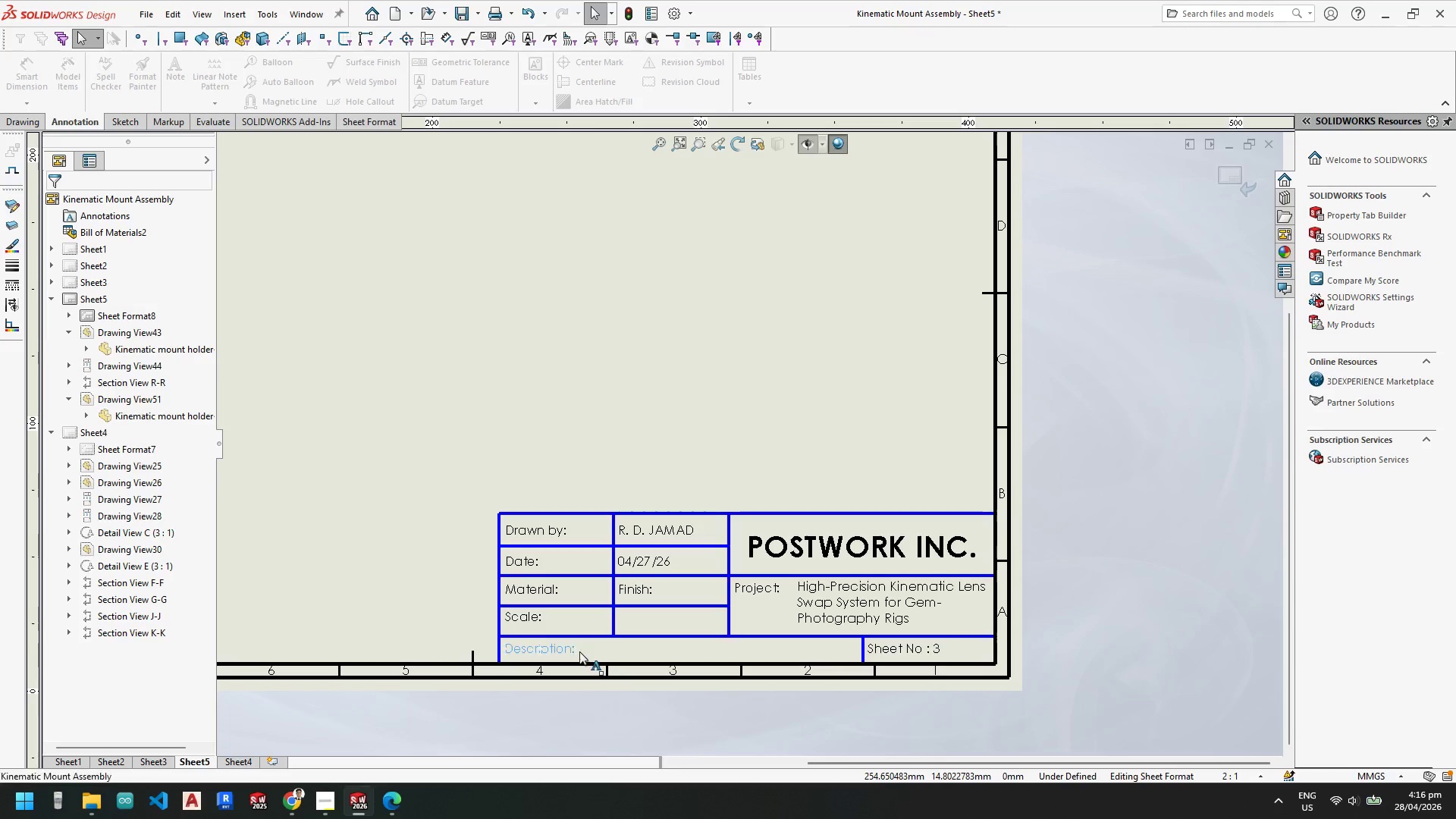 
double_click([576, 649])
 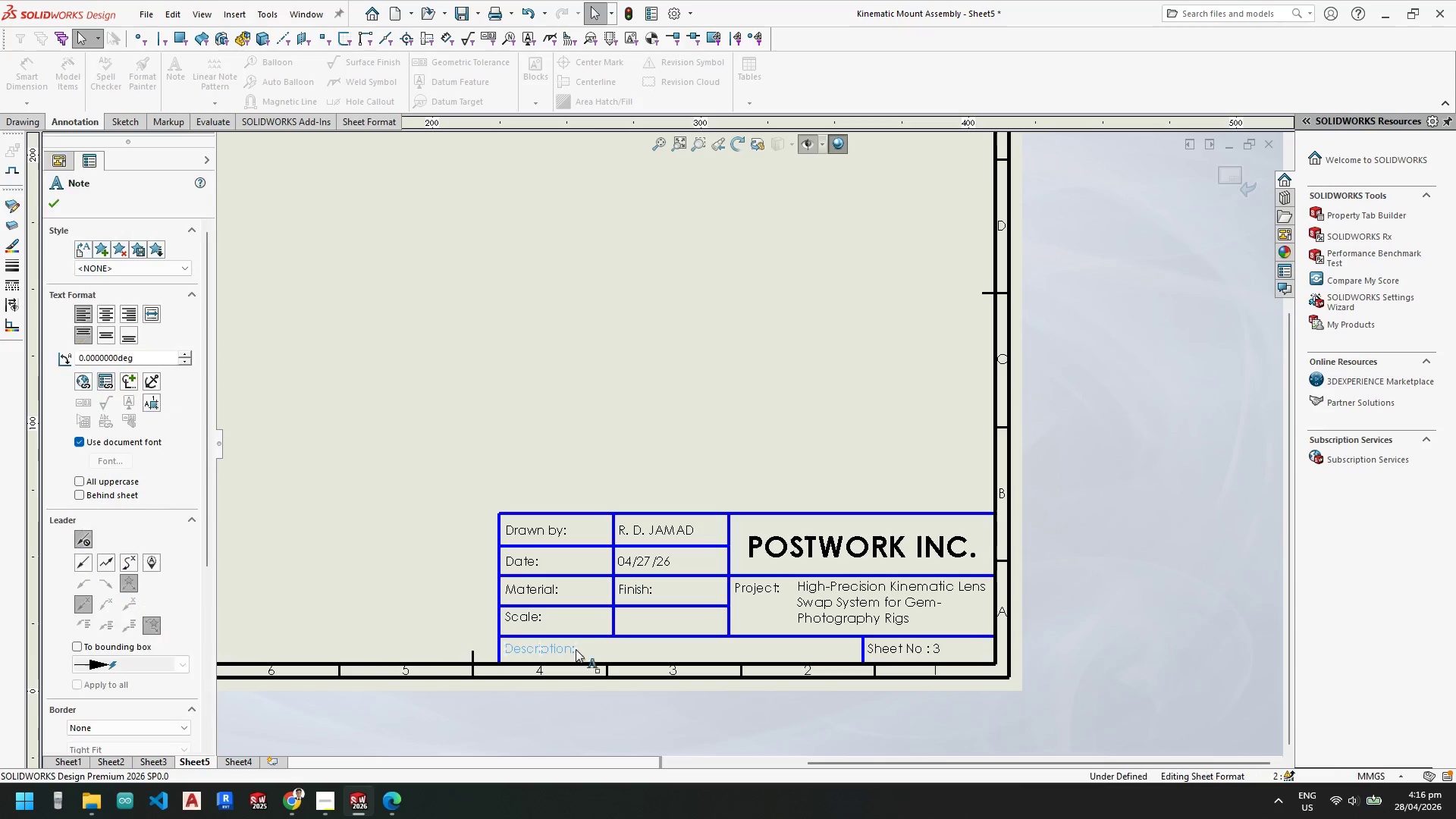 
triple_click([576, 649])
 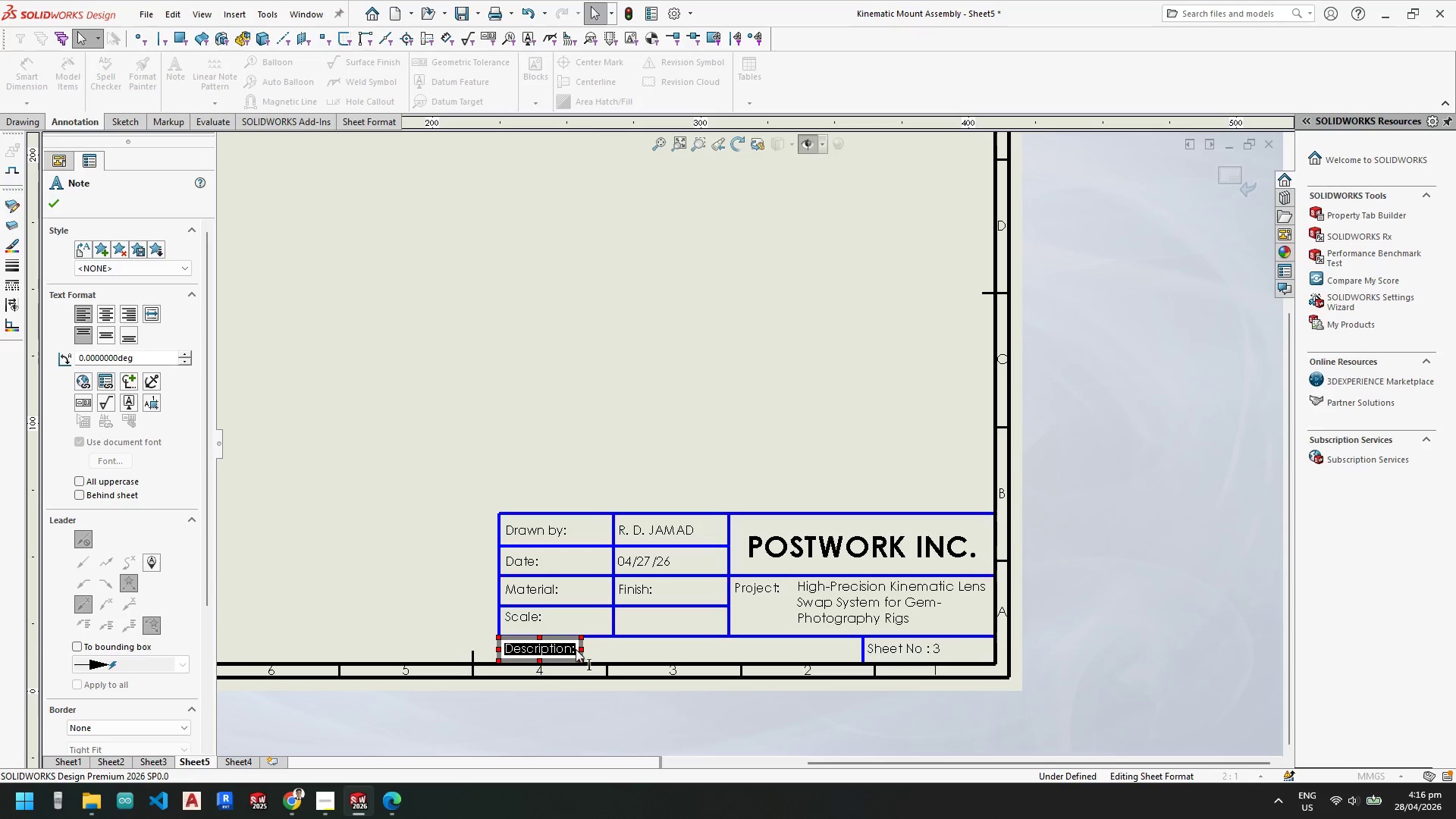 
left_click([576, 649])
 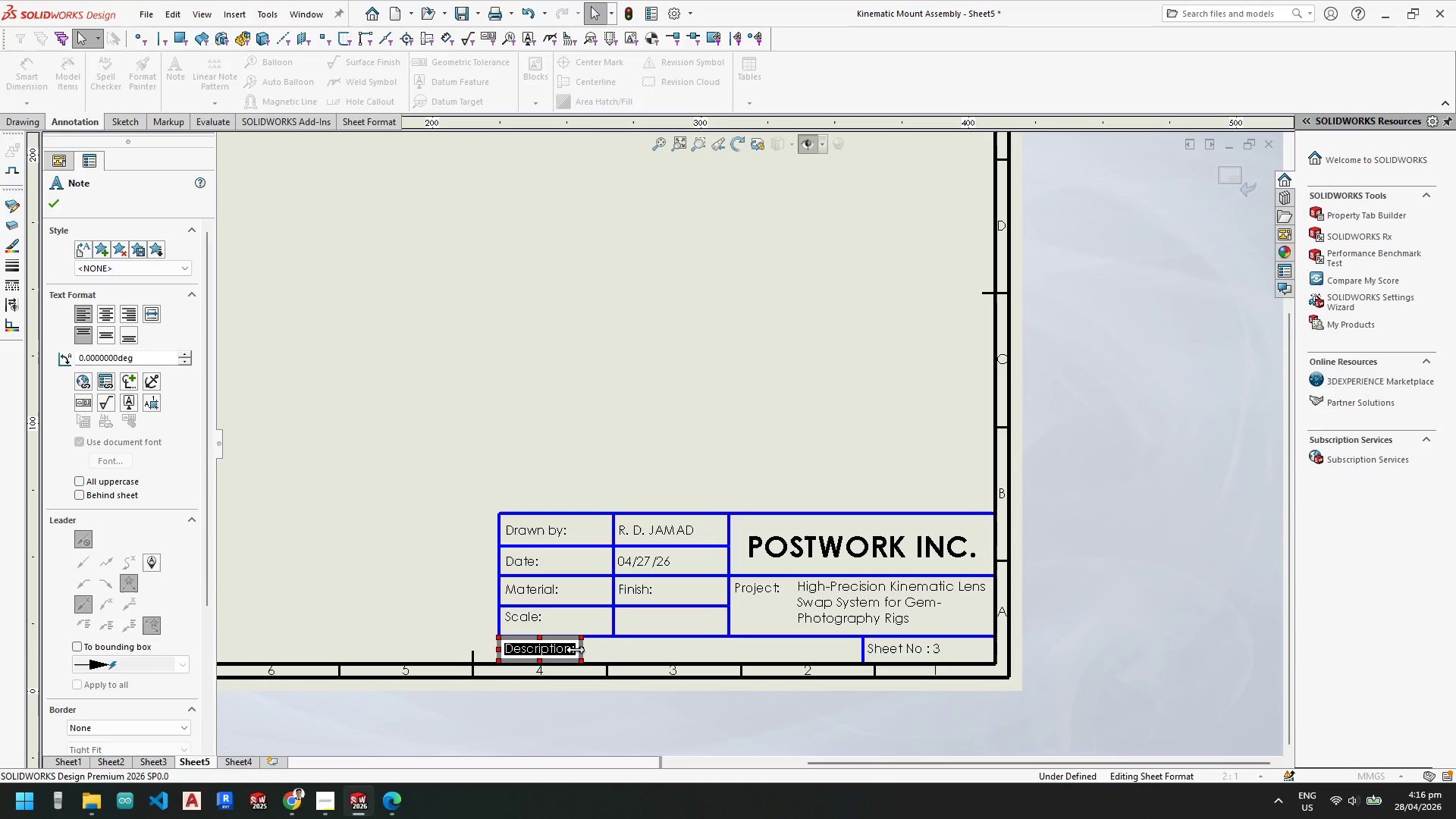 
key(ArrowRight)
 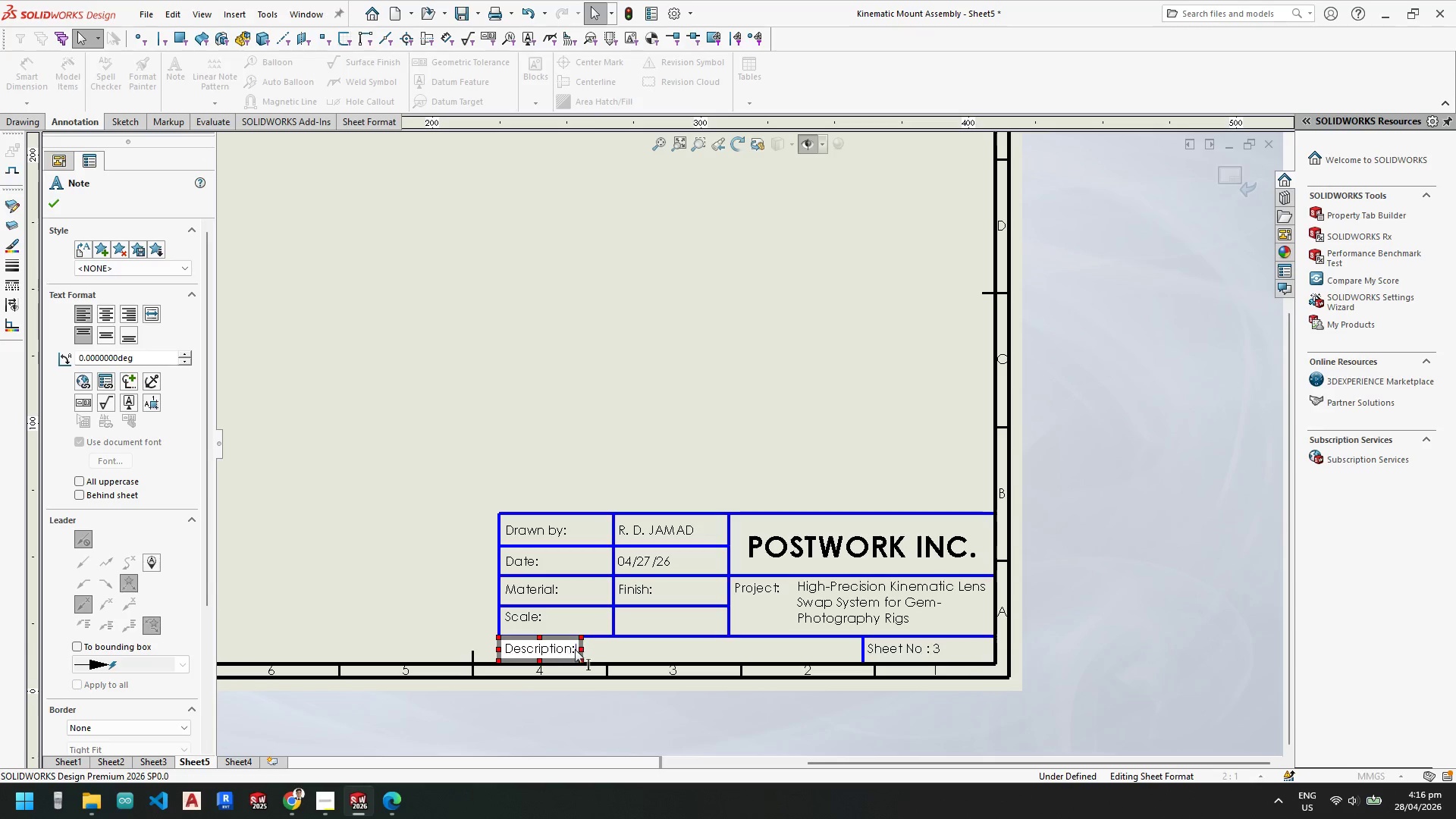 
double_click([575, 649])
 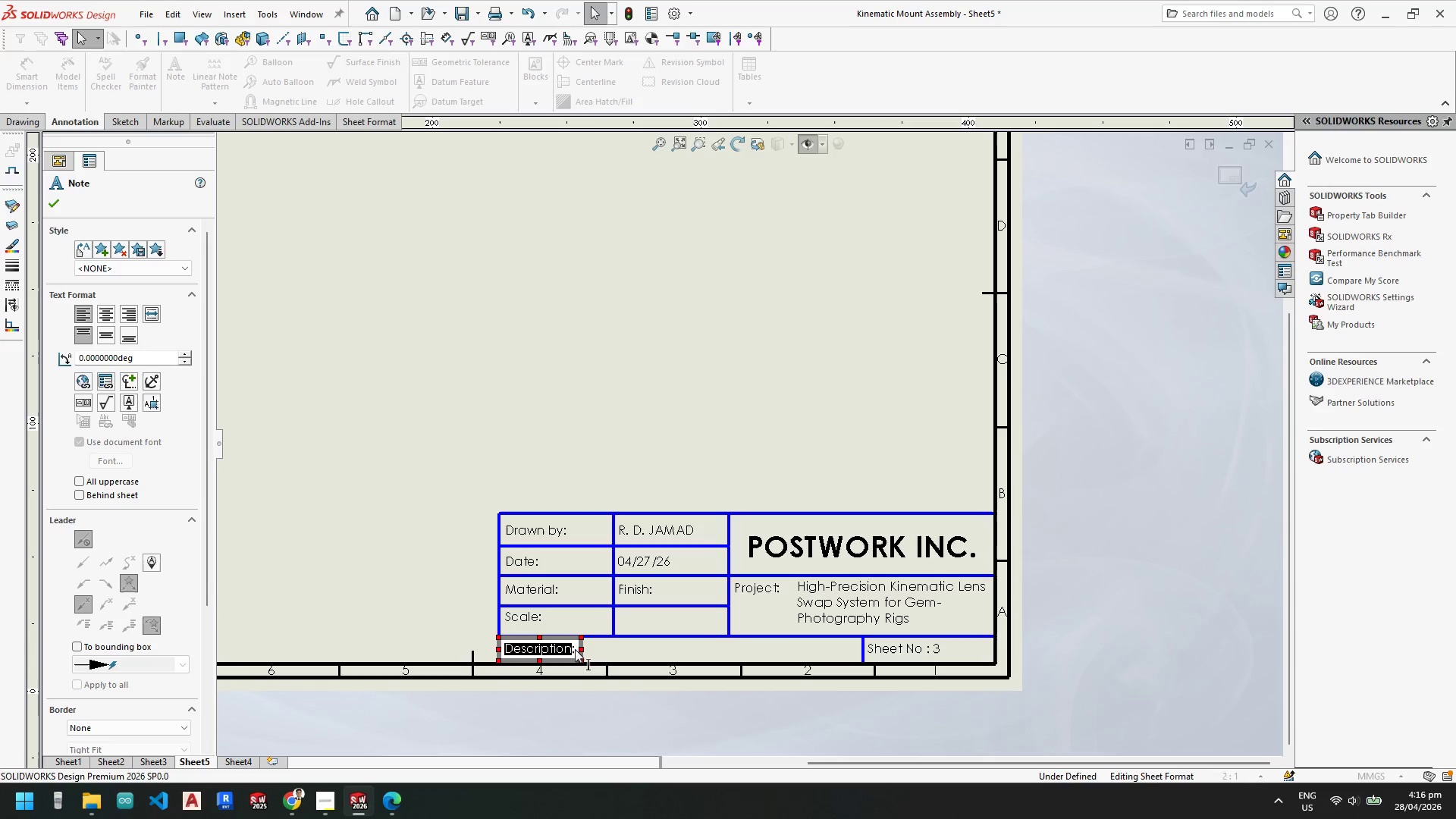 
triple_click([575, 649])
 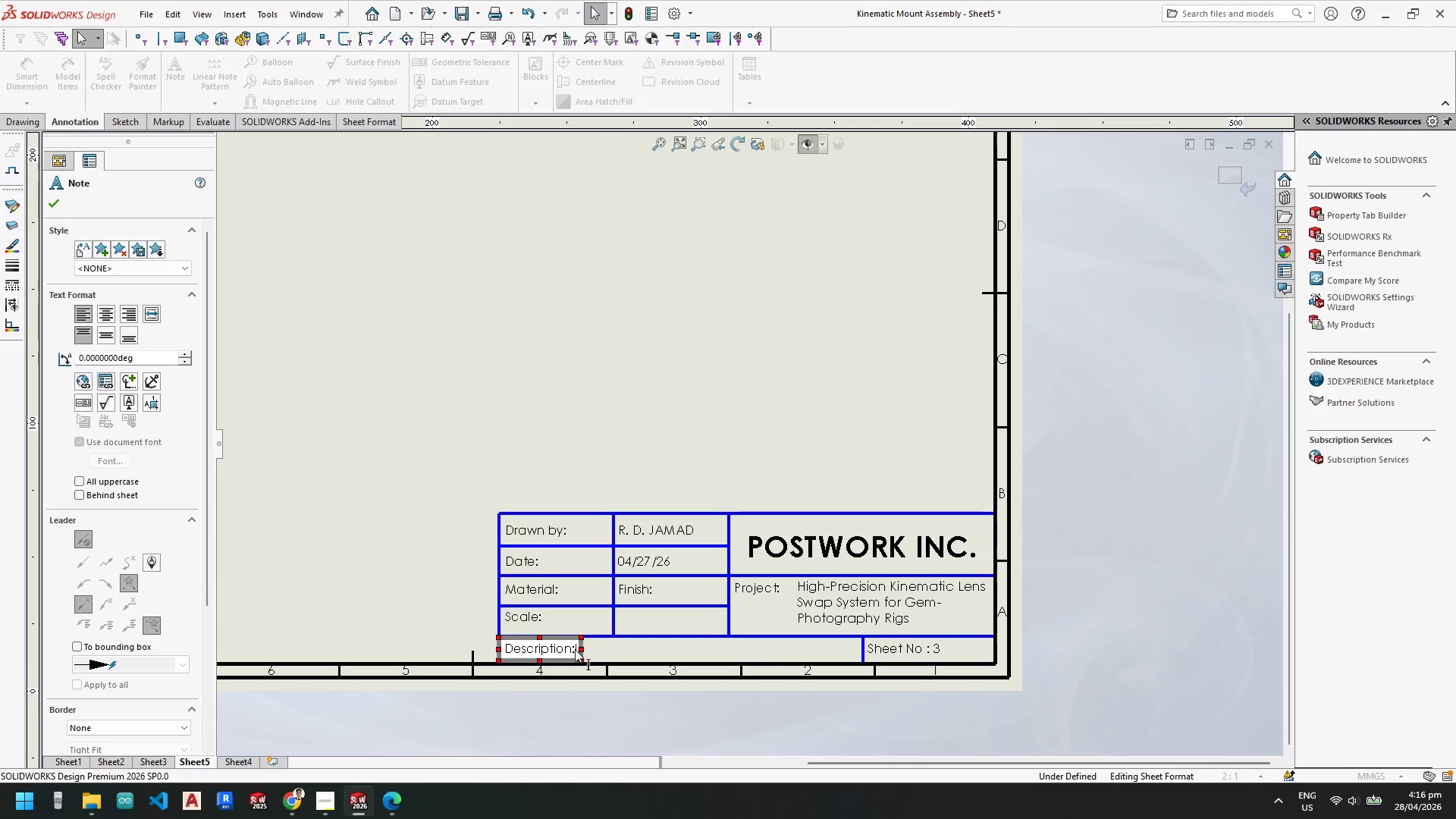 
triple_click([575, 649])
 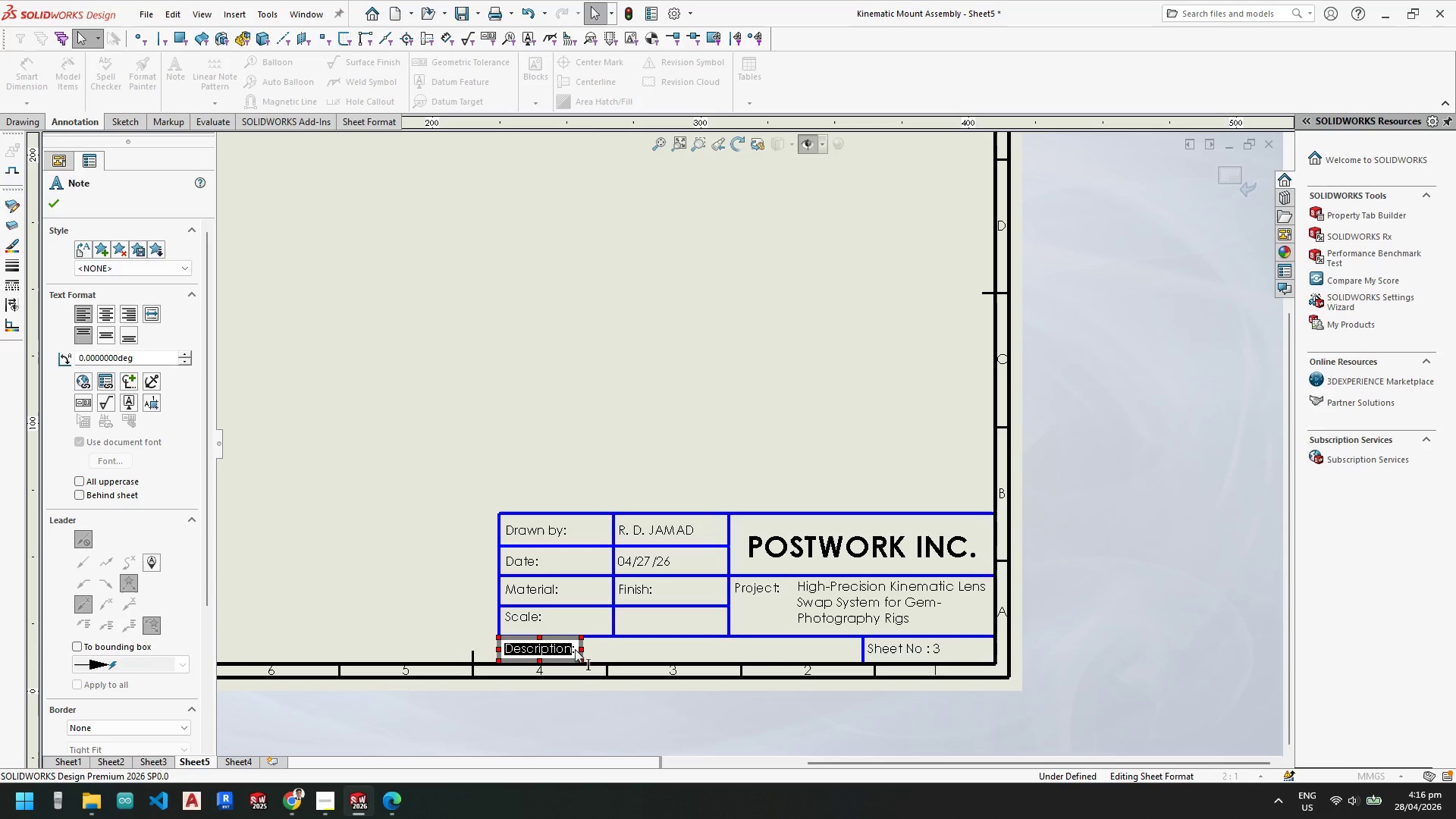 
key(Shift+G)
 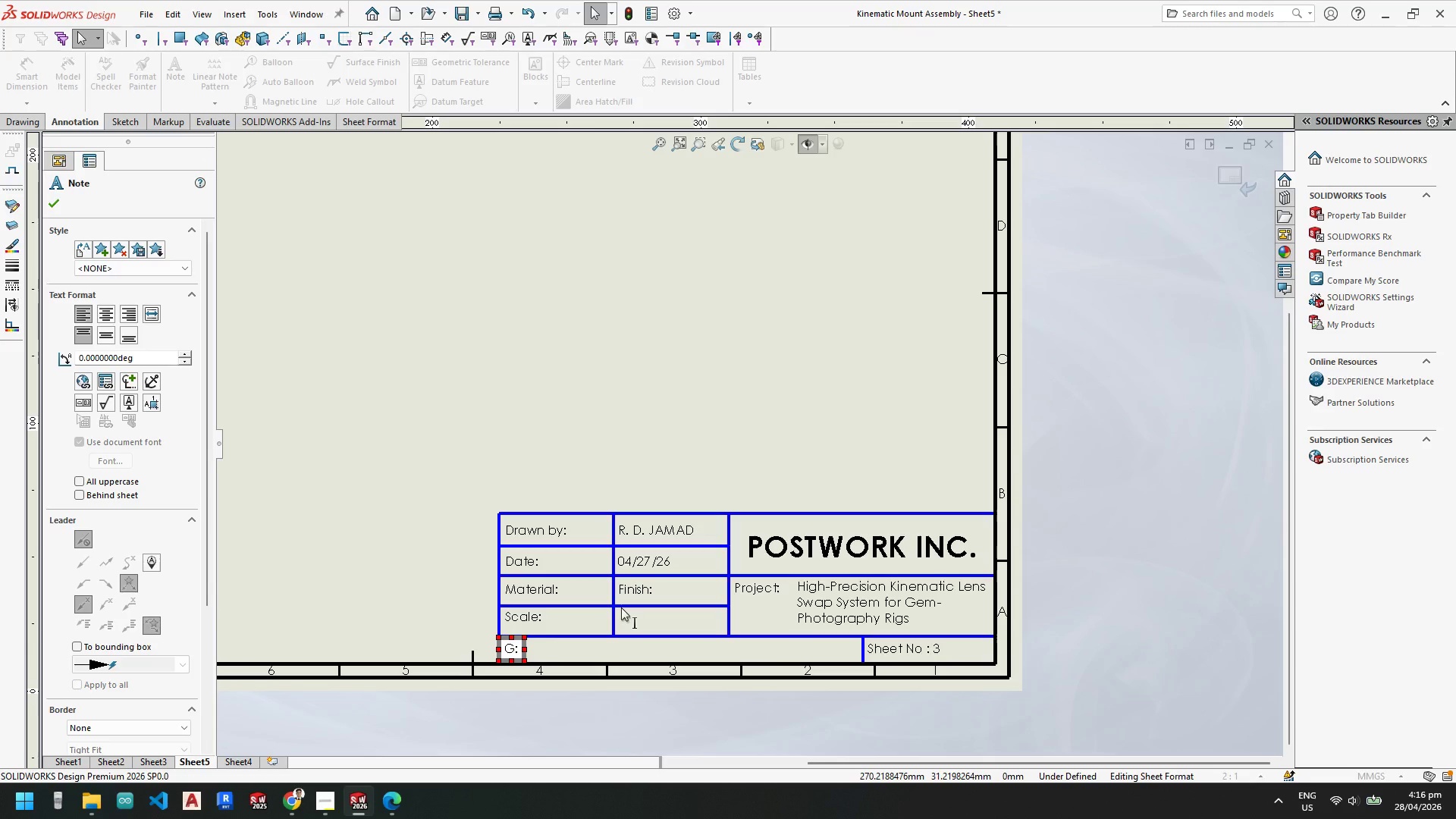 
key(Control+Shift+ControlLeft)
 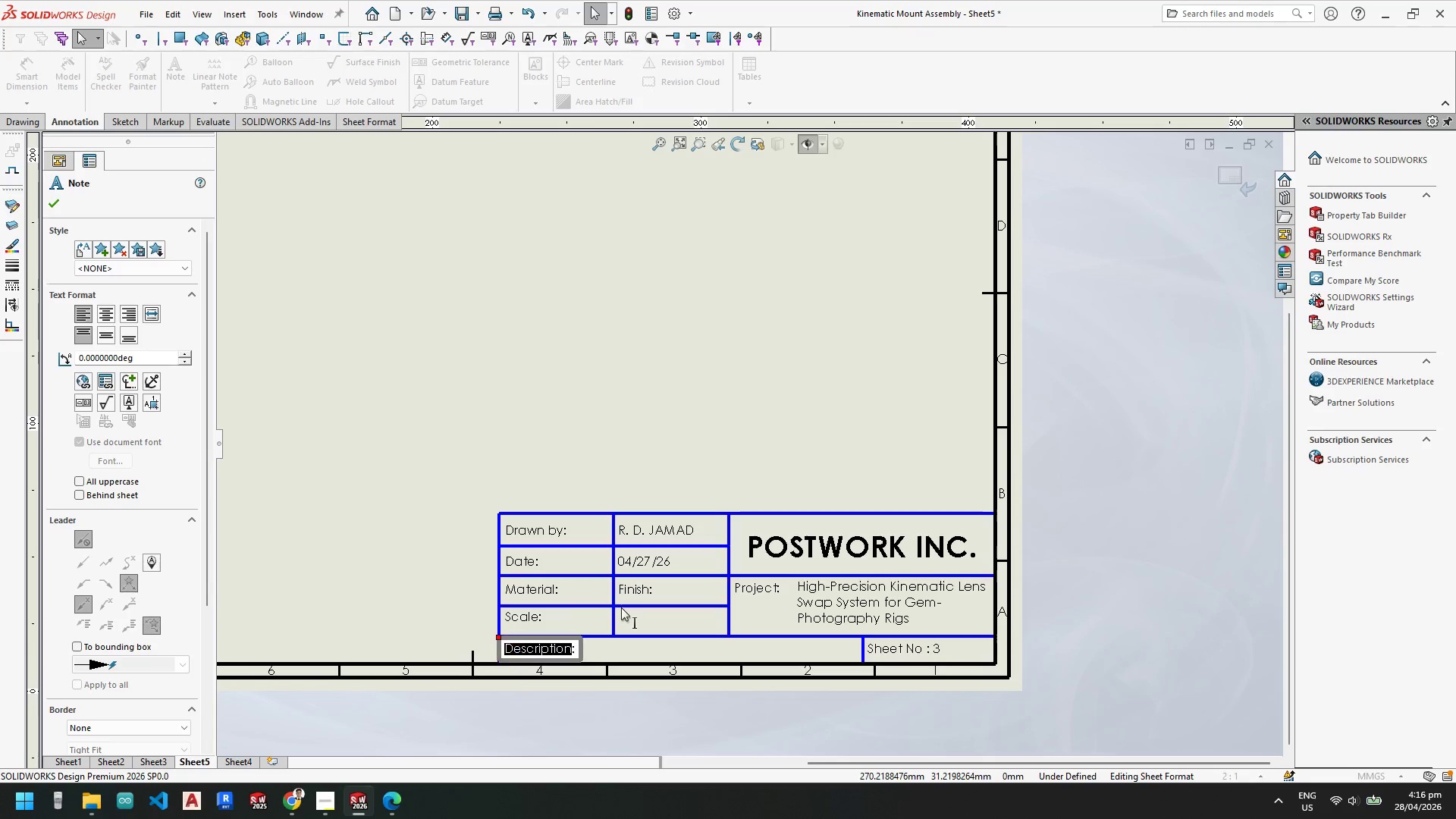 
key(Control+Shift+Z)
 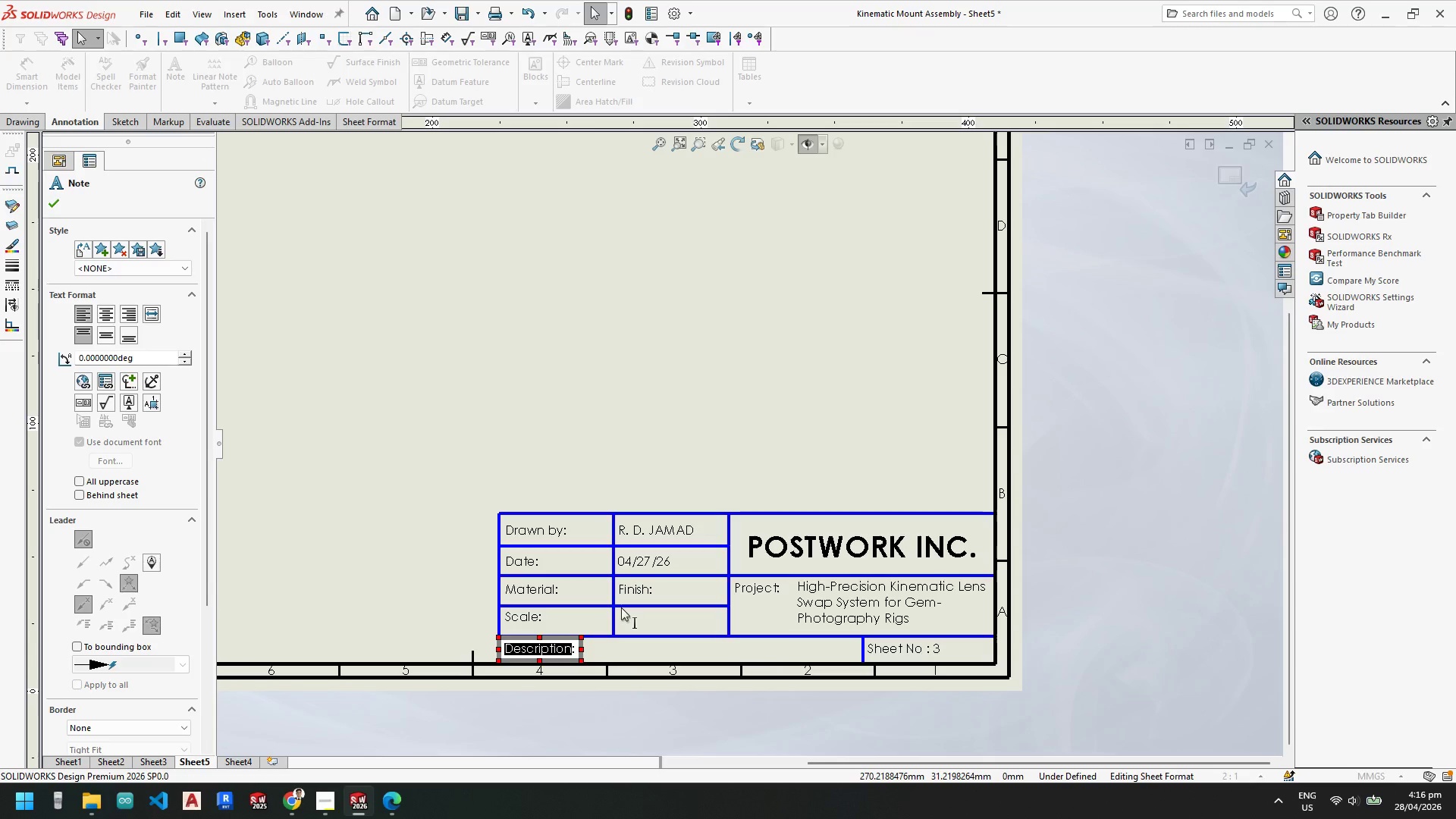 
key(Shift+ArrowRight)
 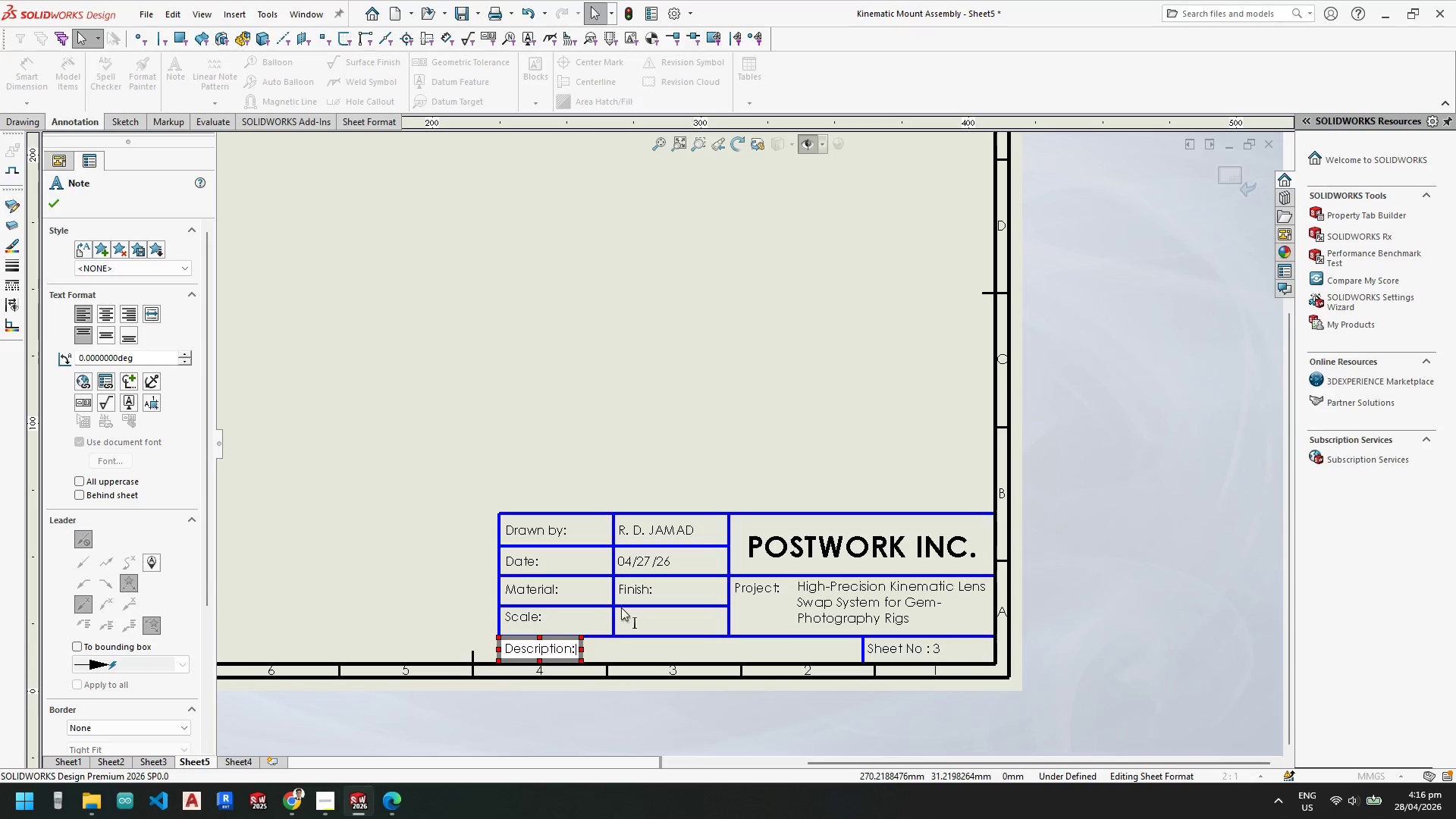 
key(Shift+ArrowRight)
 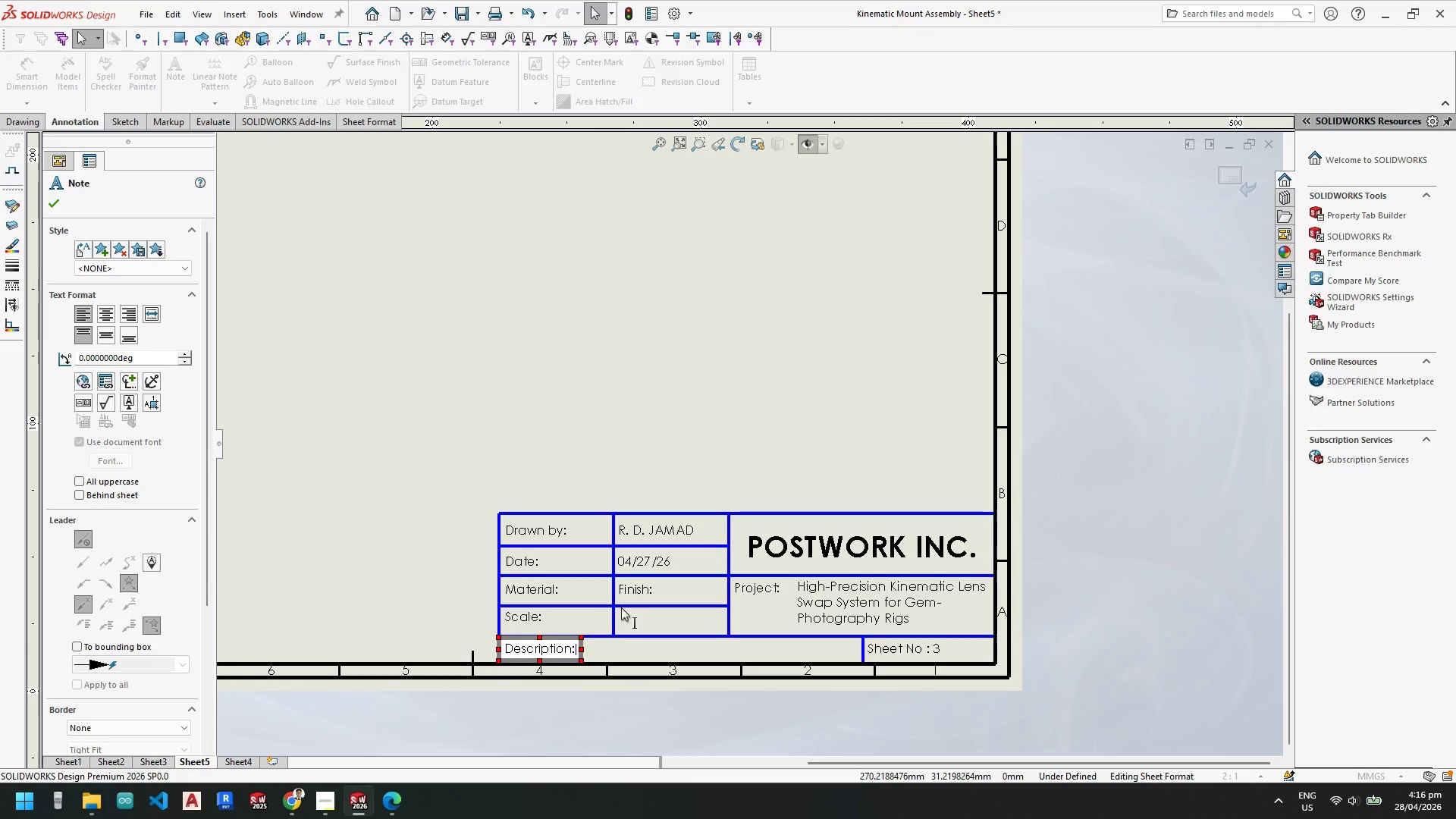 
key(Space)
 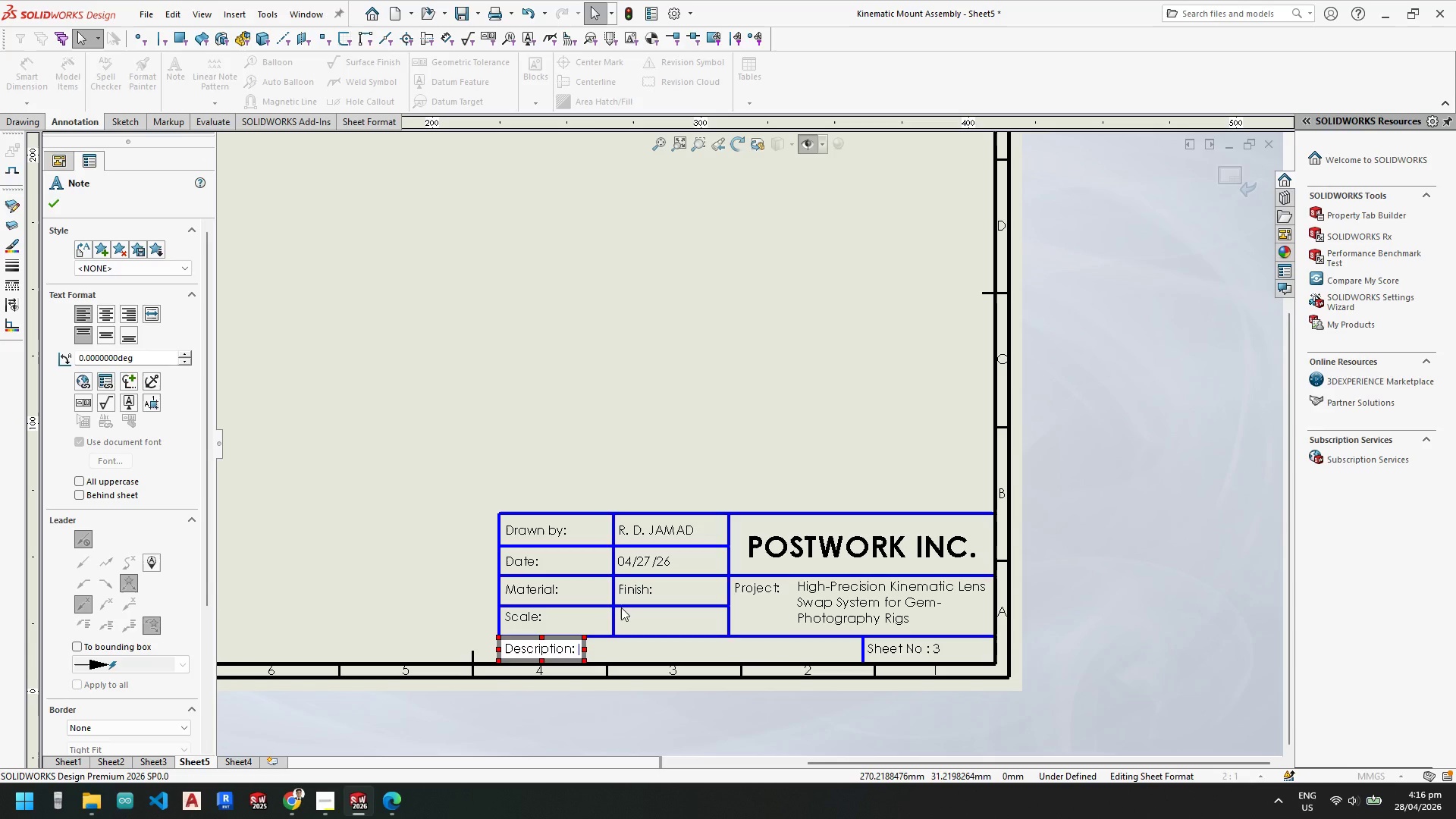 
type(Kinematic mount ho)
key(Backspace)
key(Backspace)
key(Backspace)
type(Munt )
key(Backspace)
key(Backspace)
key(Backspace)
key(Backspace)
type(ount Holder GD&T)
 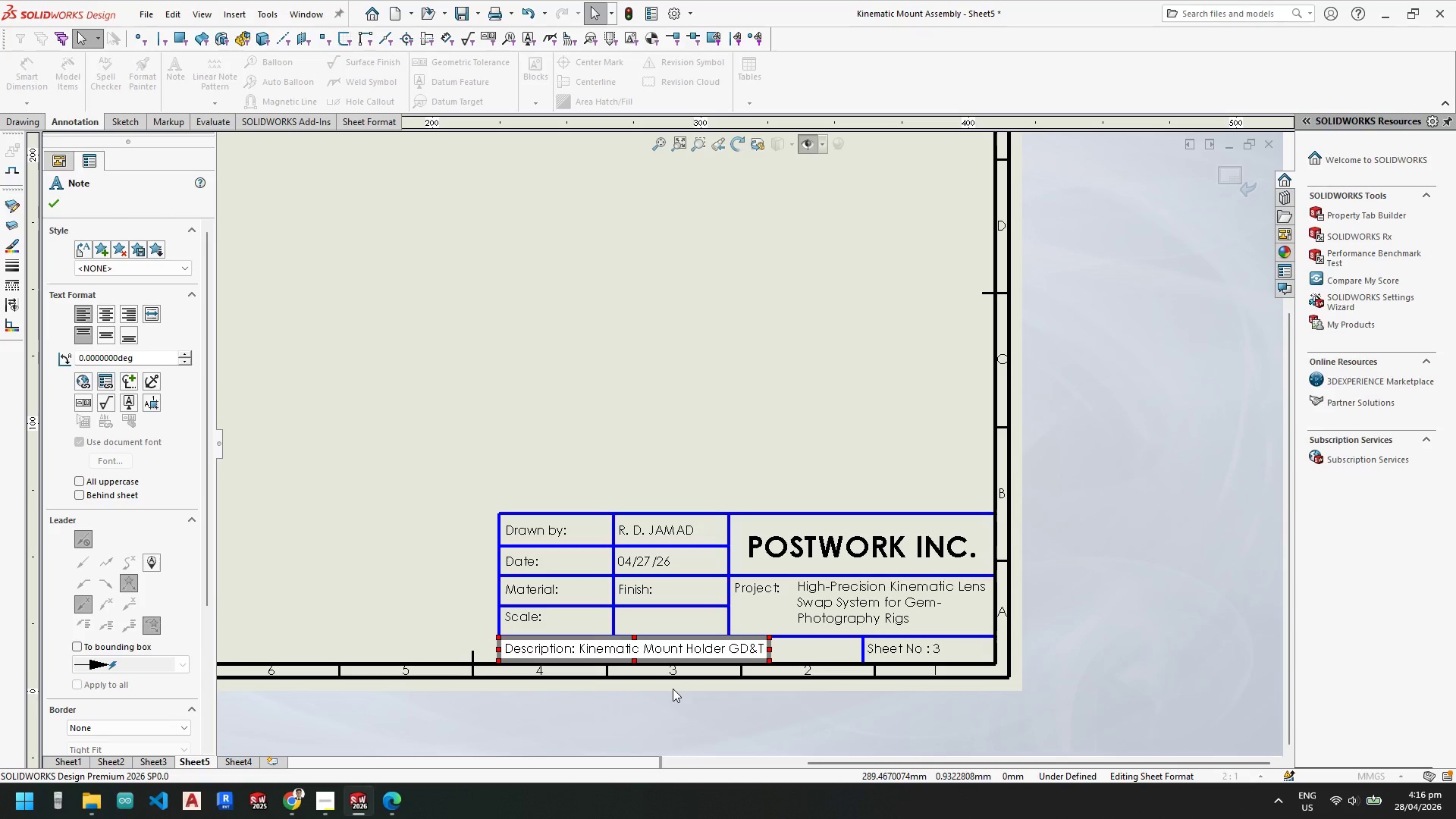 
left_click([56, 203])
 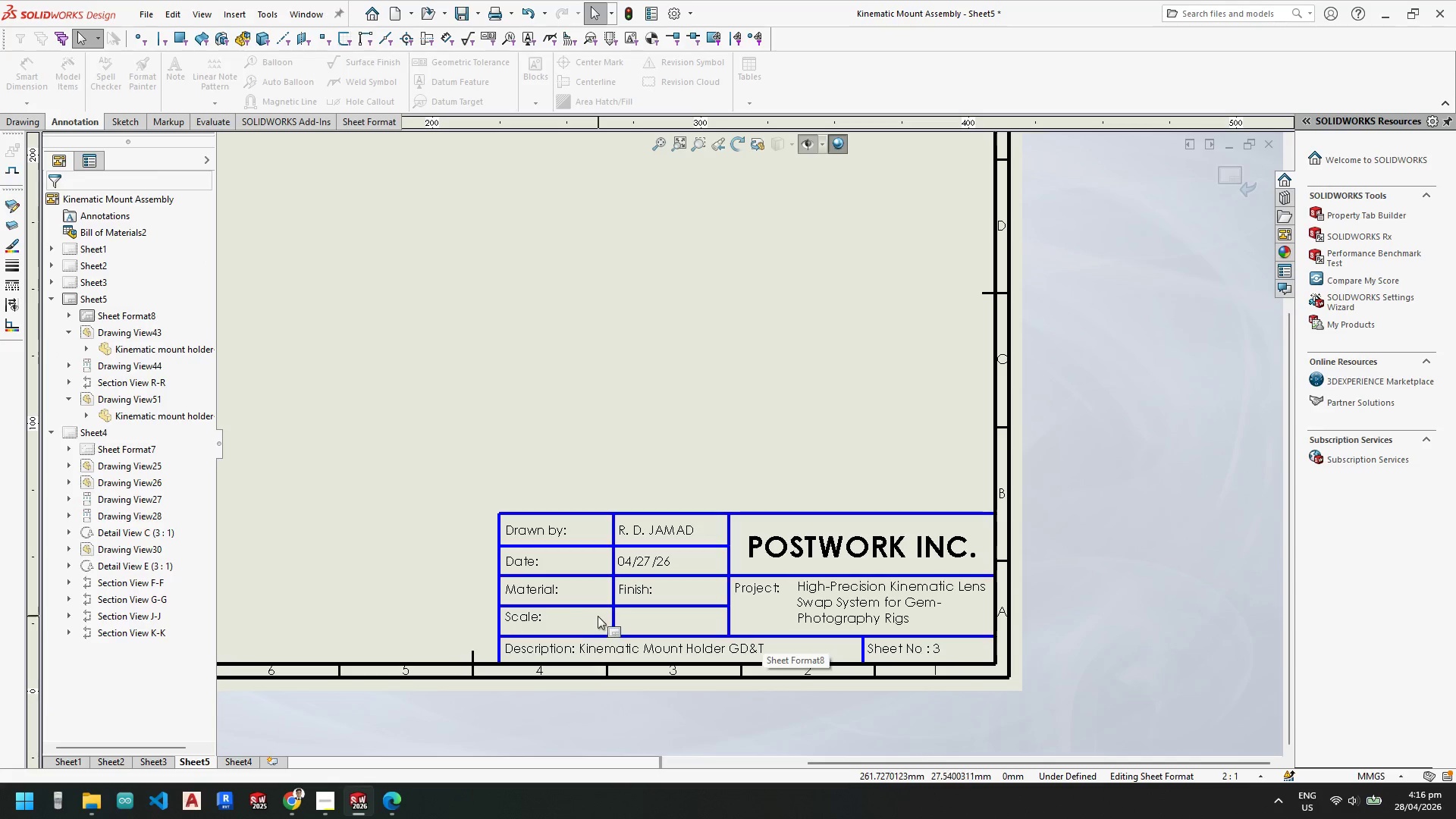 
left_click([1232, 170])
 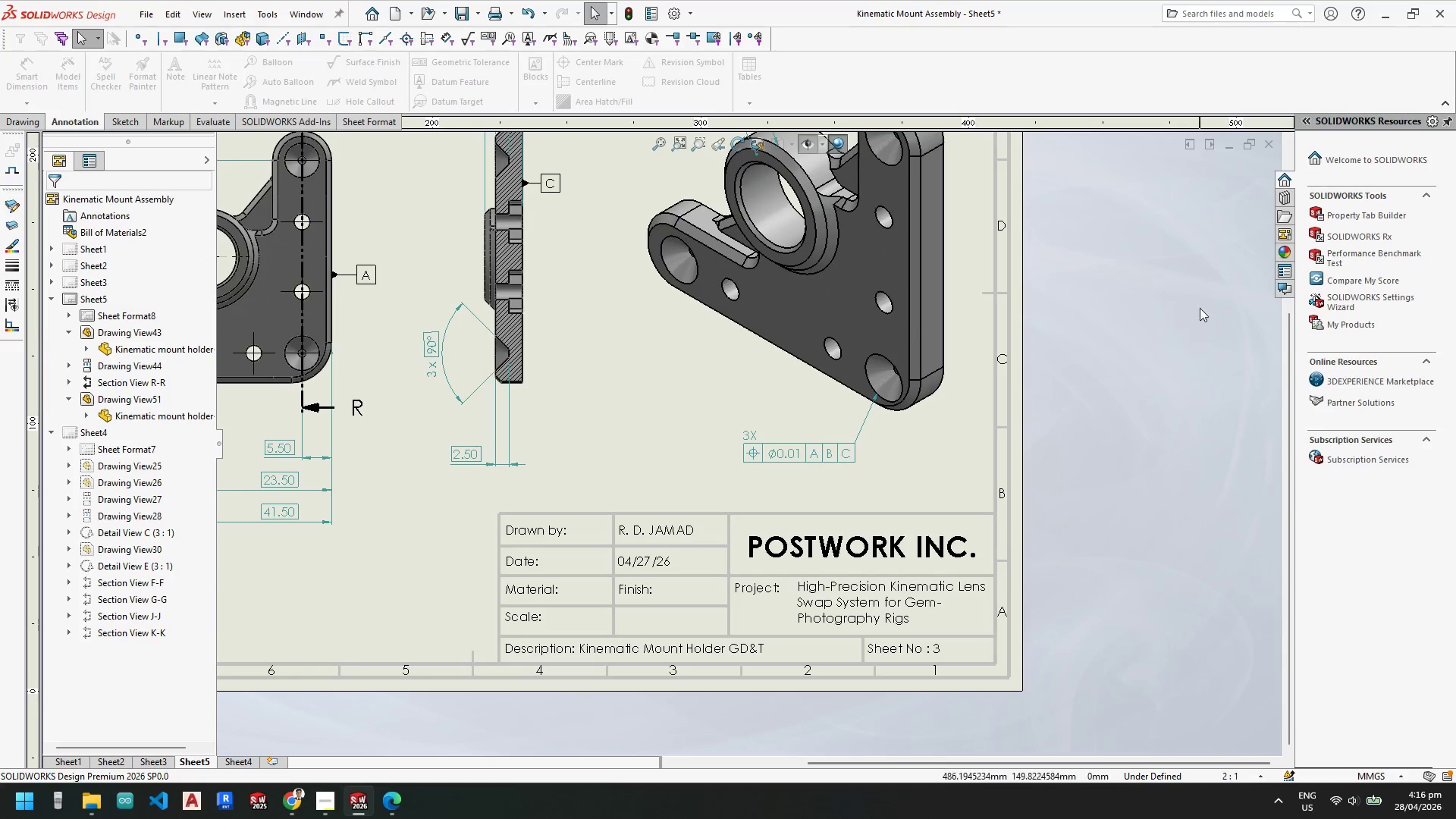 
scroll: coordinate [793, 662], scroll_direction: up, amount: 7.0
 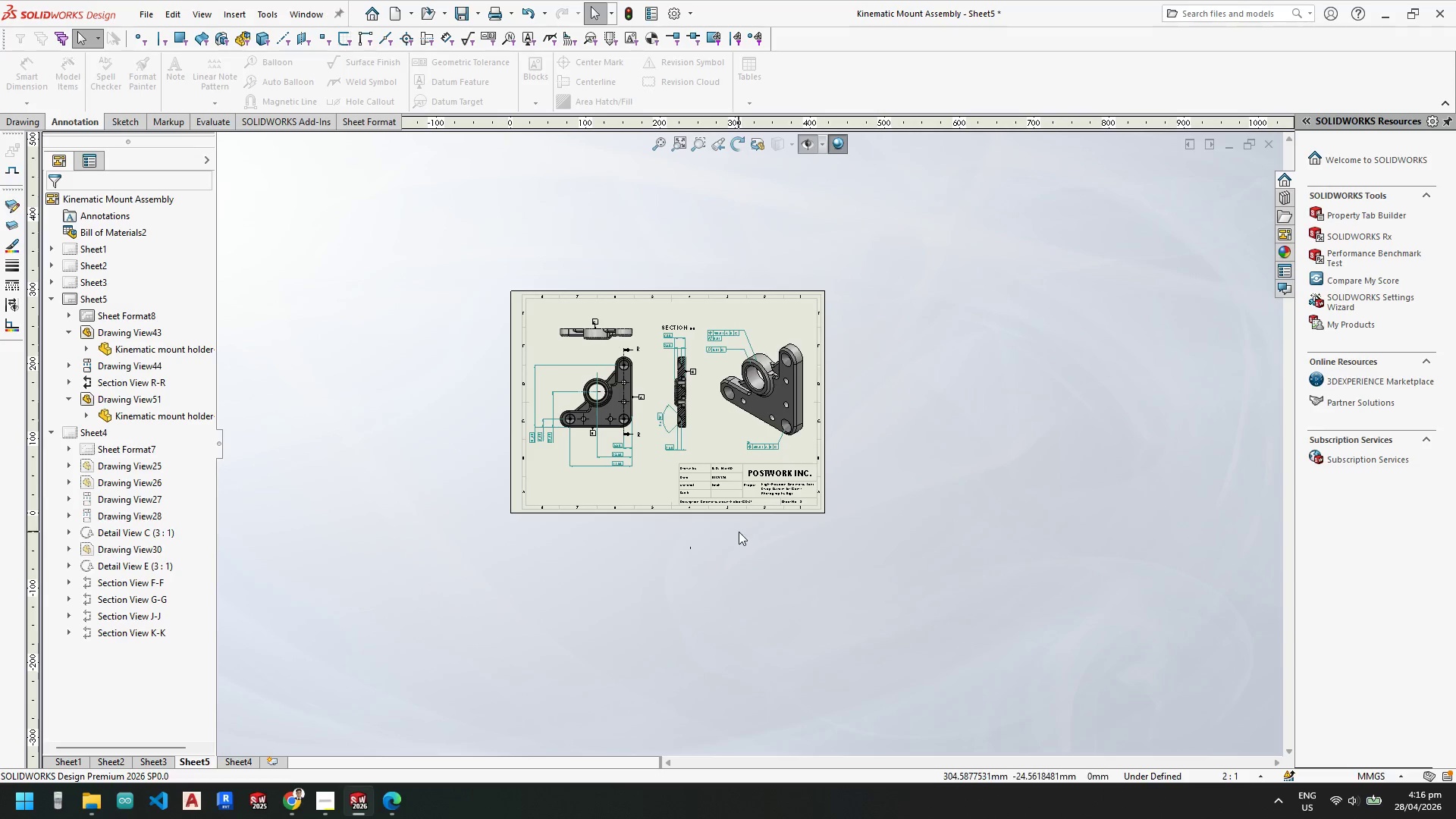 
scroll: coordinate [988, 274], scroll_direction: down, amount: 14.0
 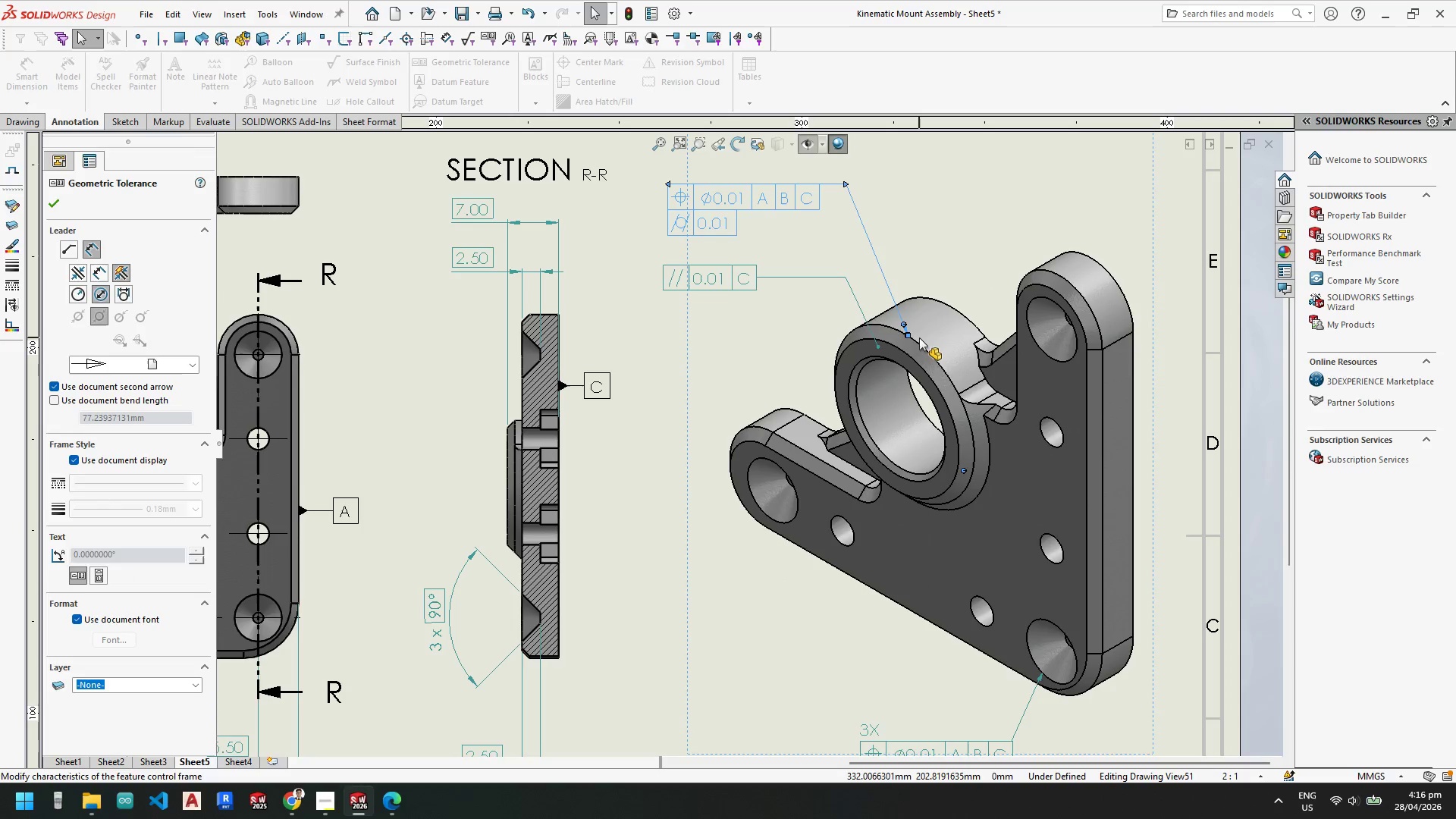 
left_click_drag(start_coordinate=[908, 334], to_coordinate=[831, 334])
 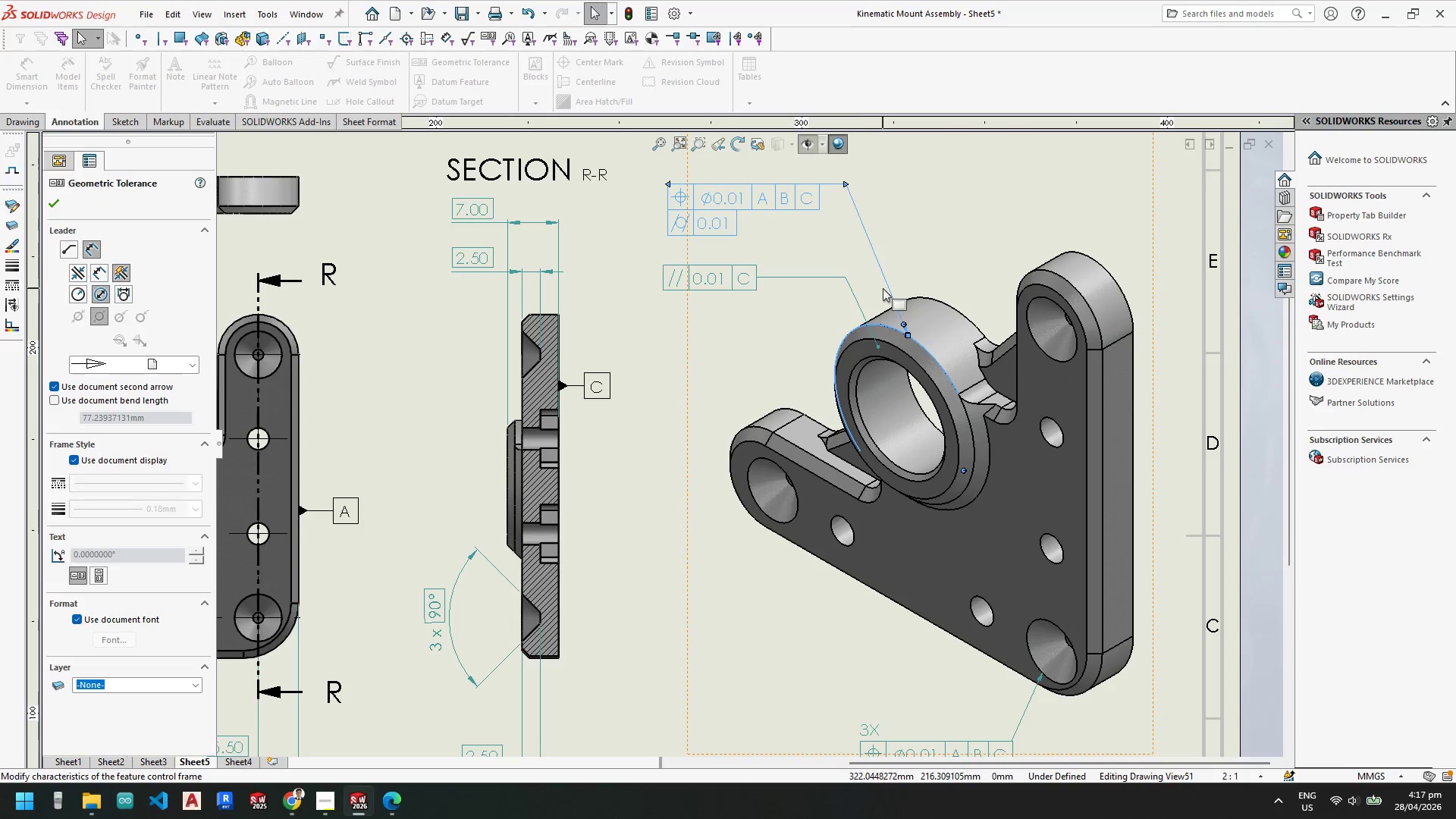 
left_click_drag(start_coordinate=[886, 285], to_coordinate=[864, 256])
 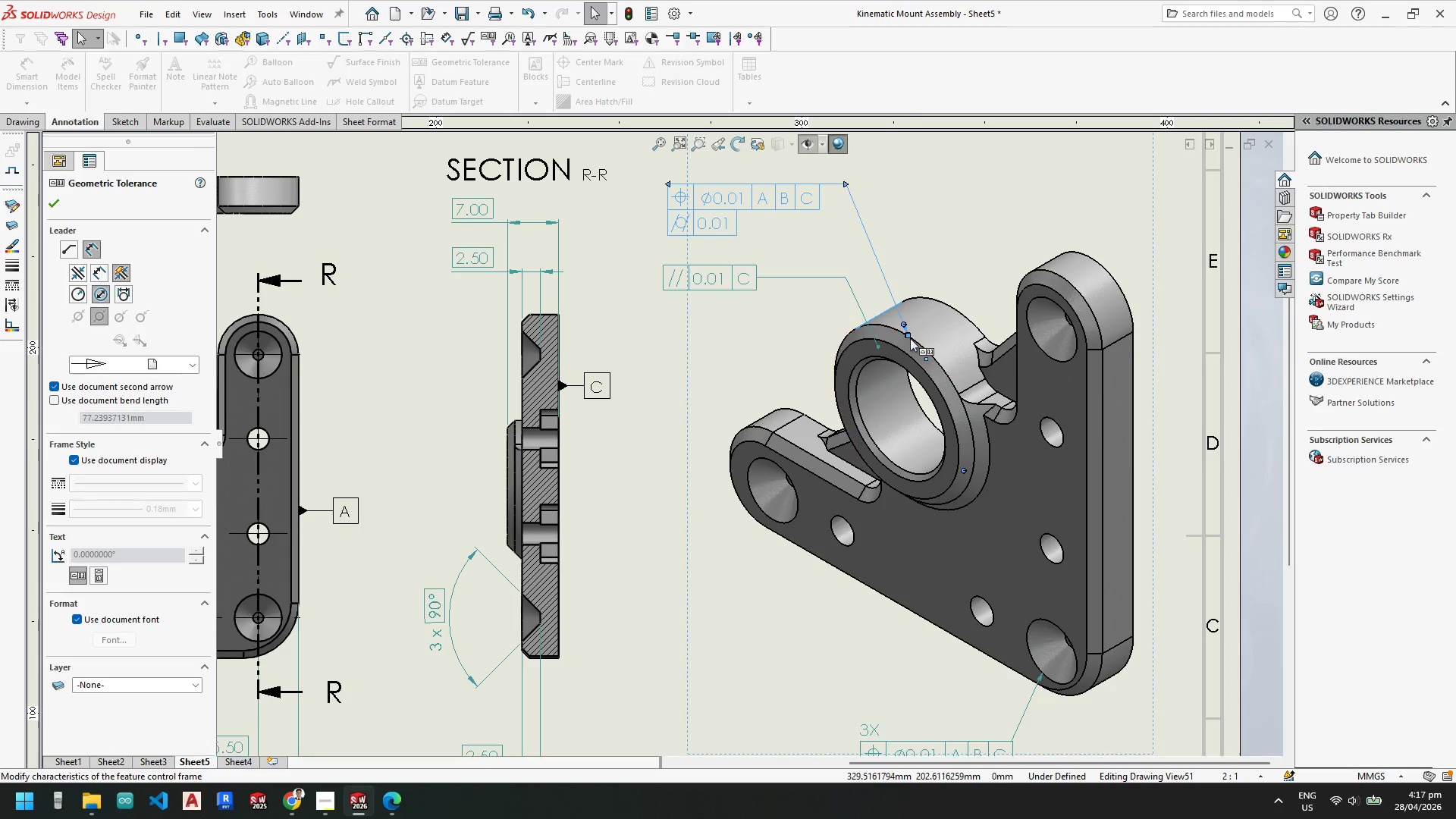 
left_click_drag(start_coordinate=[908, 336], to_coordinate=[862, 311])
 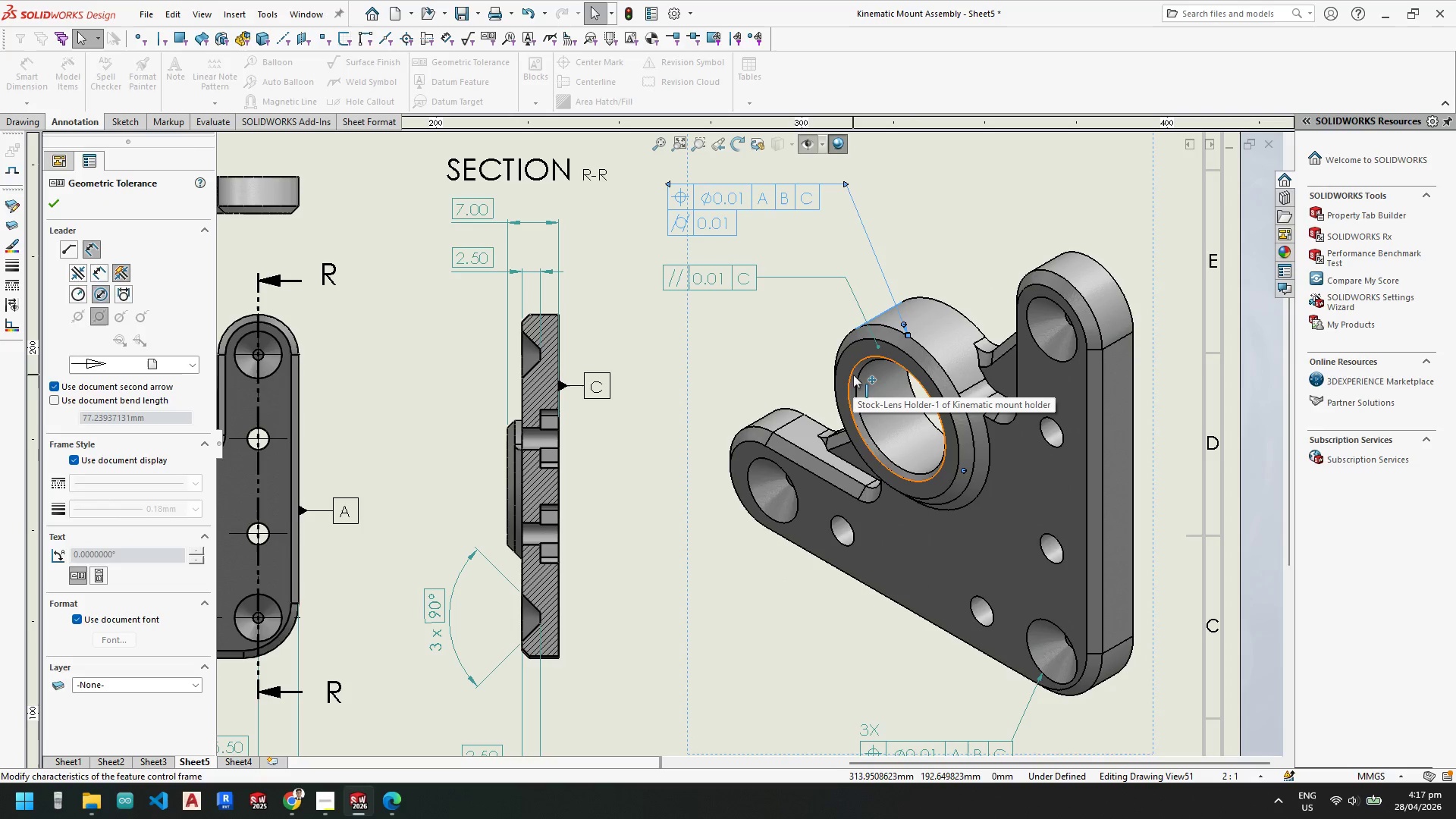 
key(Escape)
 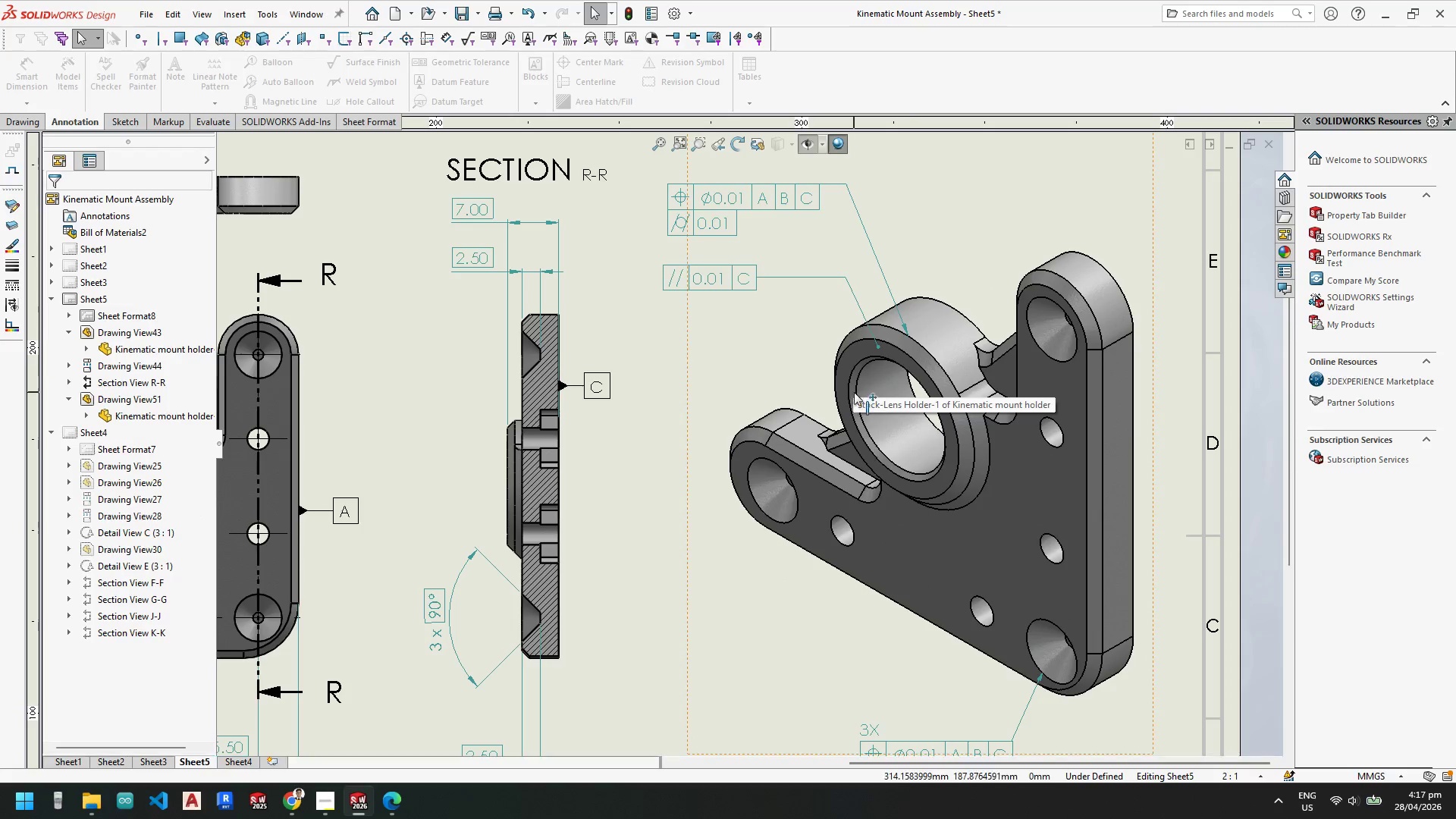 
key(Escape)
 